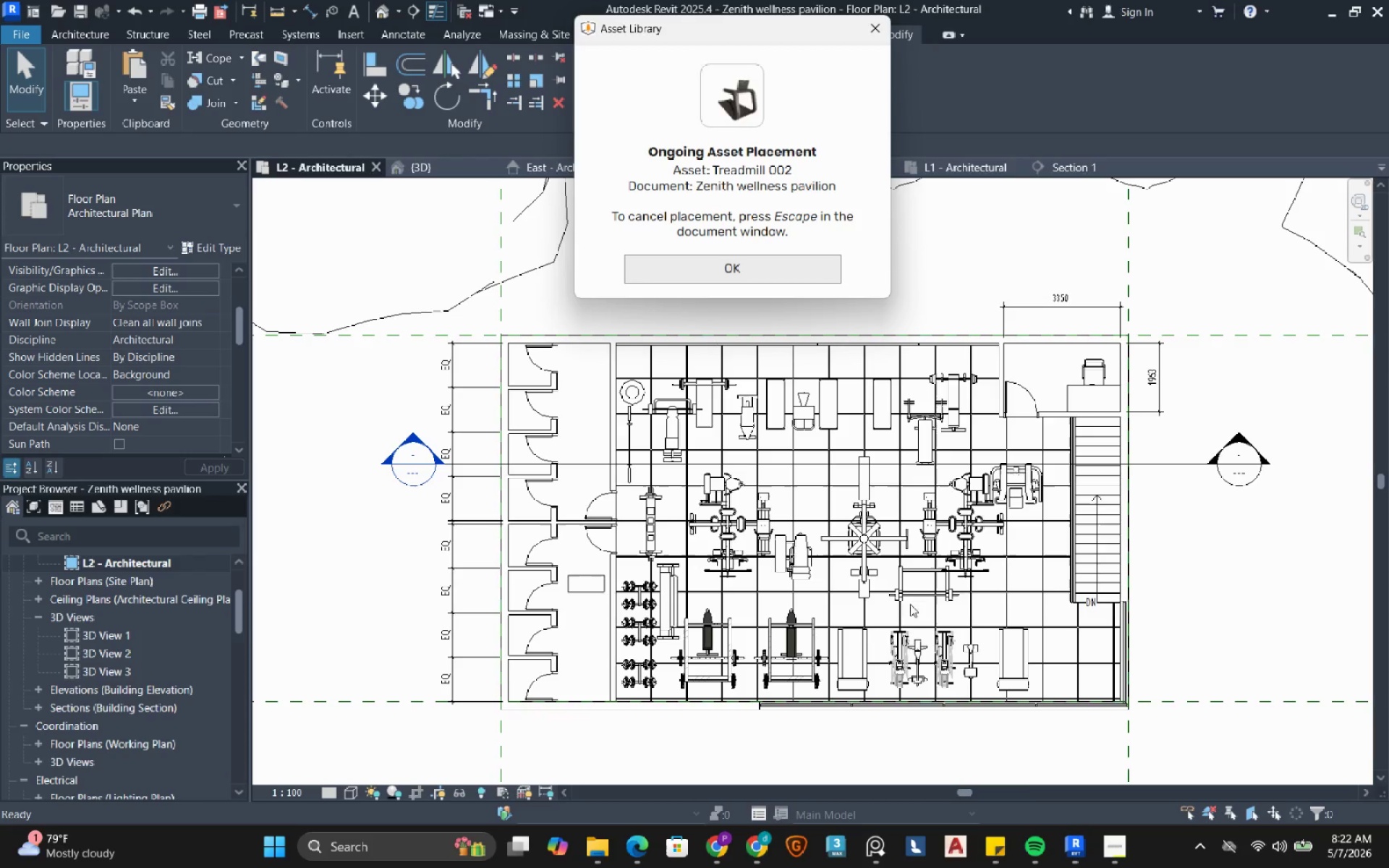 
left_click([1062, 647])
 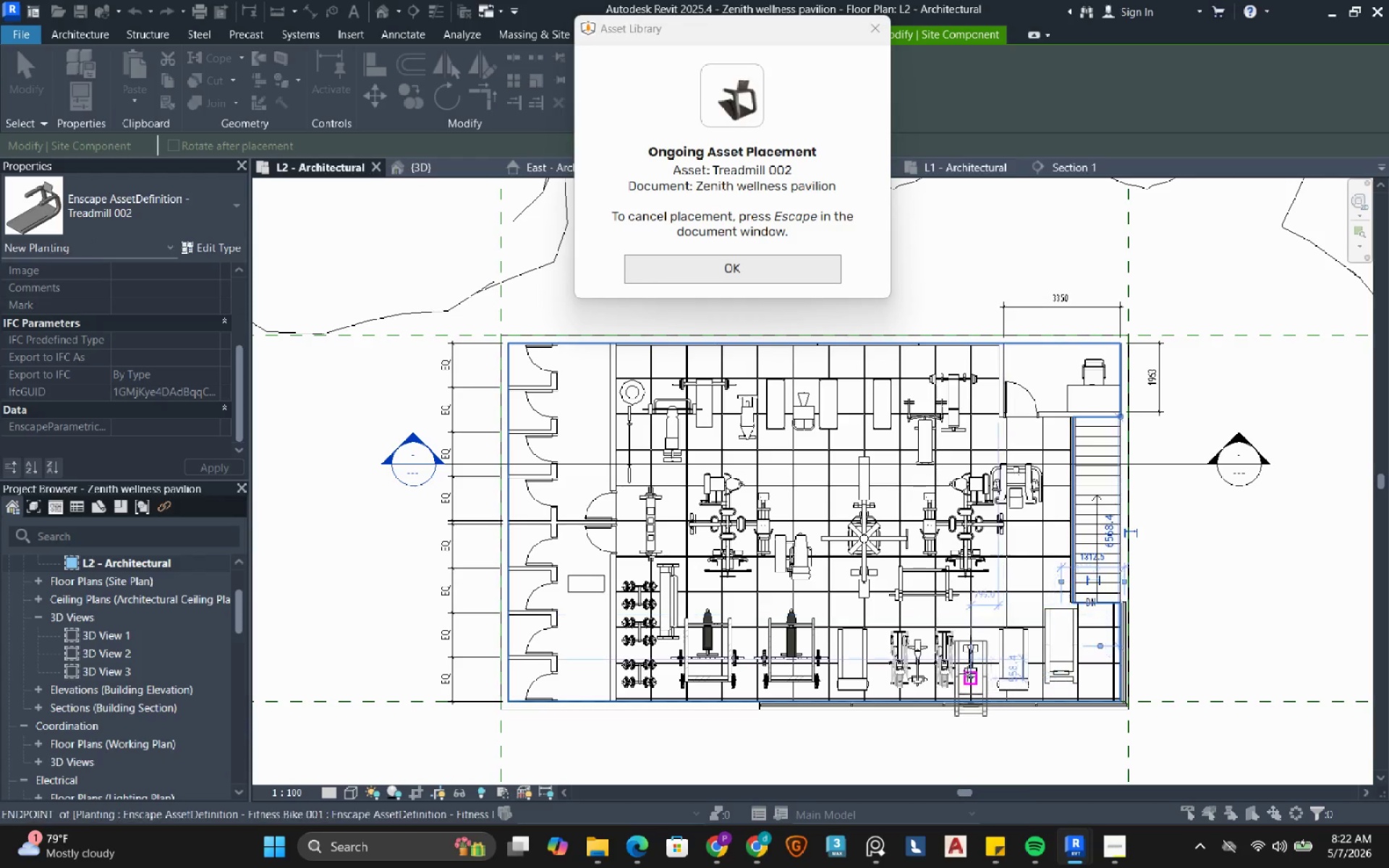 
key(Escape)
 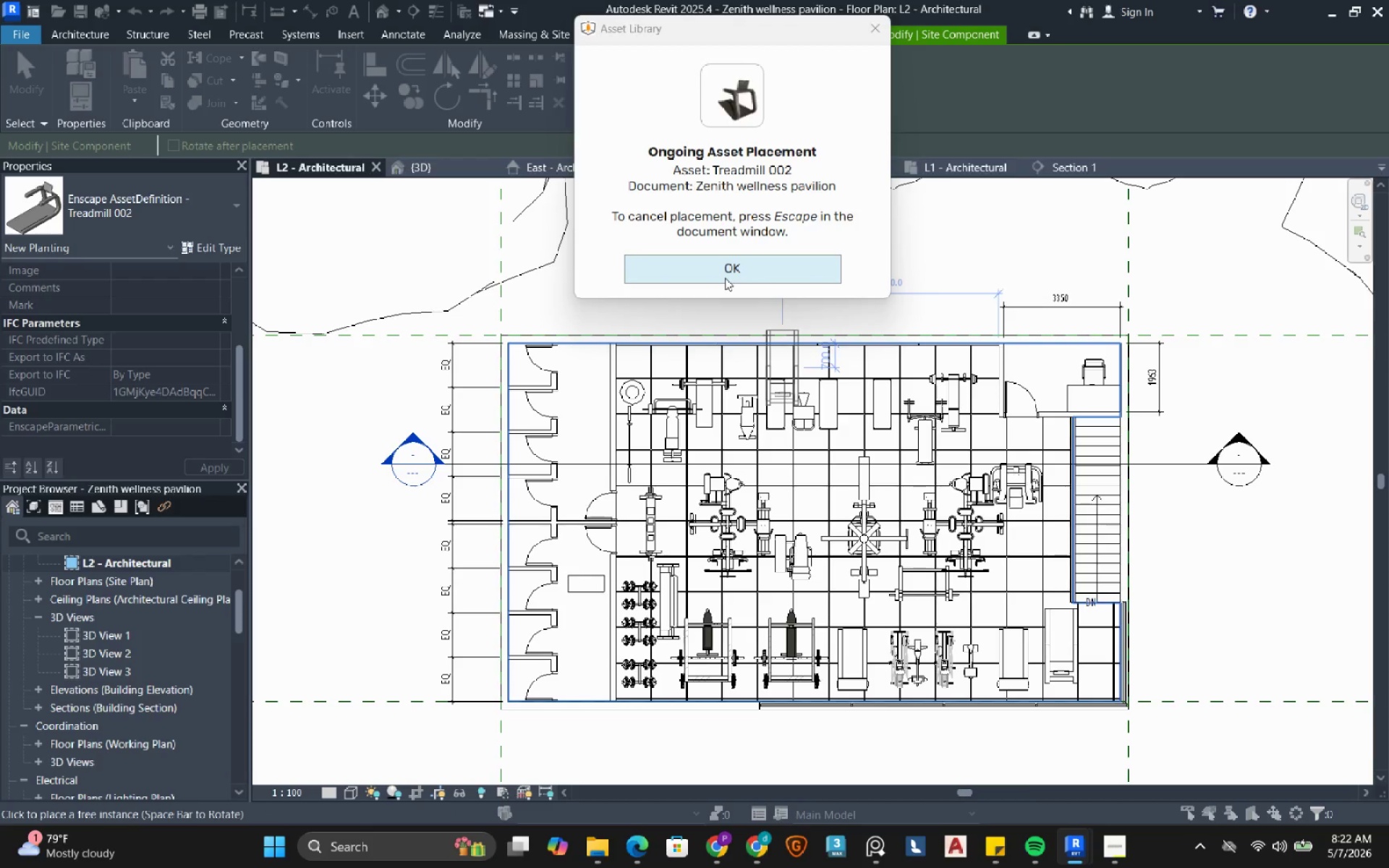 
left_click([725, 278])
 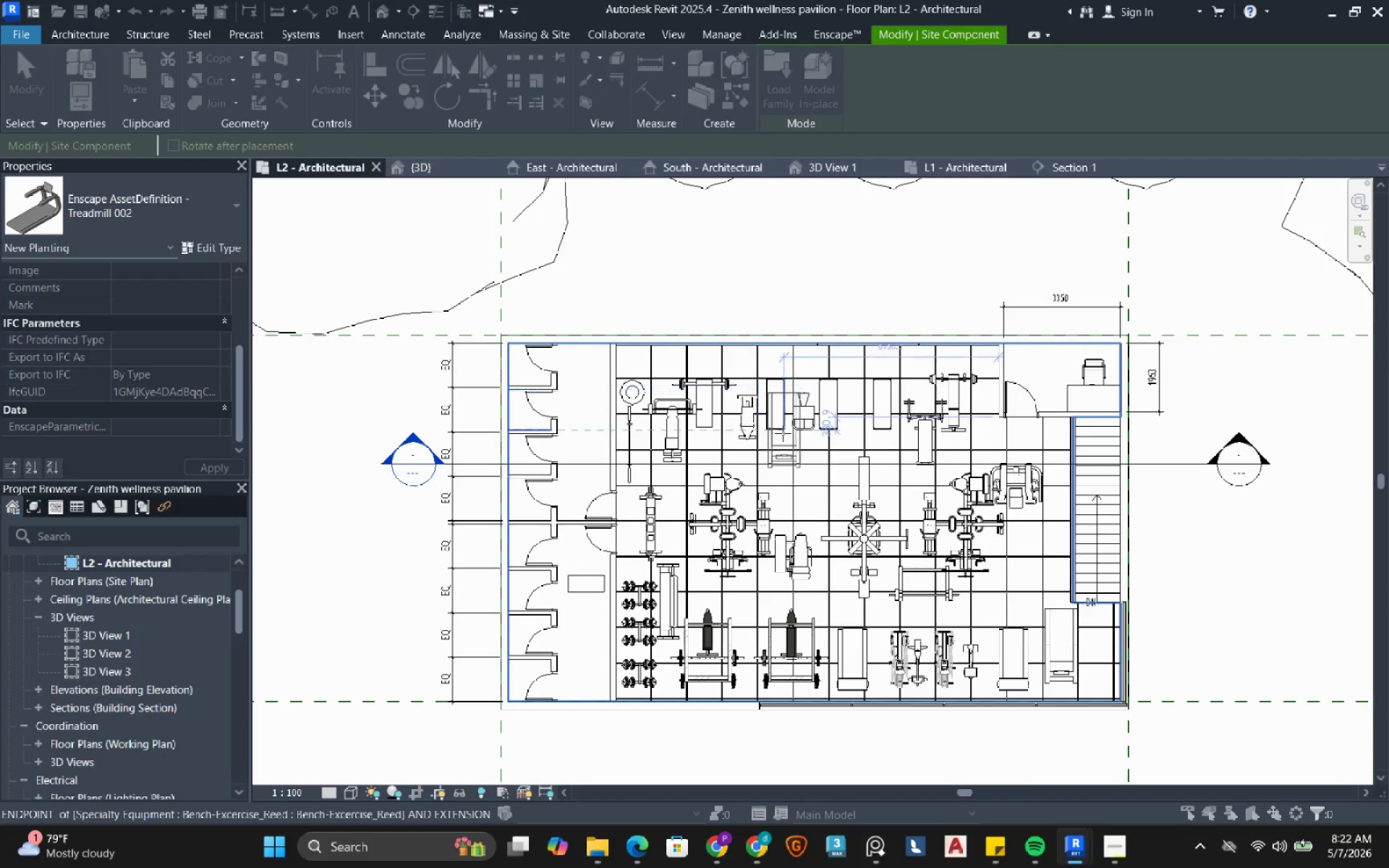 
key(Escape)
 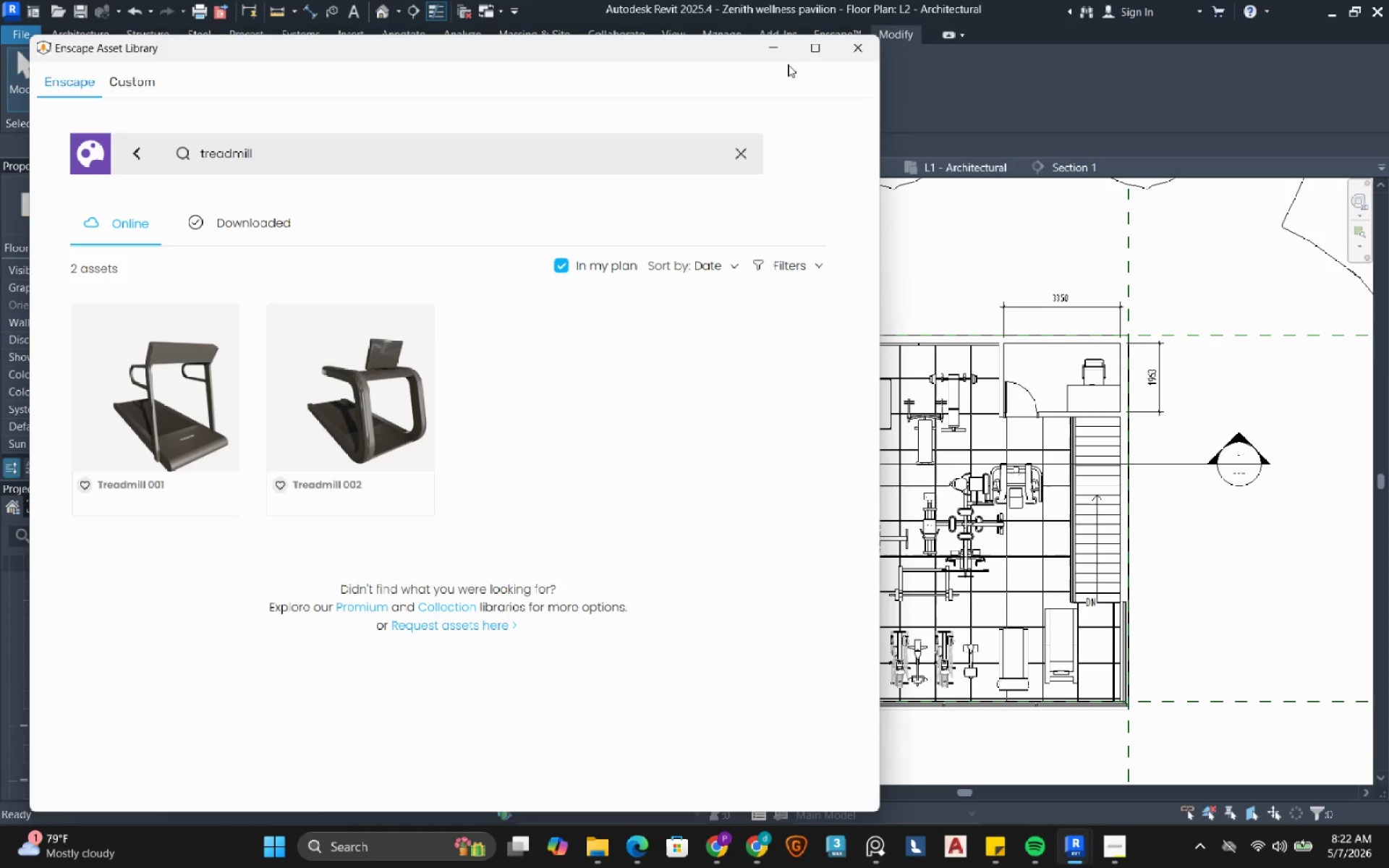 
left_click([777, 53])
 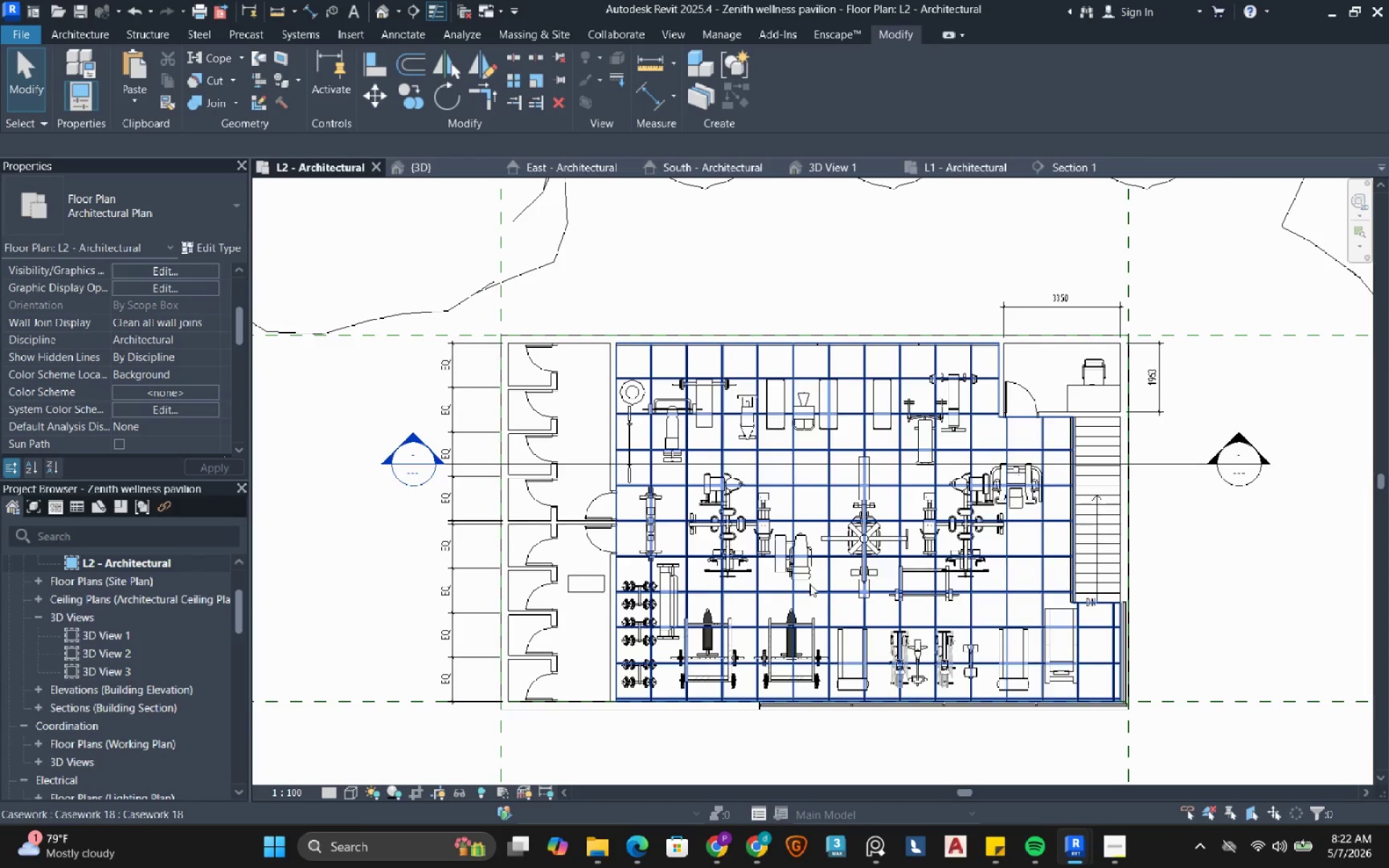 
scroll: coordinate [922, 594], scroll_direction: up, amount: 6.0
 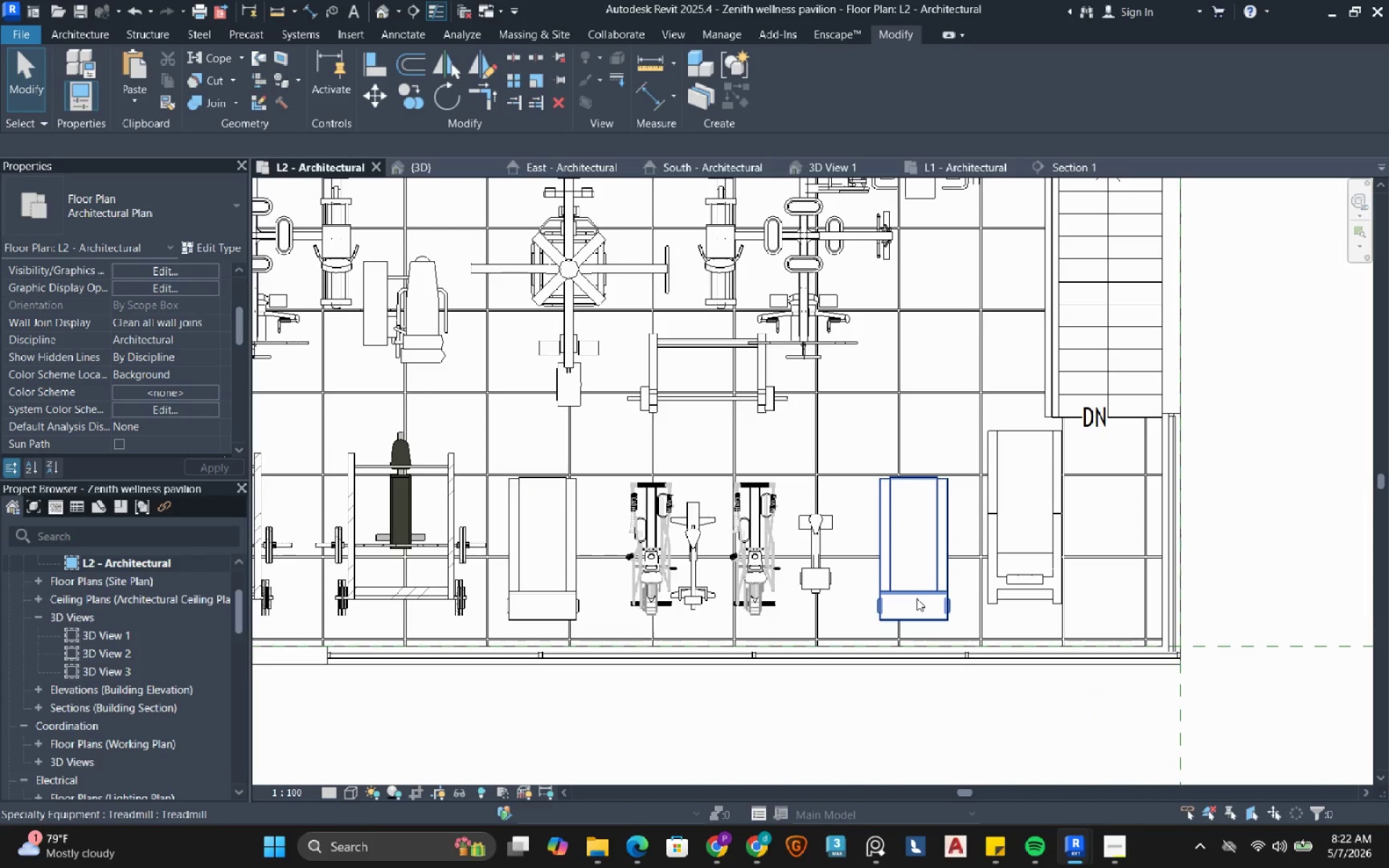 
left_click([917, 598])
 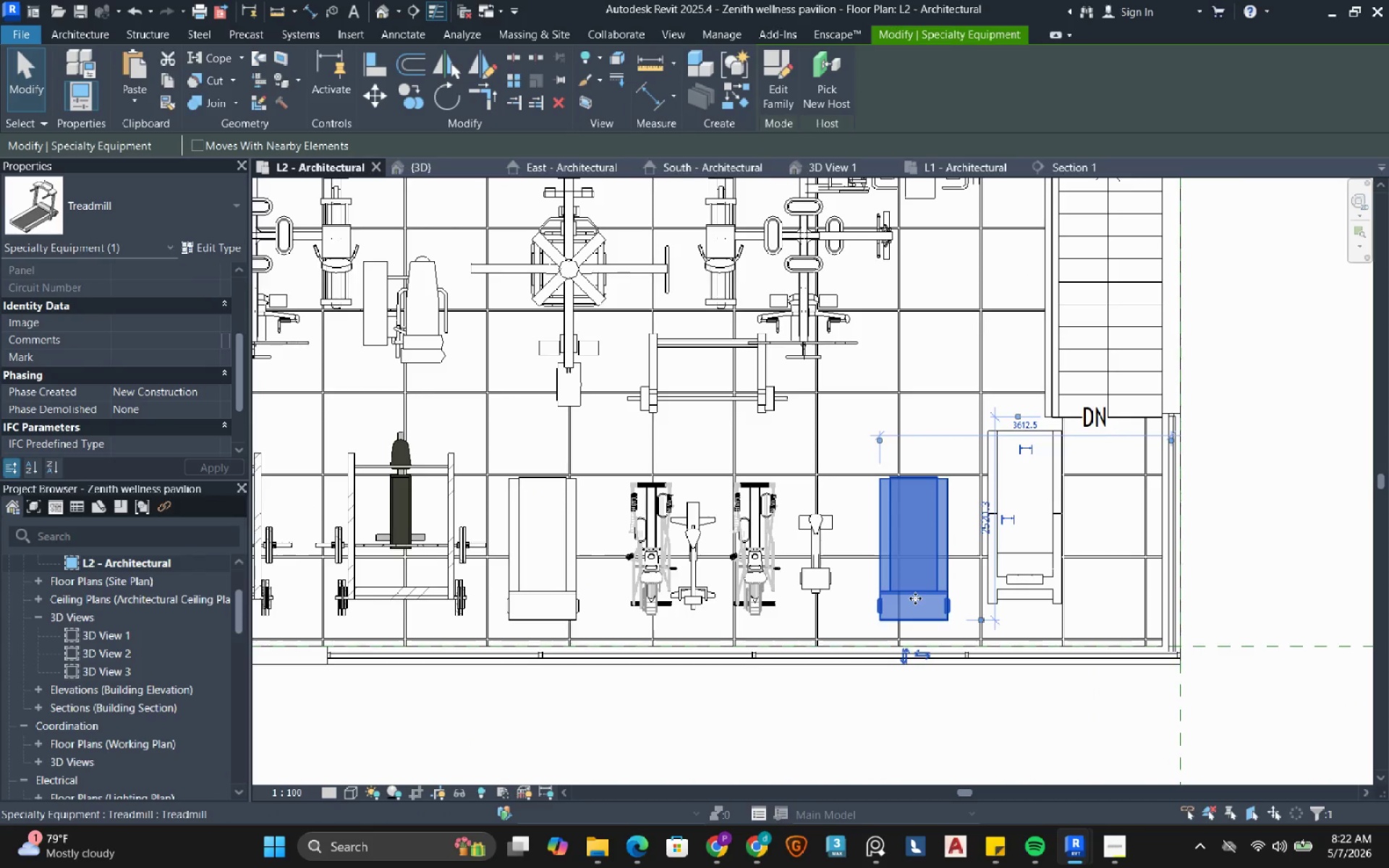 
type(de)
 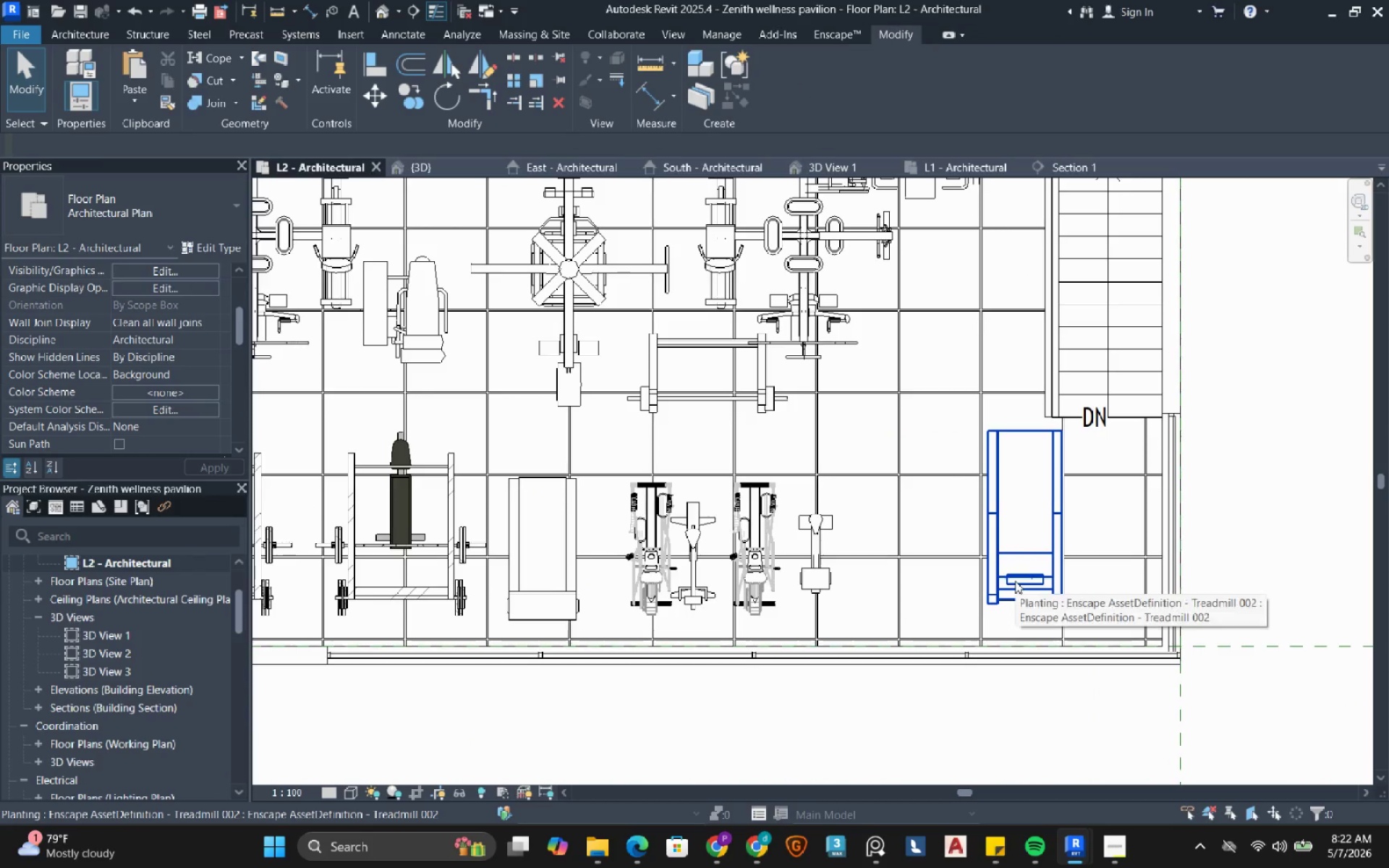 
key(Control+ControlLeft)
 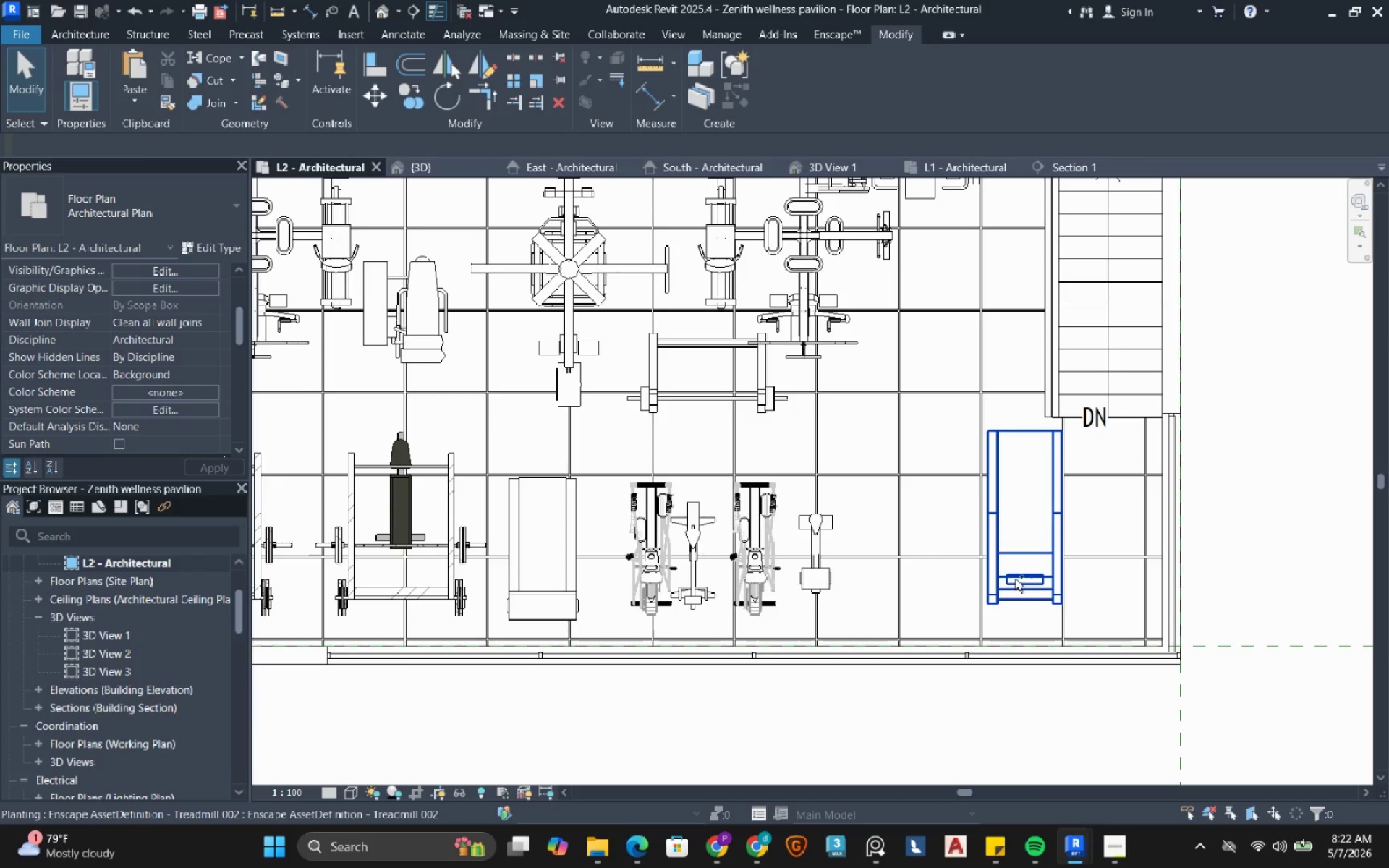 
key(Control+ControlLeft)
 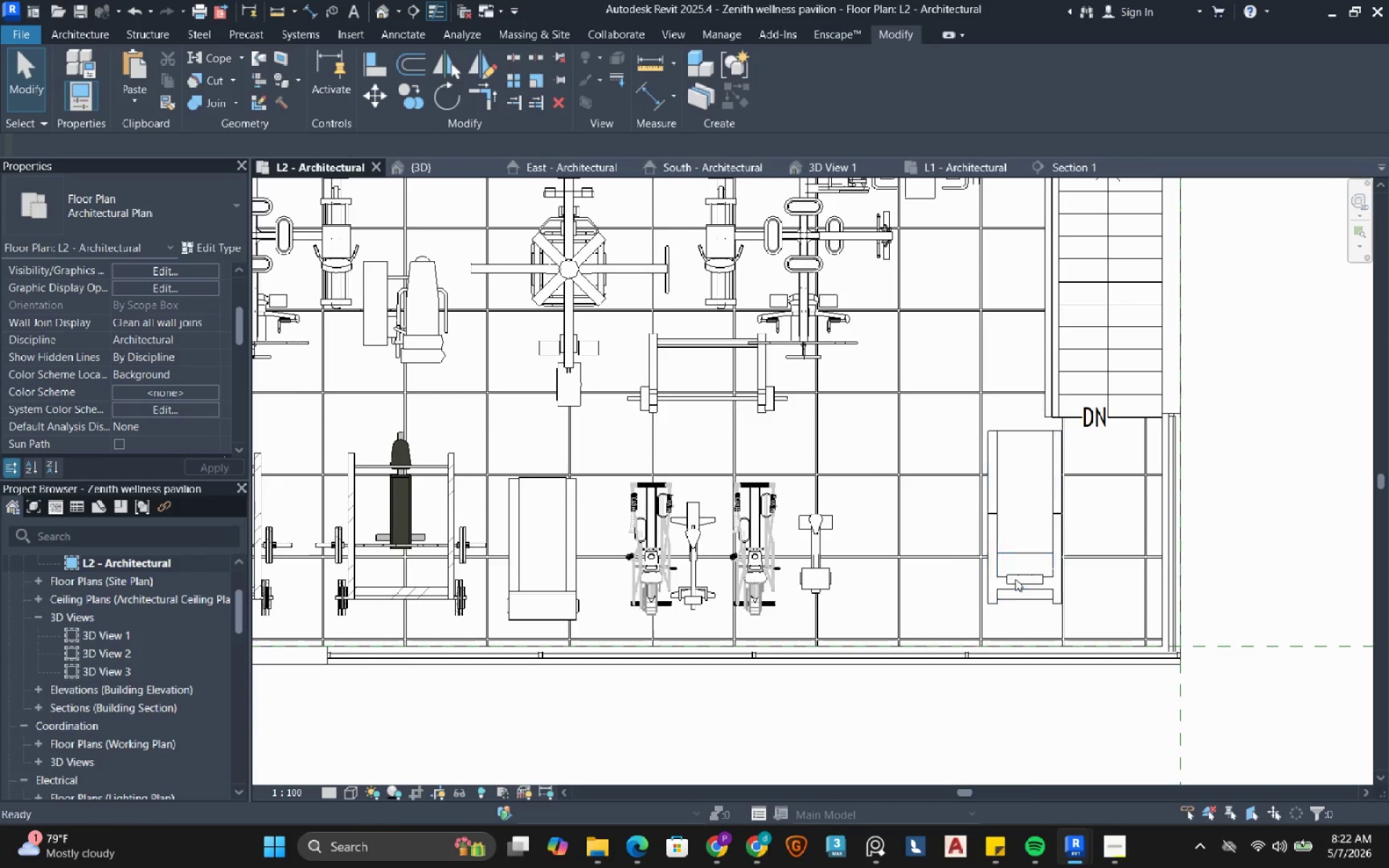 
key(Control+Z)
 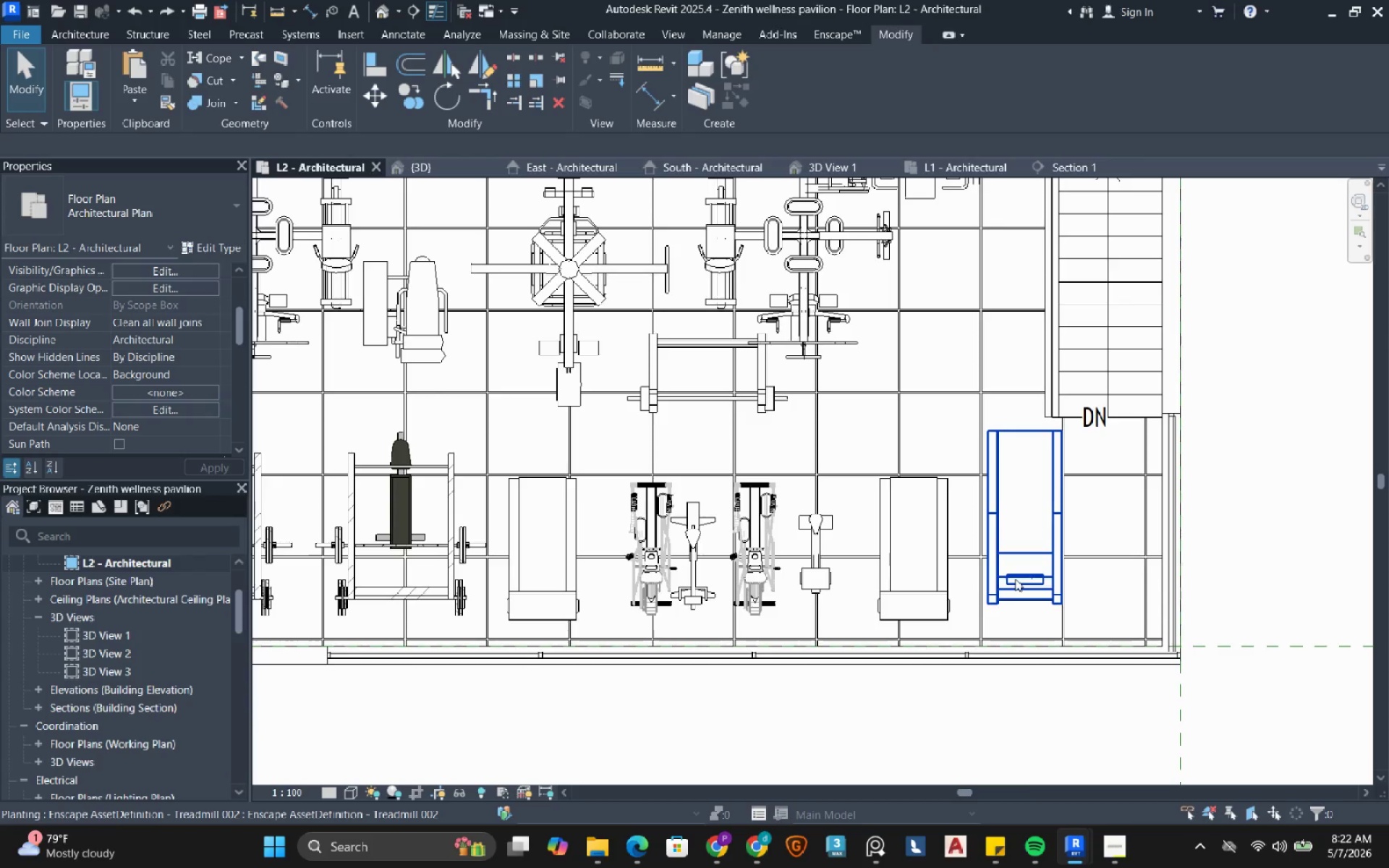 
left_click([1015, 579])
 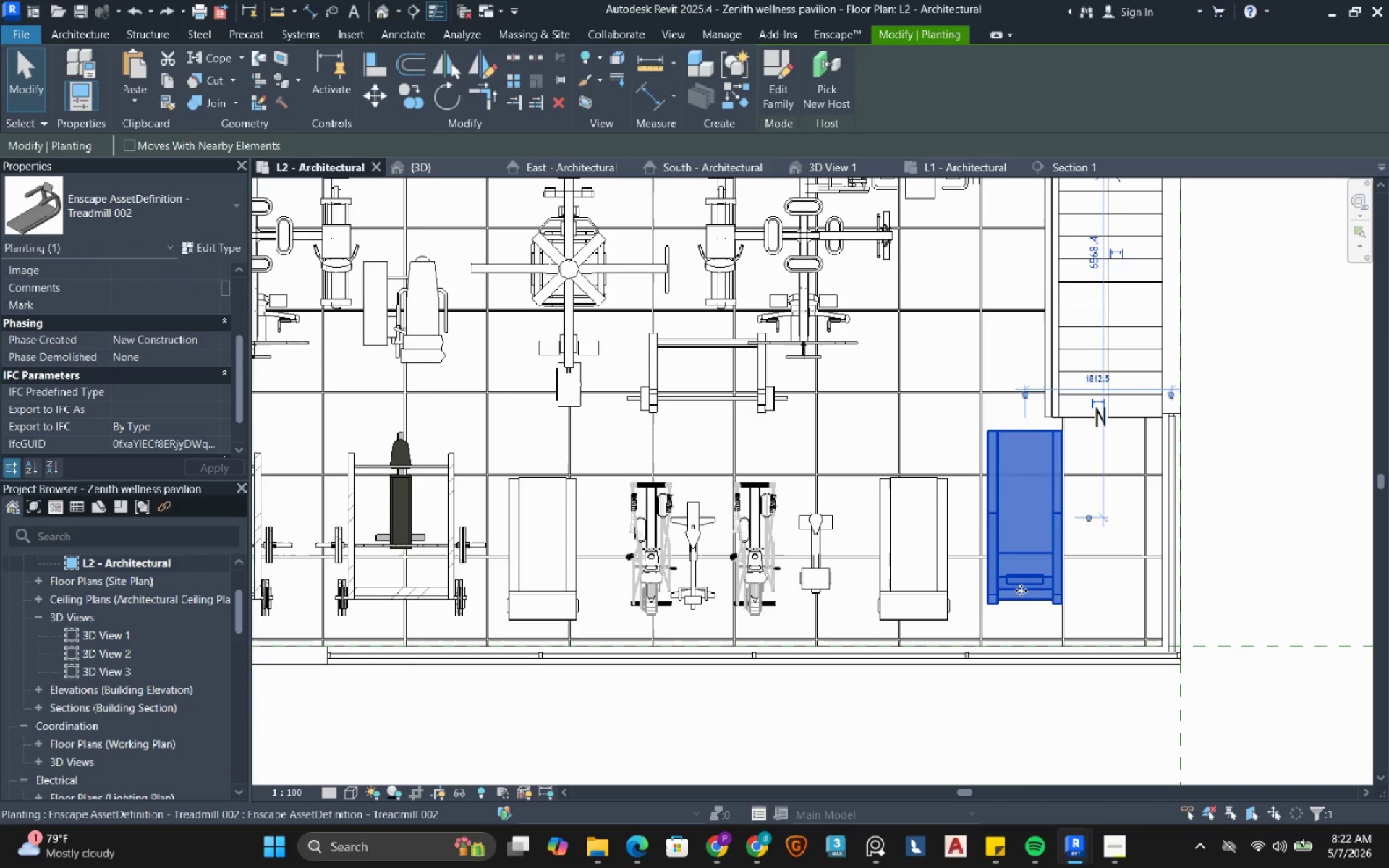 
left_click_drag(start_coordinate=[1026, 589], to_coordinate=[909, 605])
 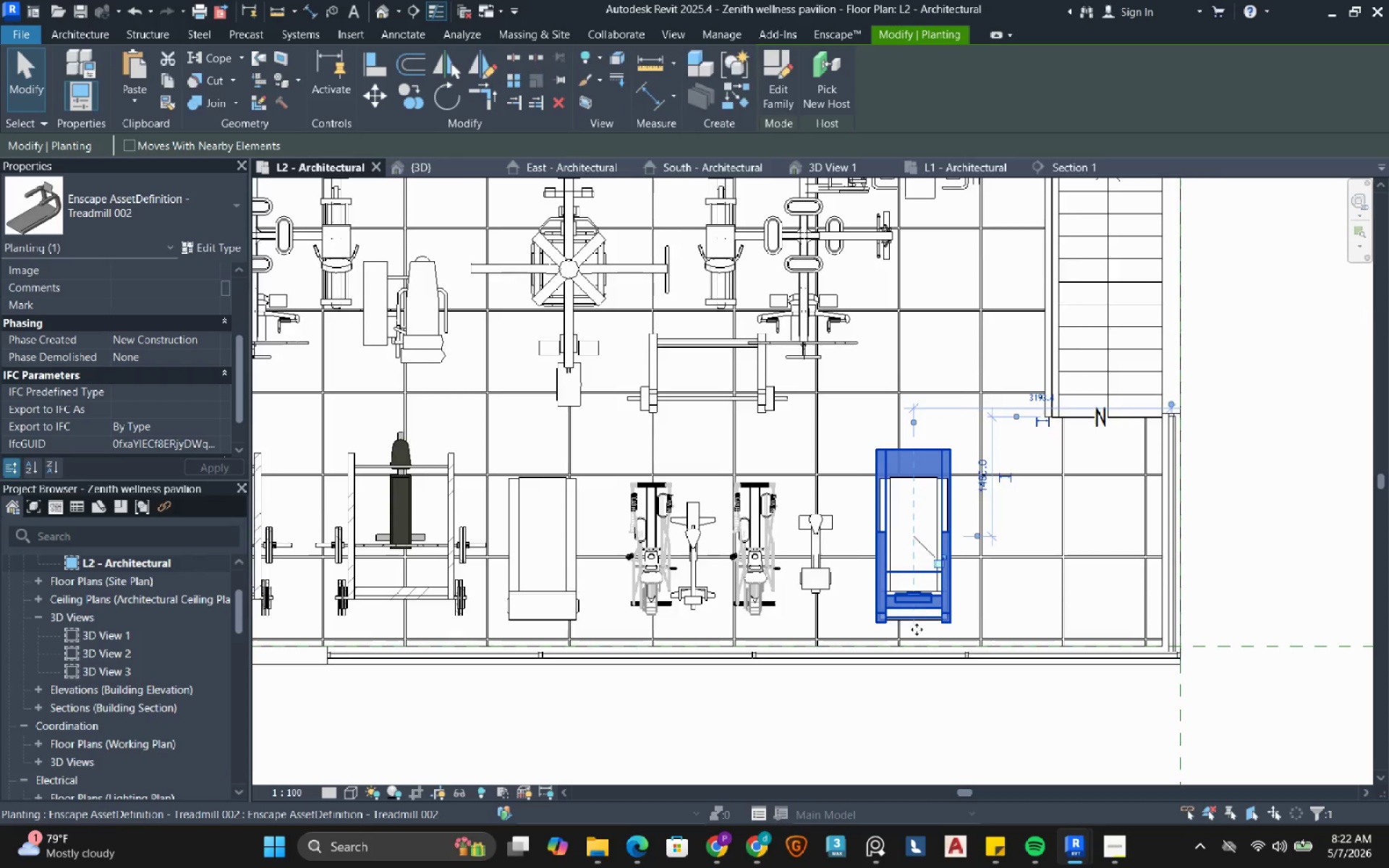 
scroll: coordinate [916, 630], scroll_direction: up, amount: 3.0
 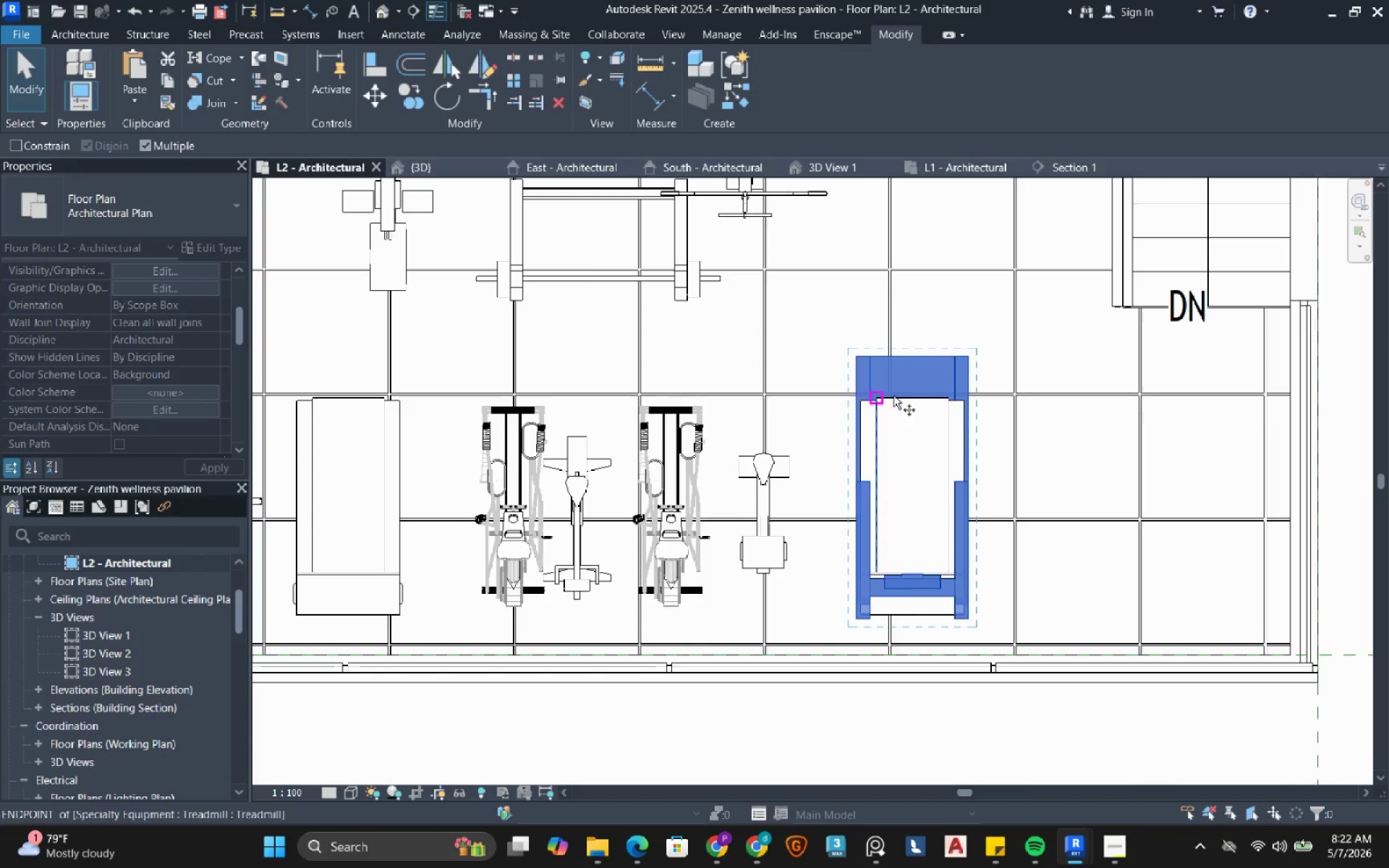 
left_click([917, 404])
 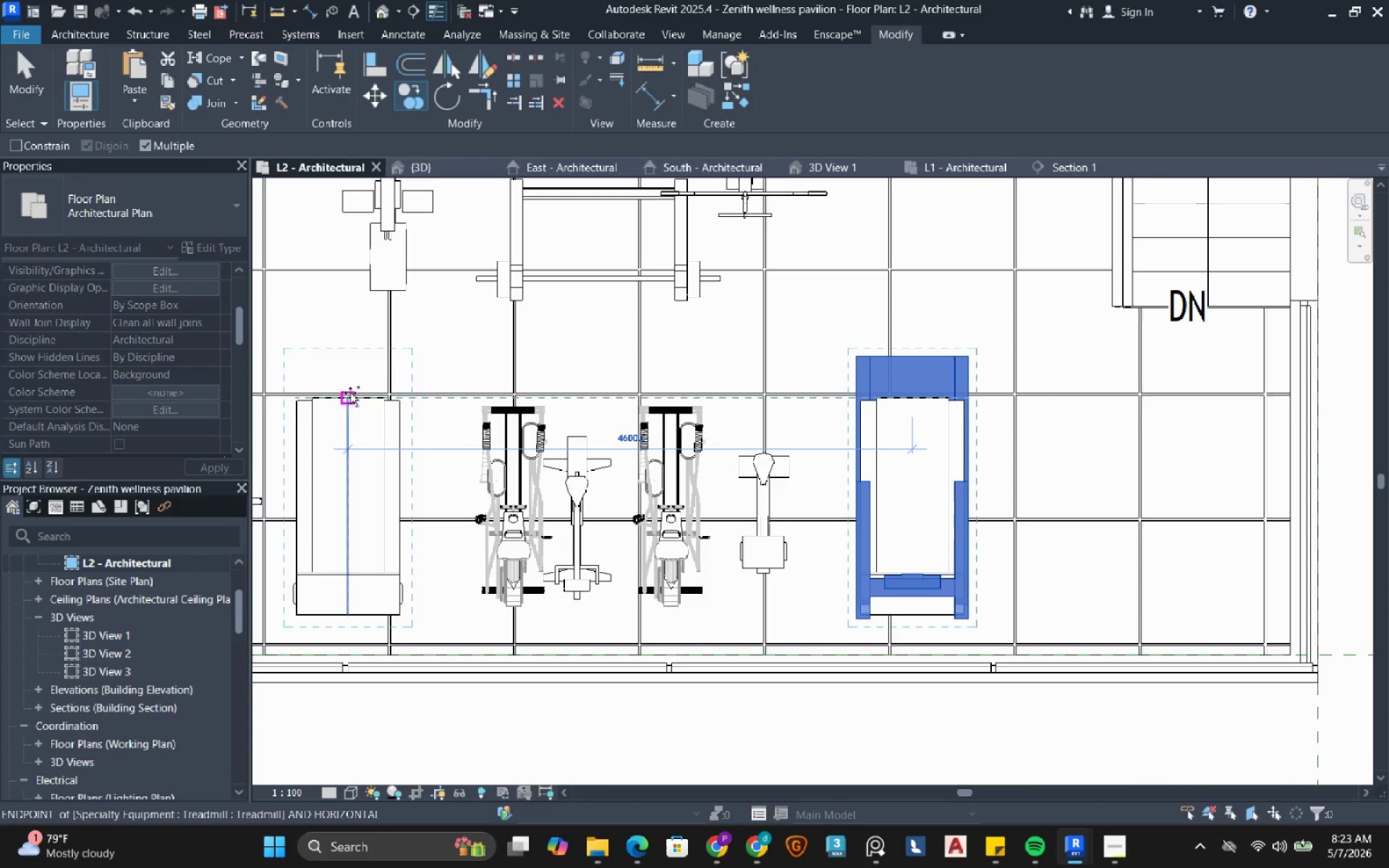 
left_click([344, 396])
 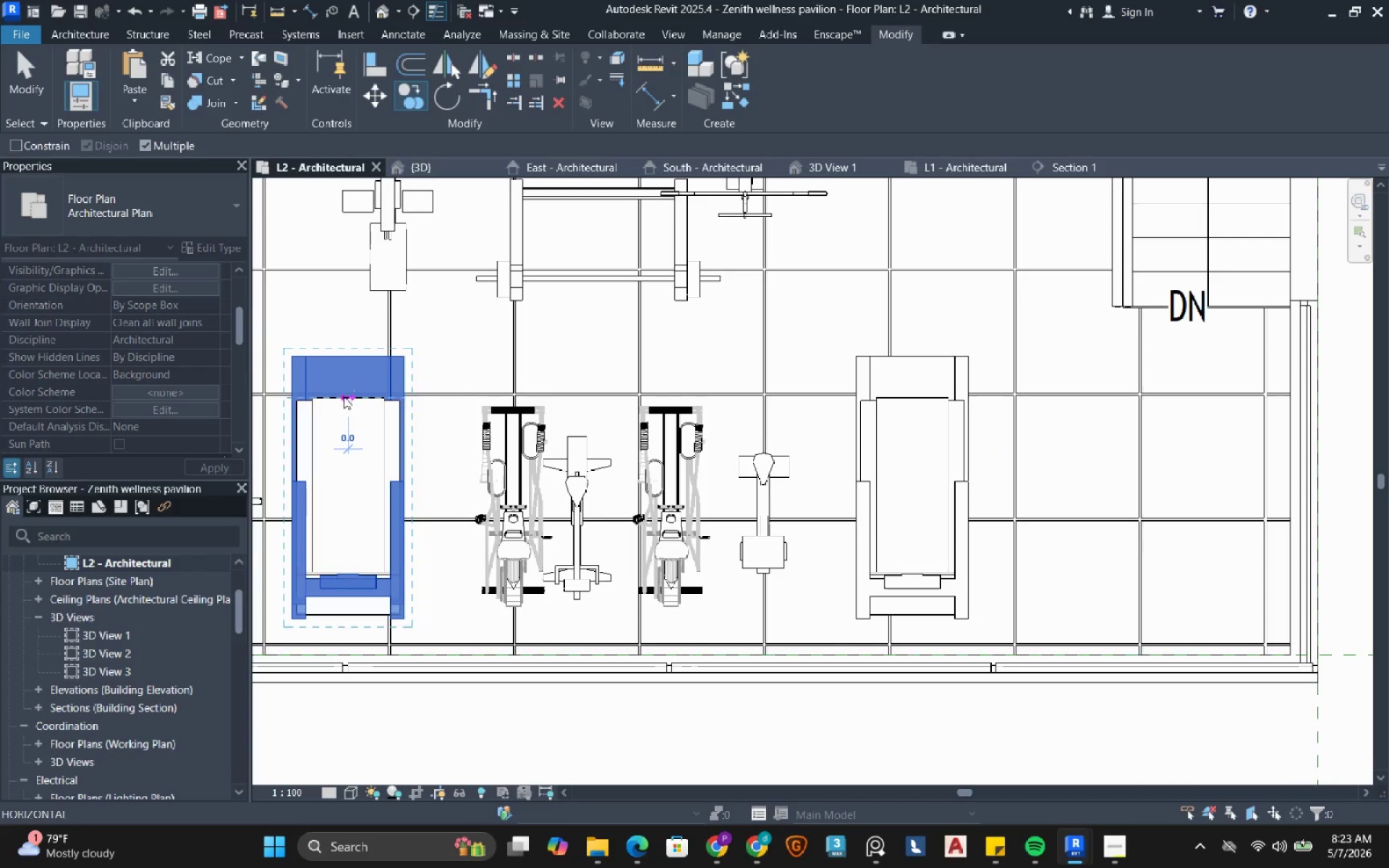 
key(Escape)
 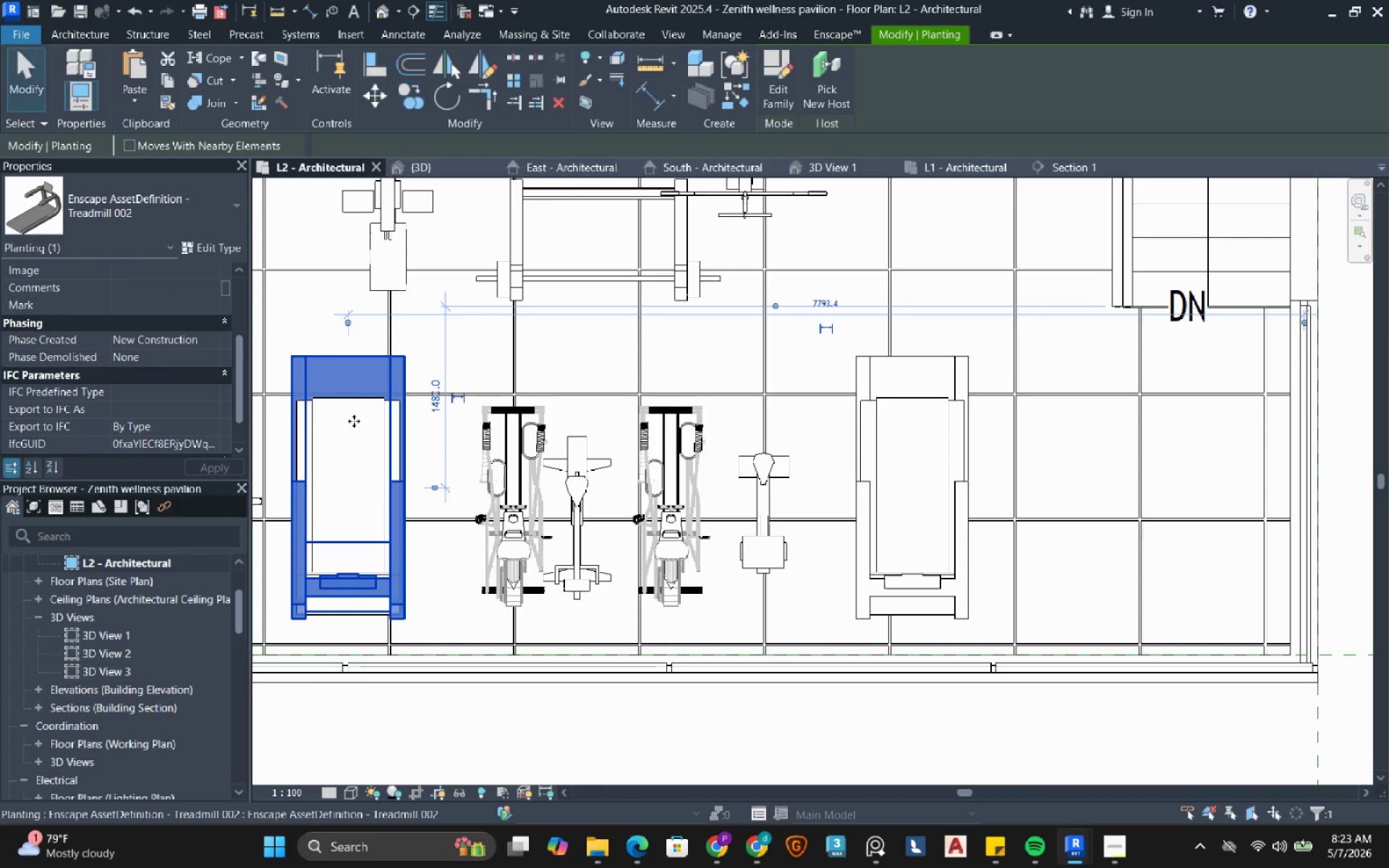 
key(Escape)
 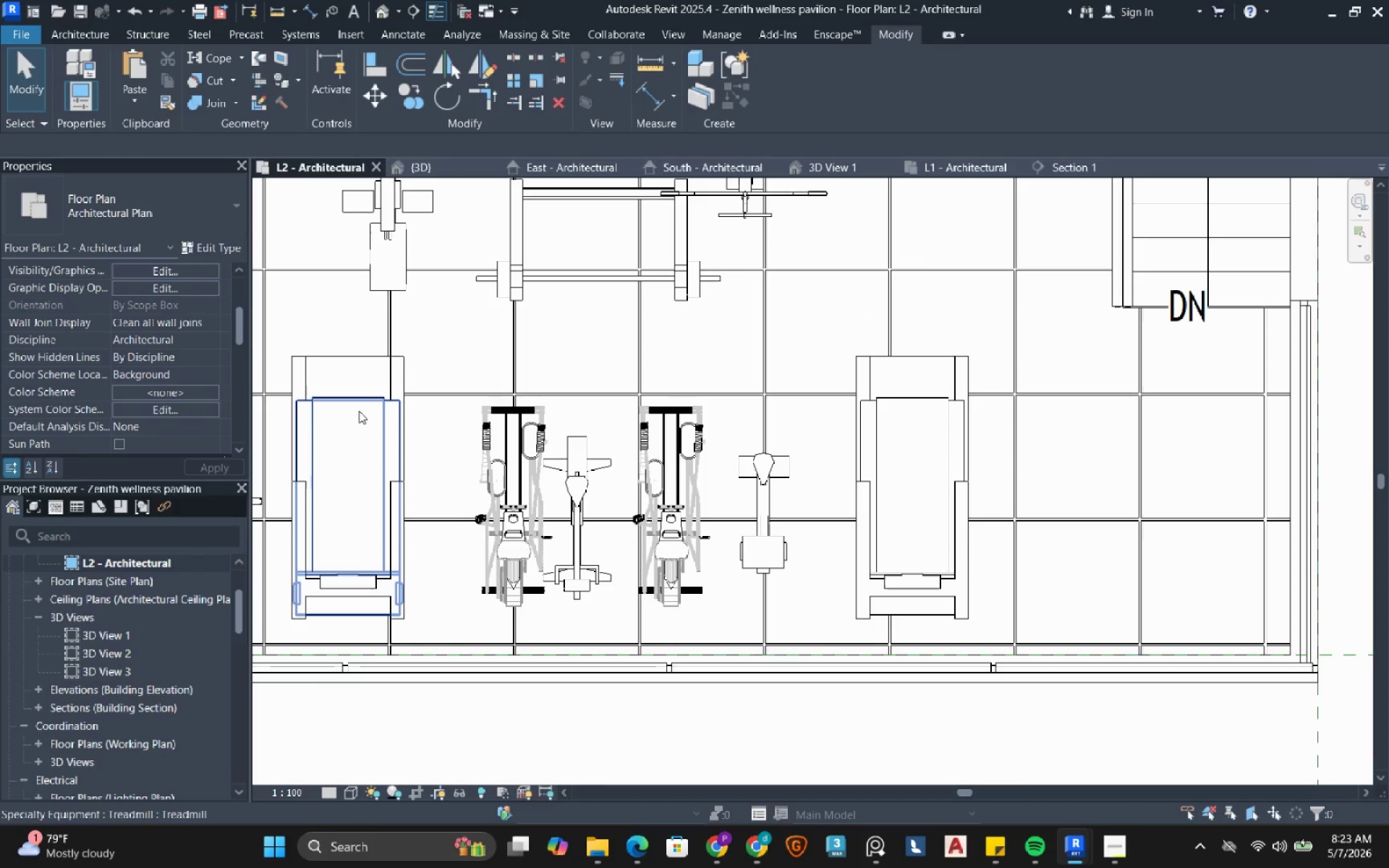 
left_click([359, 411])
 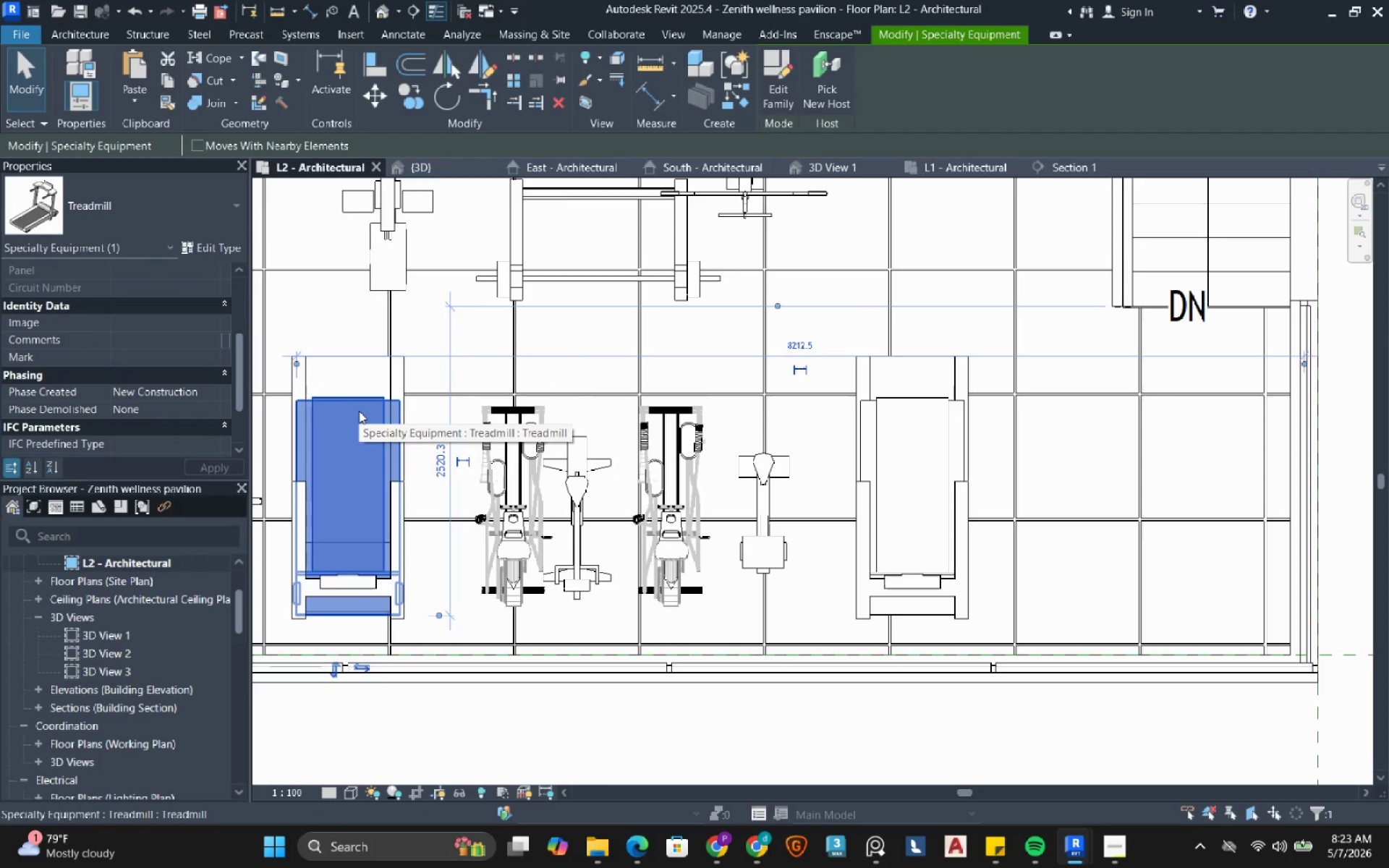 
type(sade)
 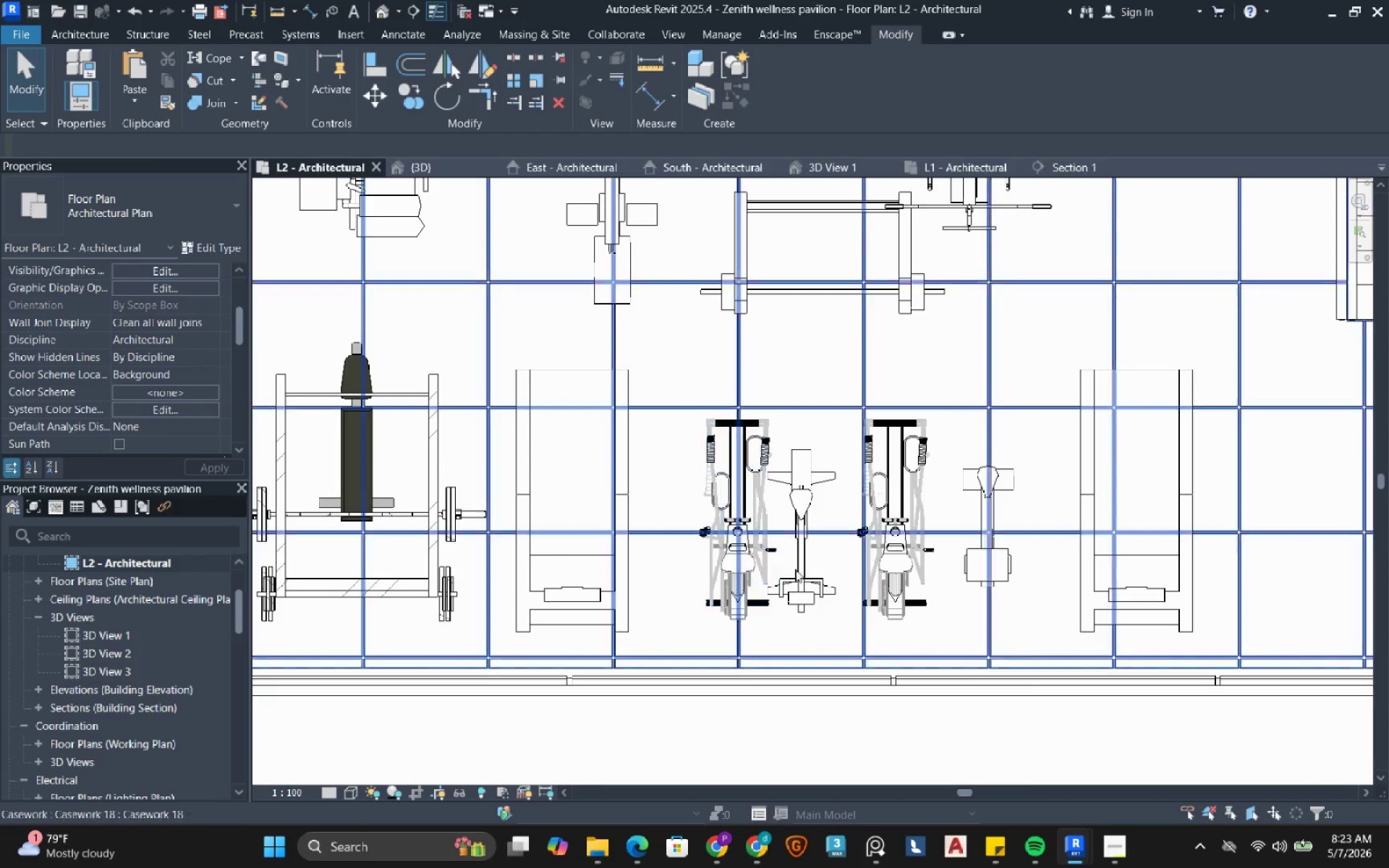 
left_click([801, 585])
 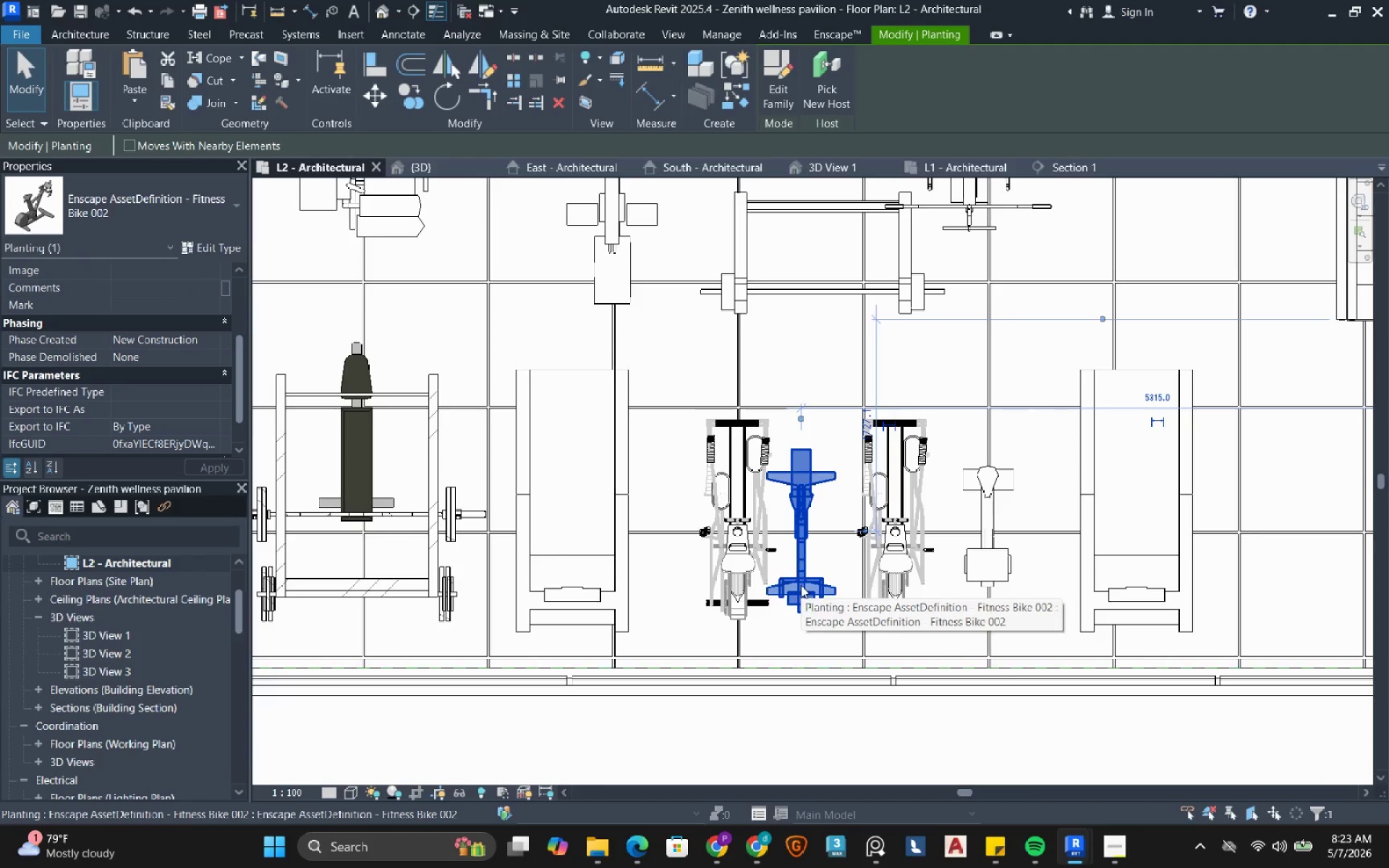 
key(ArrowLeft)
 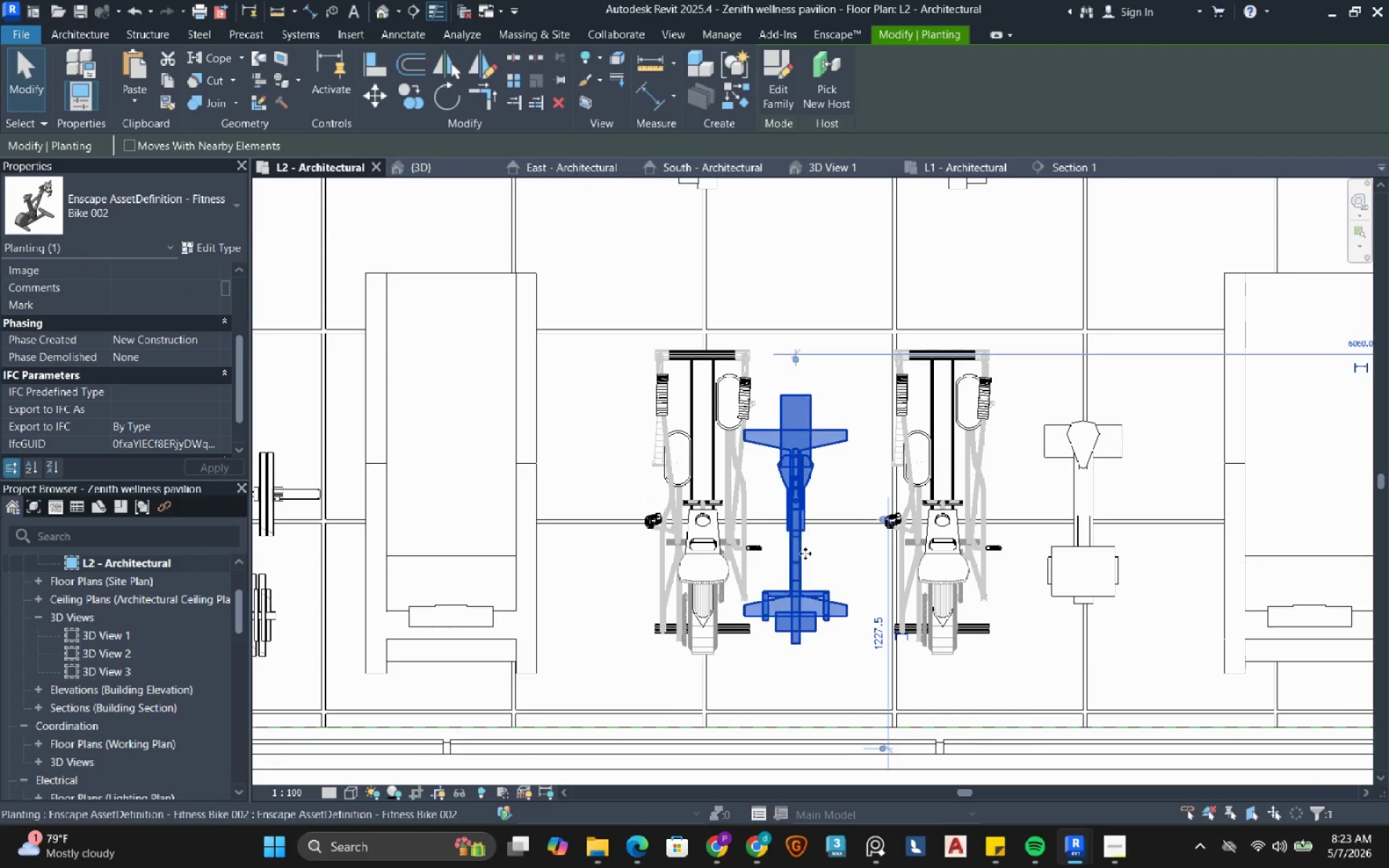 
hold_key(key=ArrowLeft, duration=1.0)
 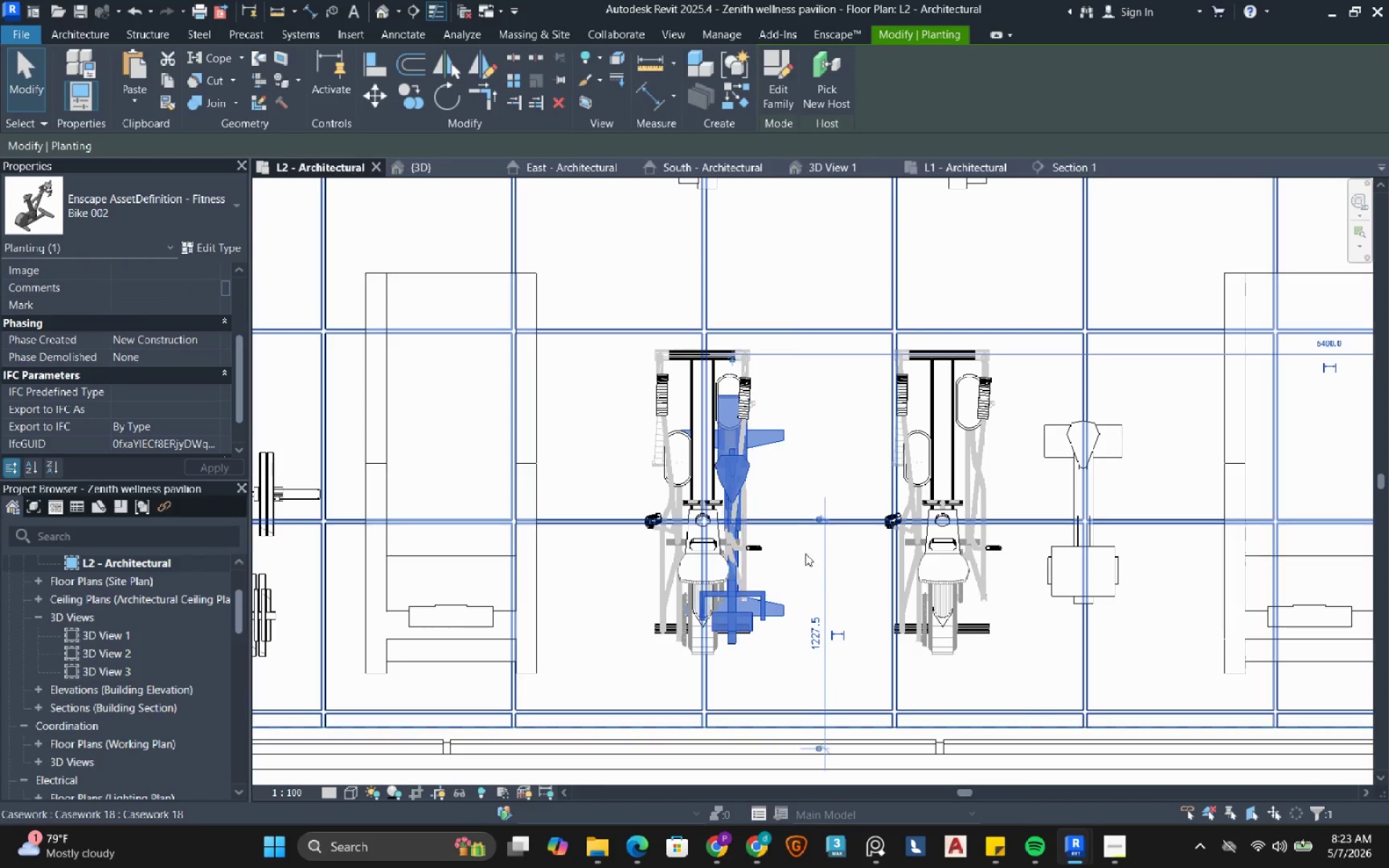 
scroll: coordinate [804, 553], scroll_direction: up, amount: 3.0
 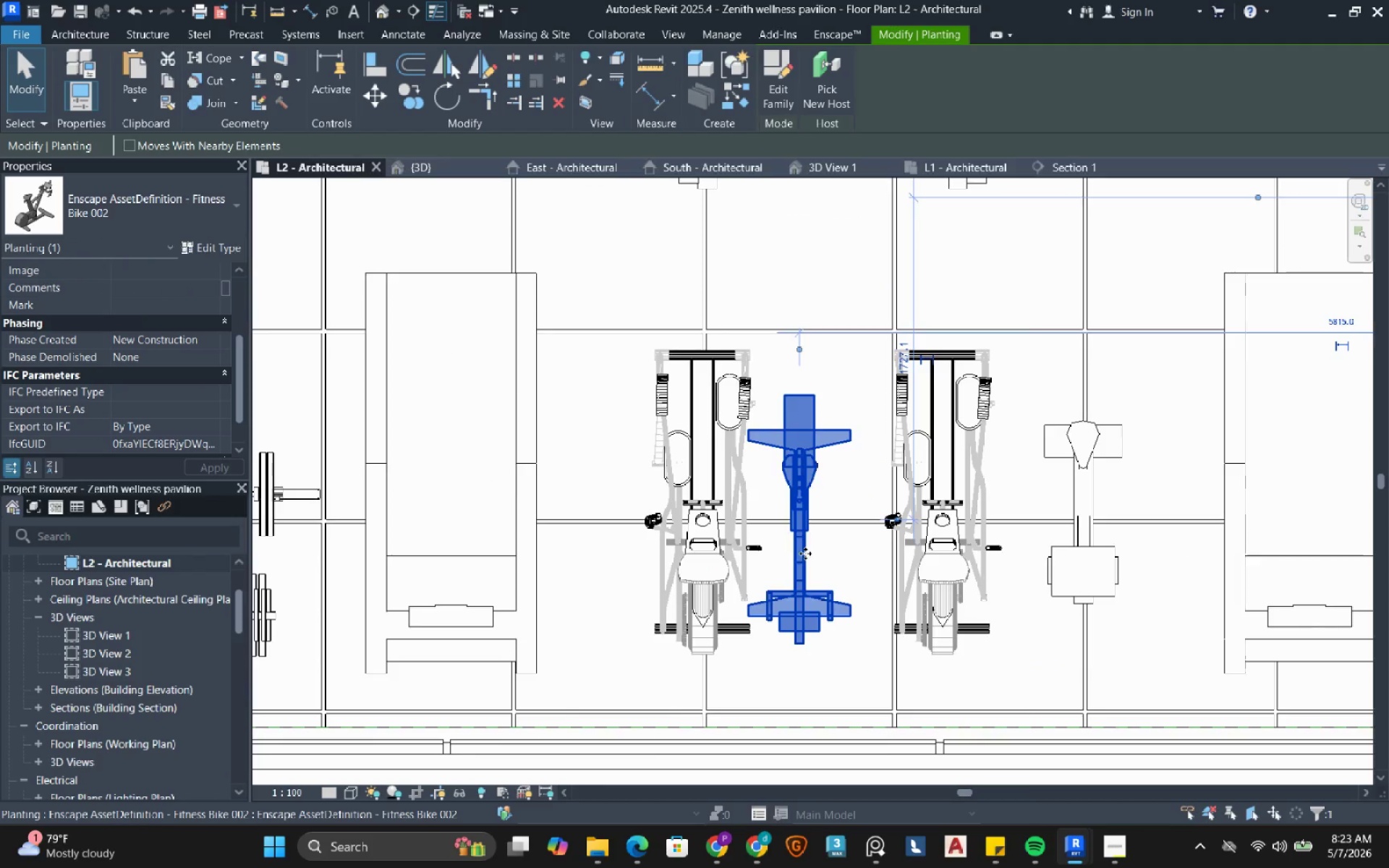 
hold_key(key=ArrowLeft, duration=0.72)
 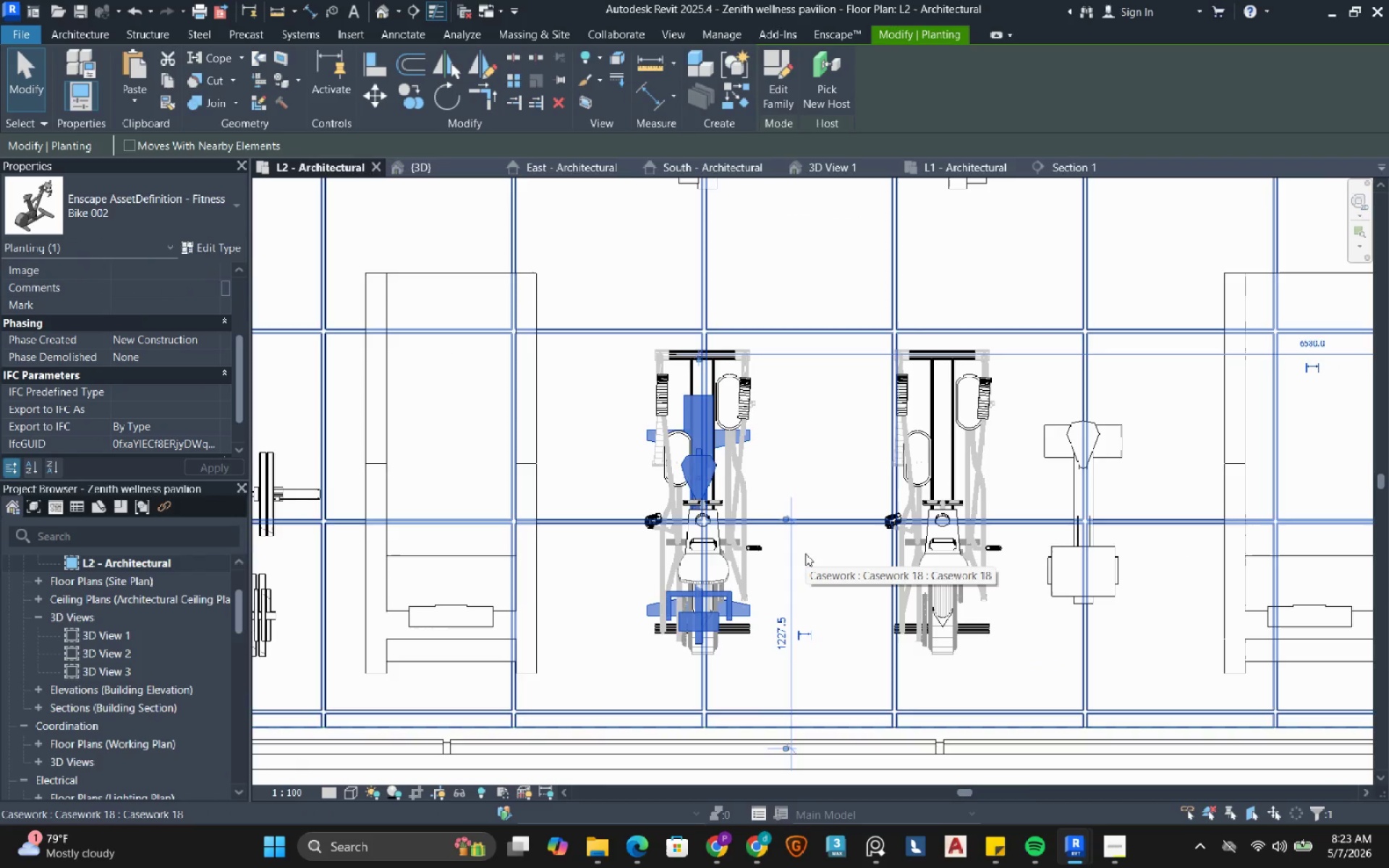 
key(ArrowLeft)
 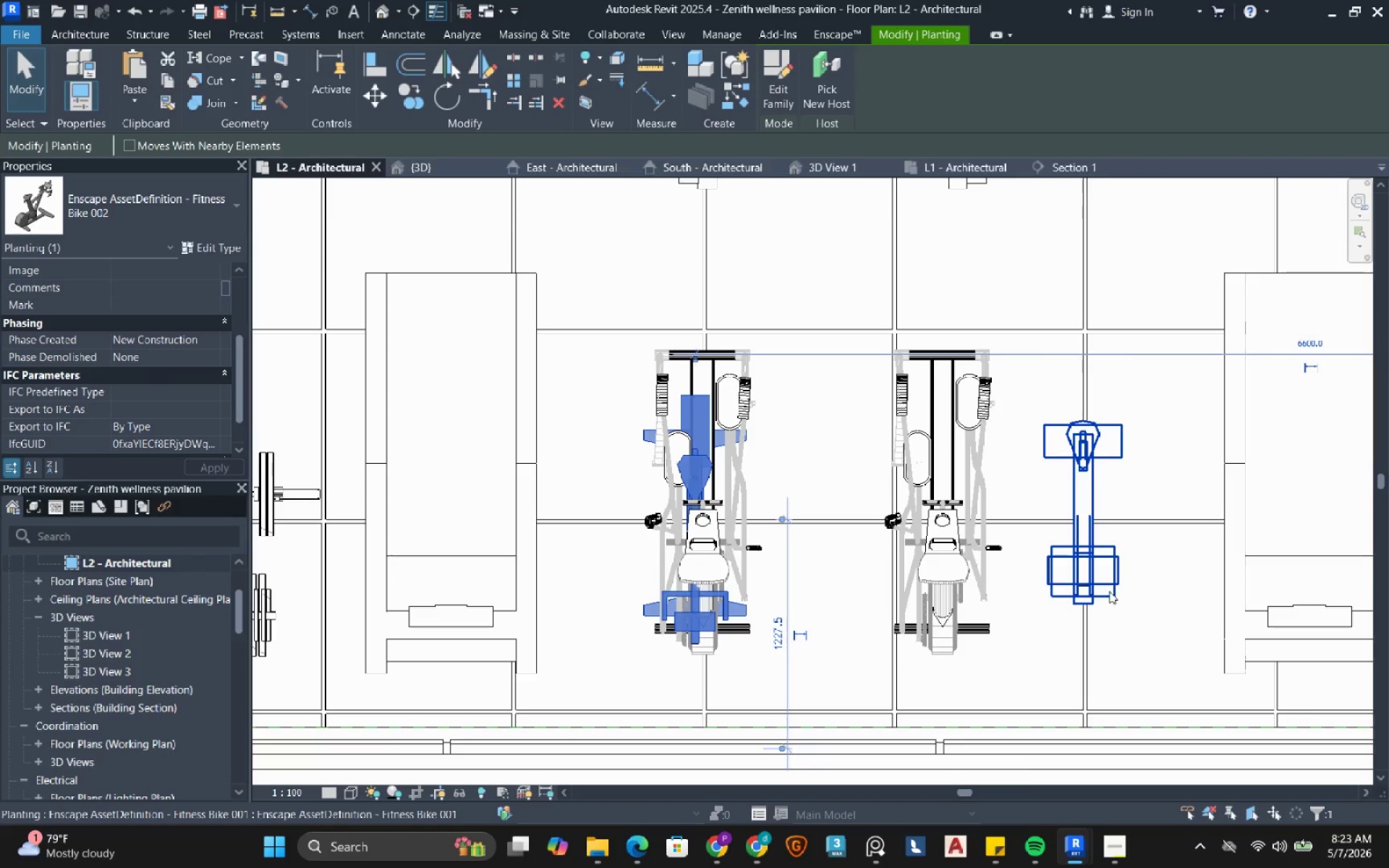 
left_click([1108, 589])
 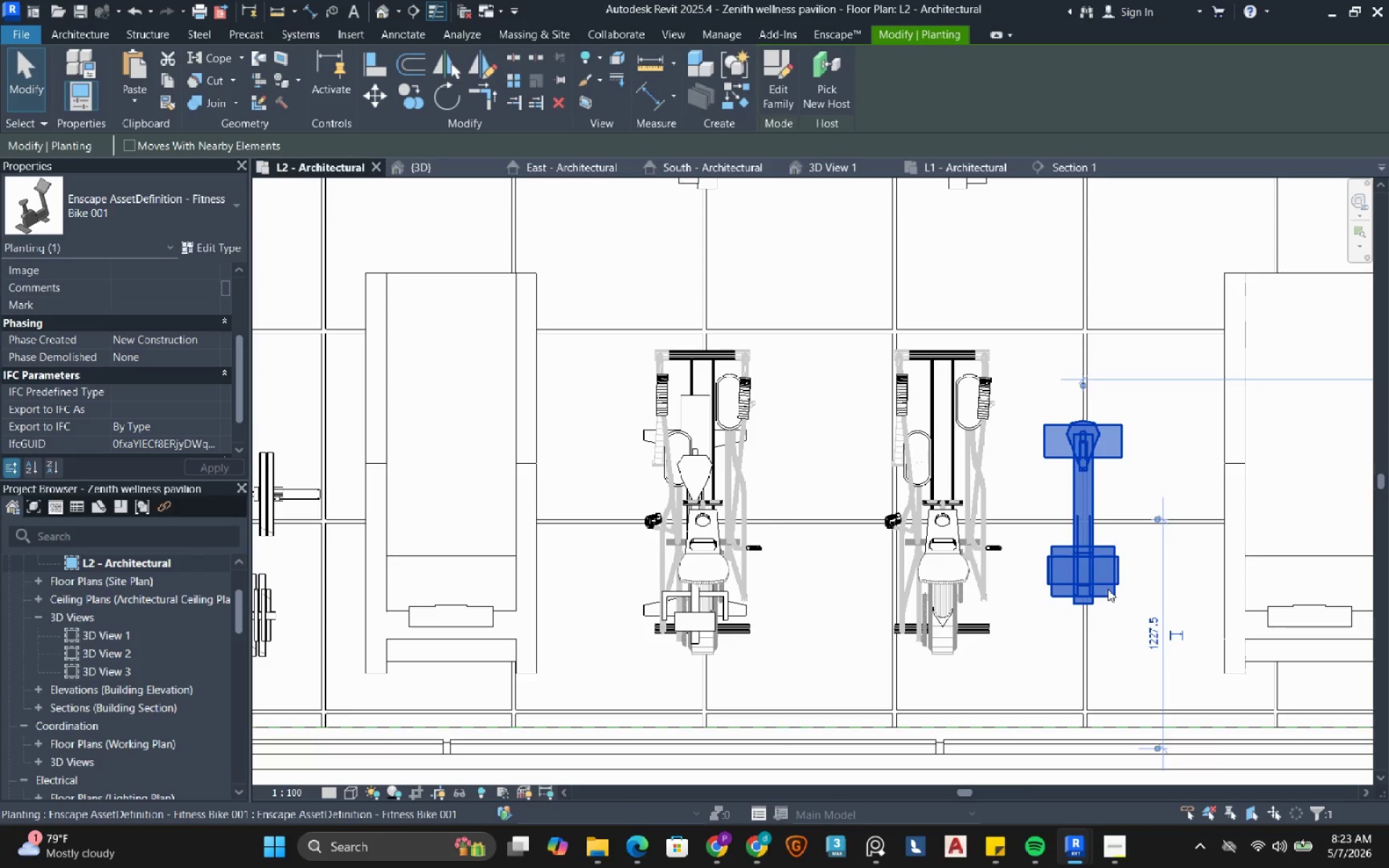 
hold_key(key=ArrowLeft, duration=0.38)
 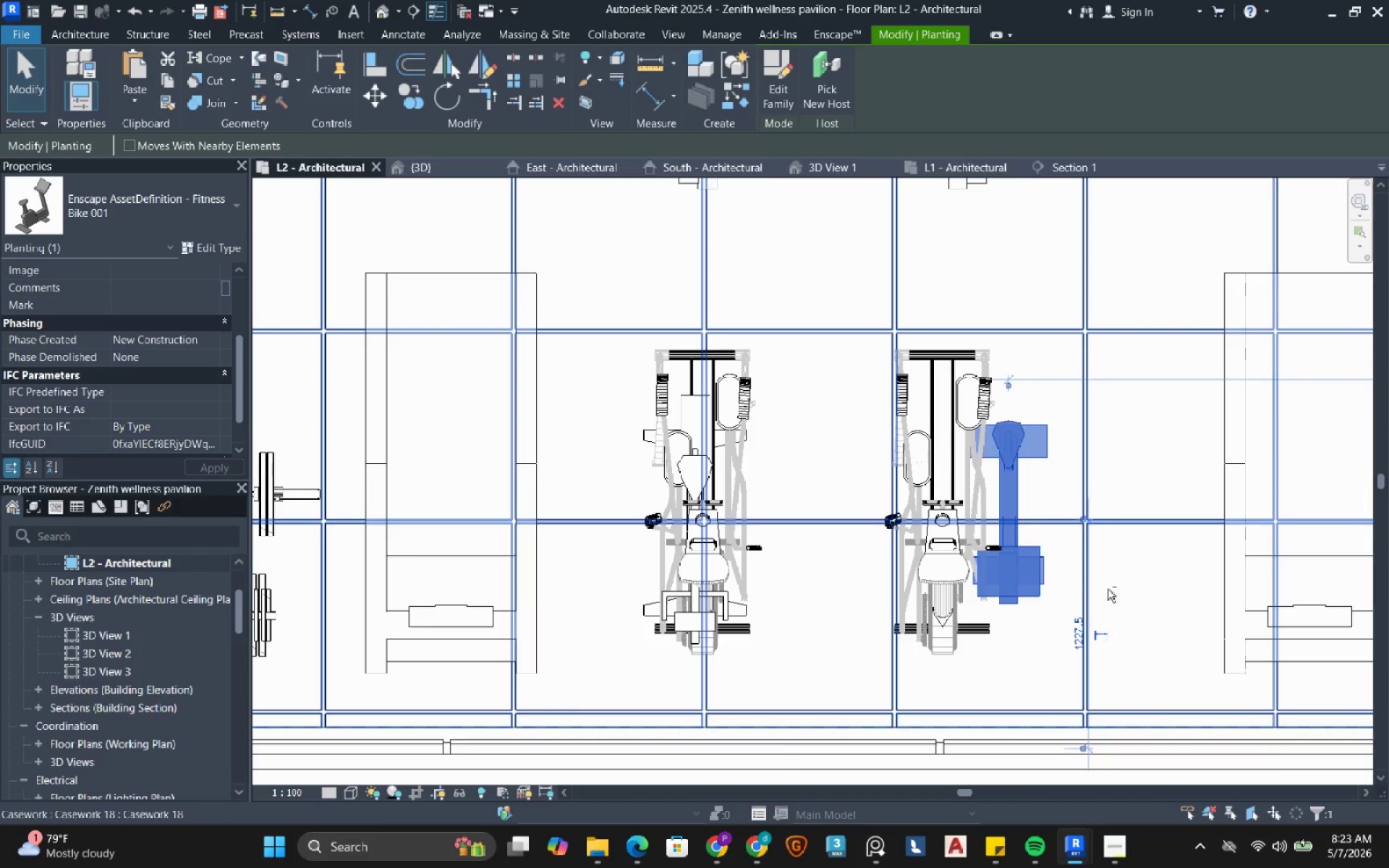 
key(Shift+ArrowLeft)
 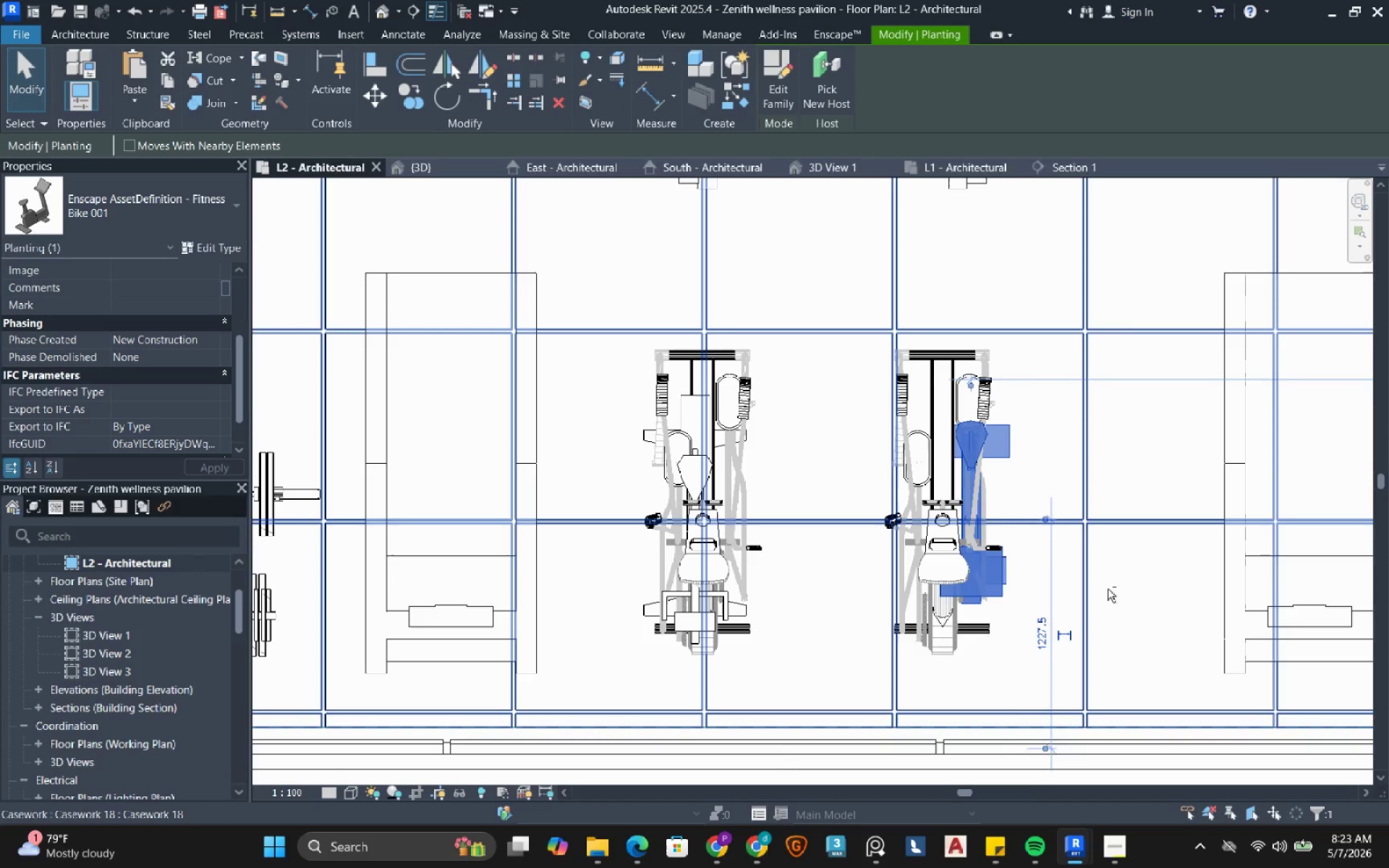 
key(Shift+ArrowLeft)
 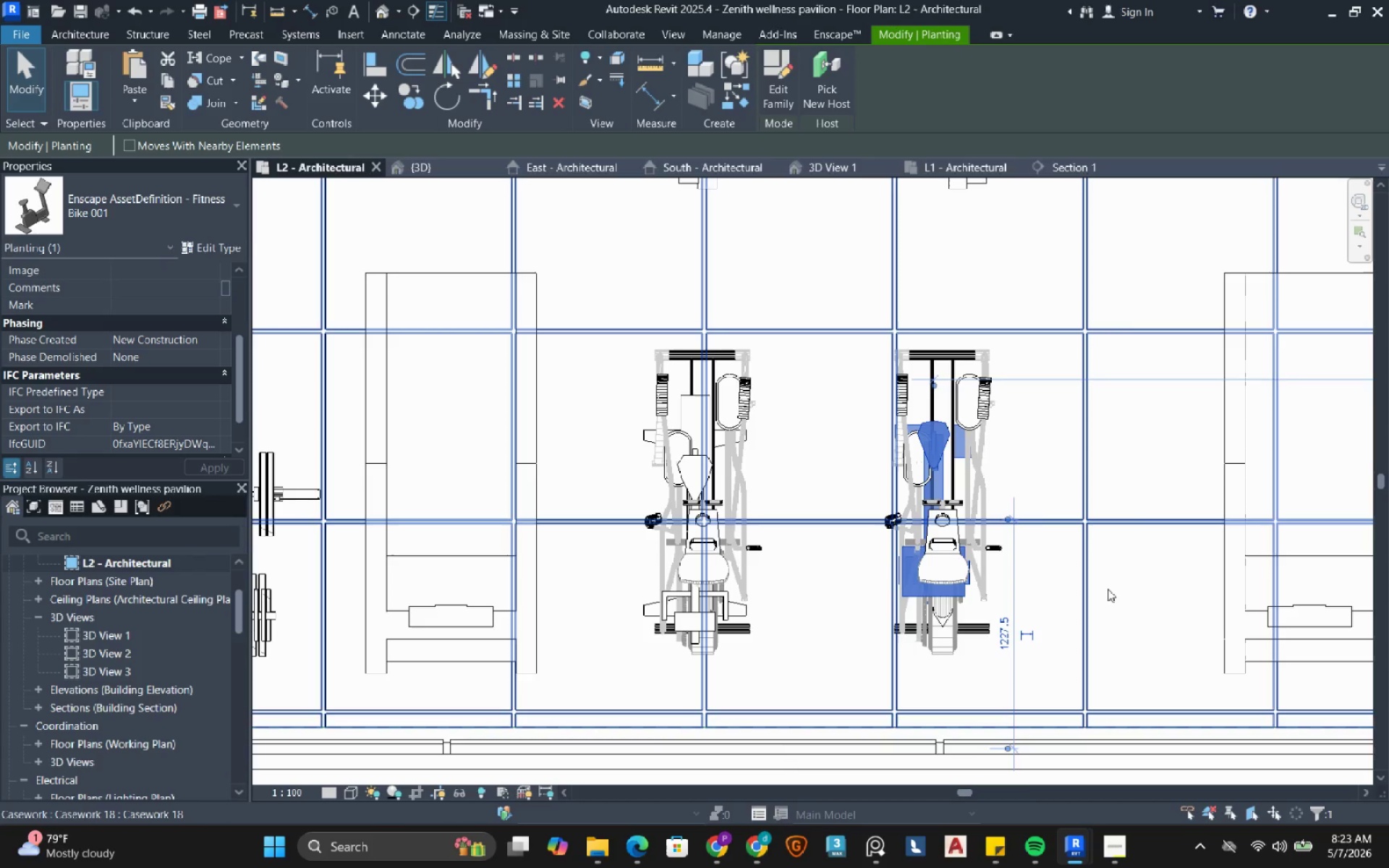 
key(ArrowRight)
 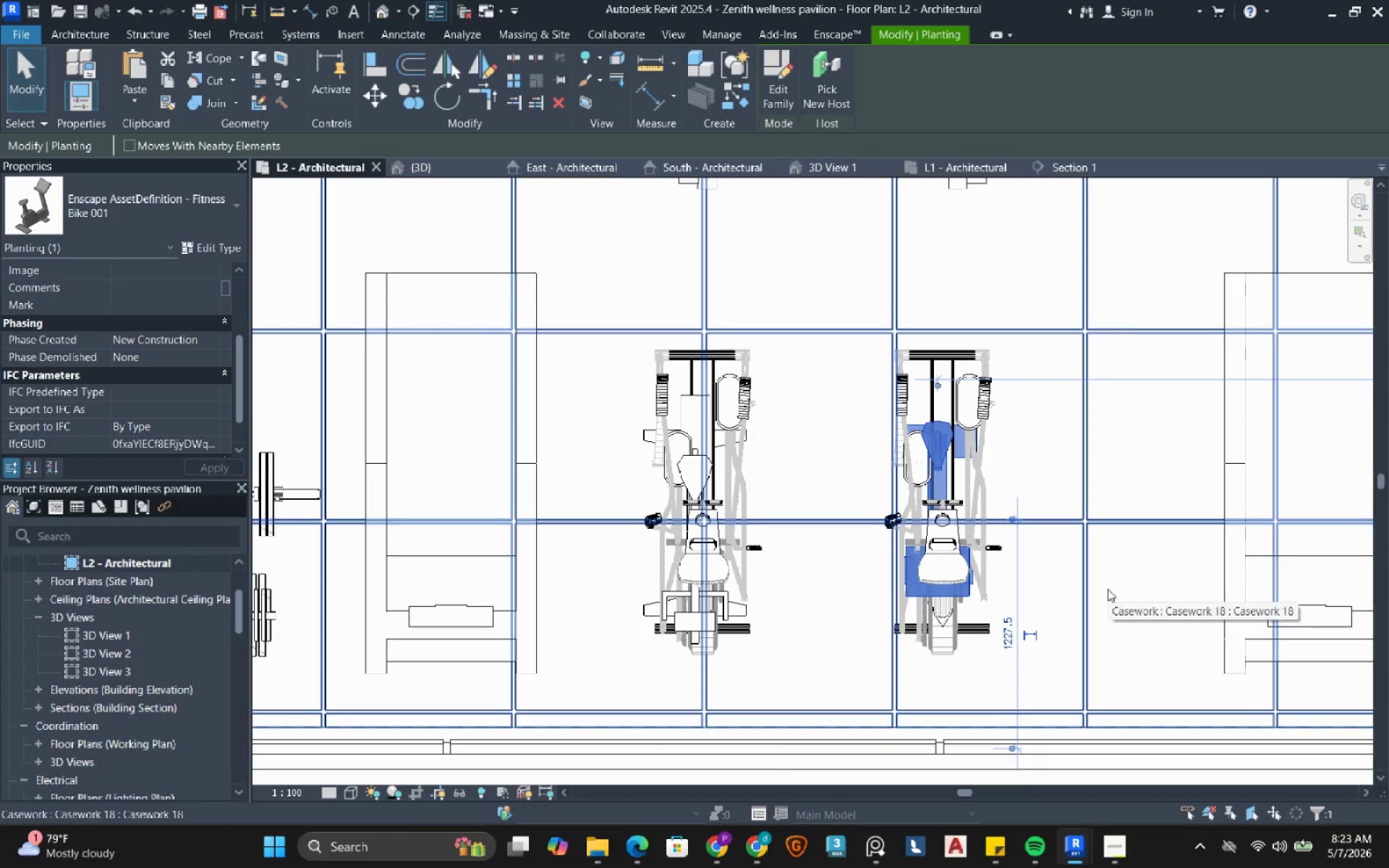 
key(ArrowRight)
 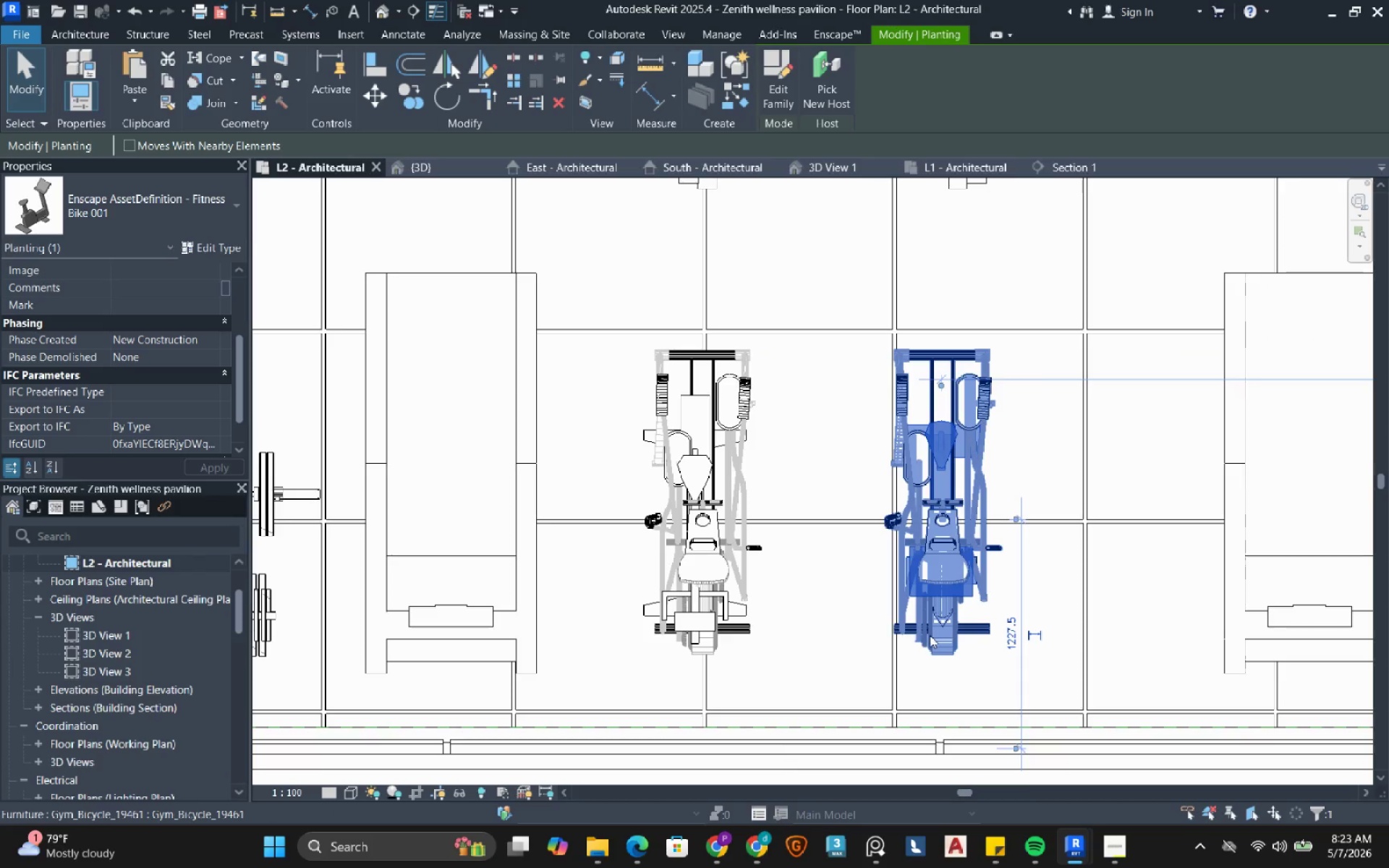 
left_click([930, 635])
 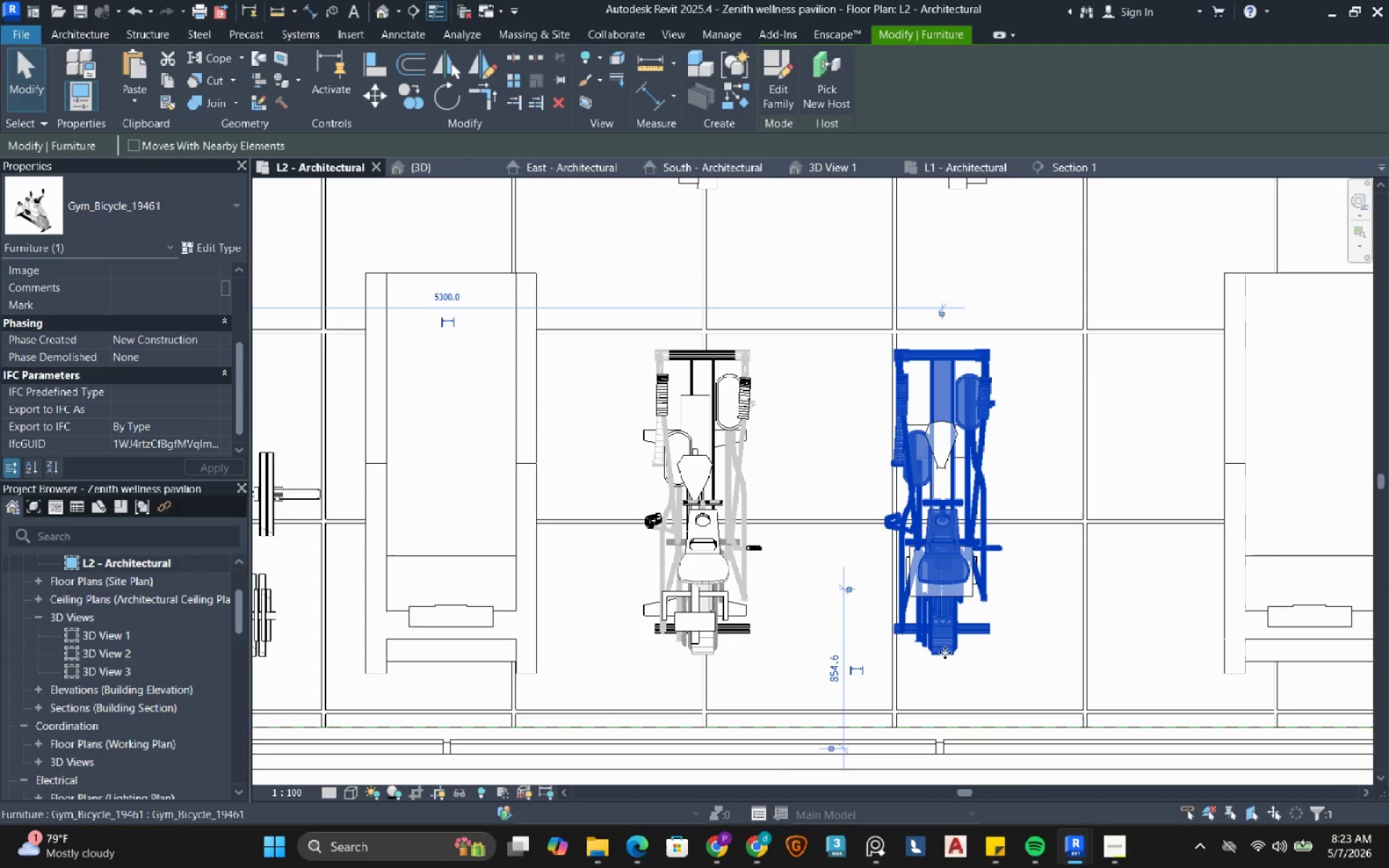 
type(sa)
 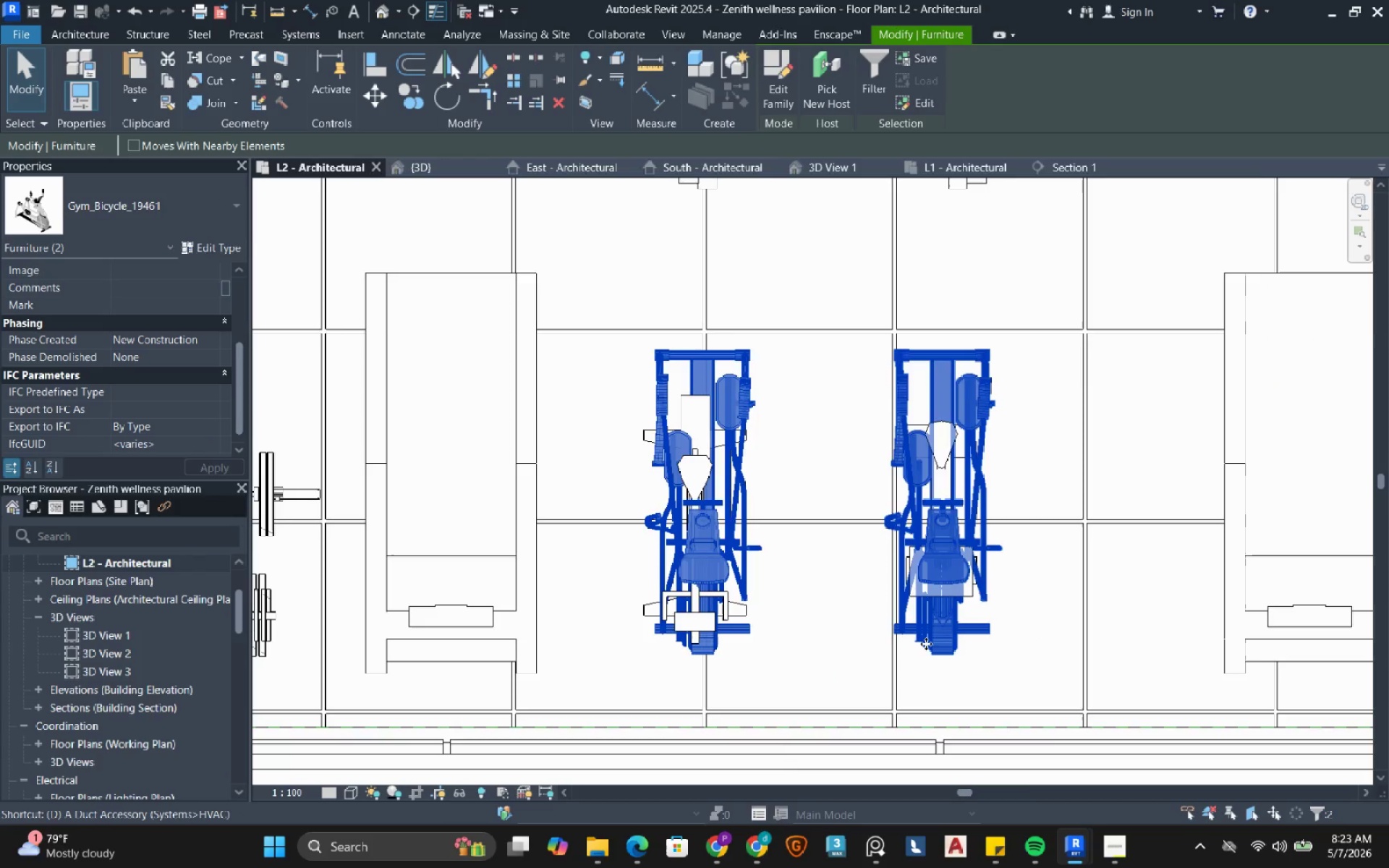 
type(de)
 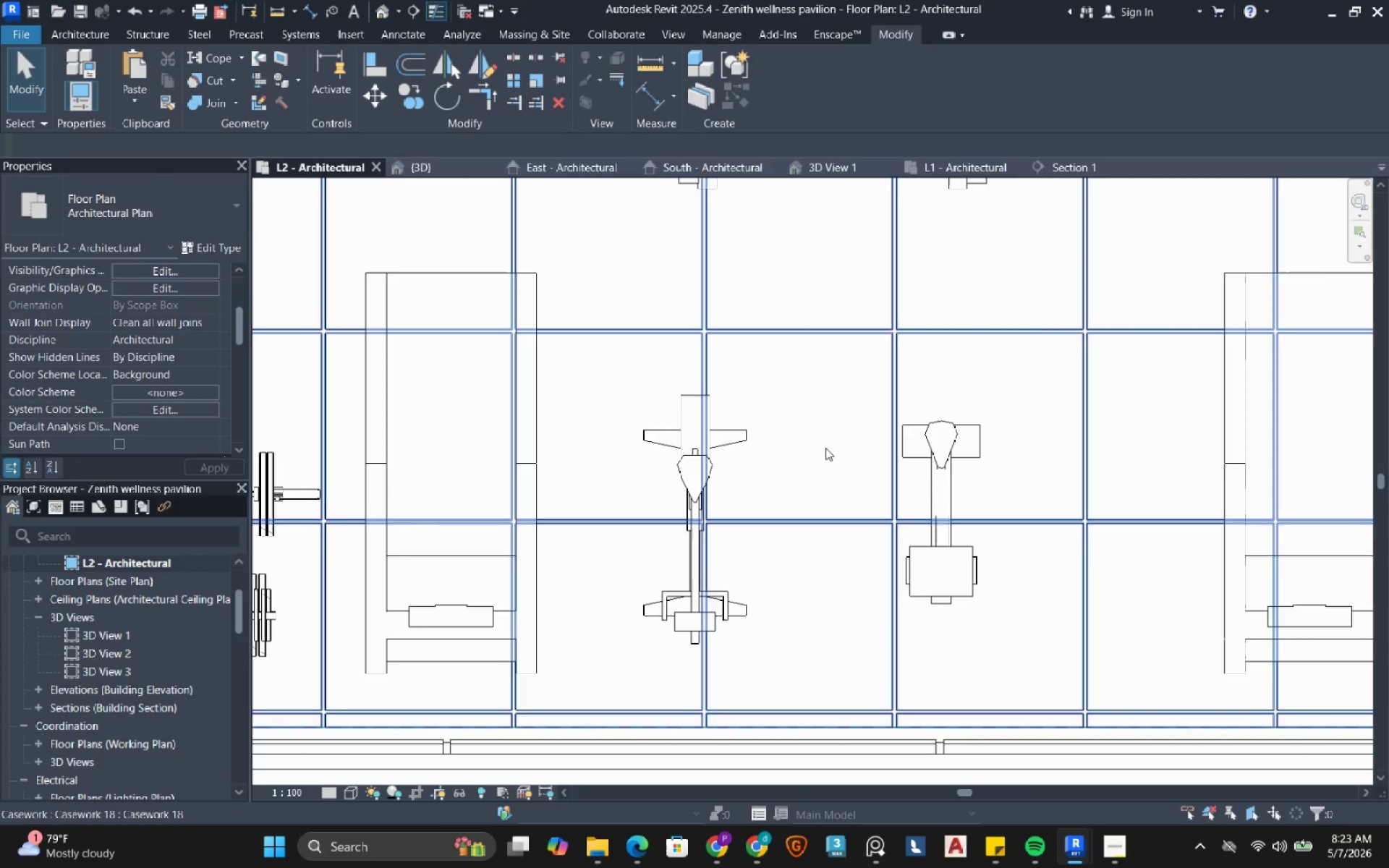 
scroll: coordinate [726, 439], scroll_direction: down, amount: 6.0
 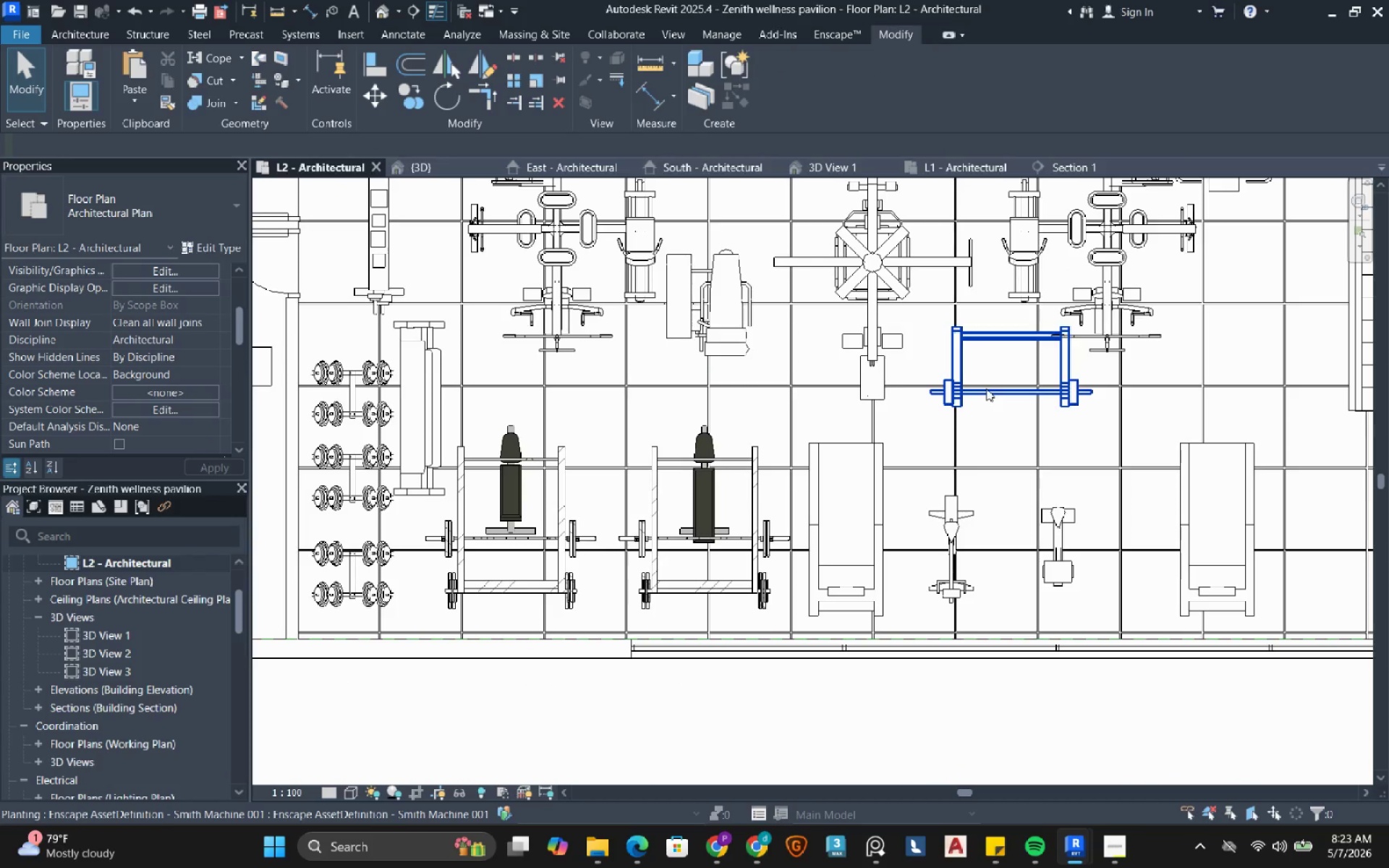 
left_click([986, 388])
 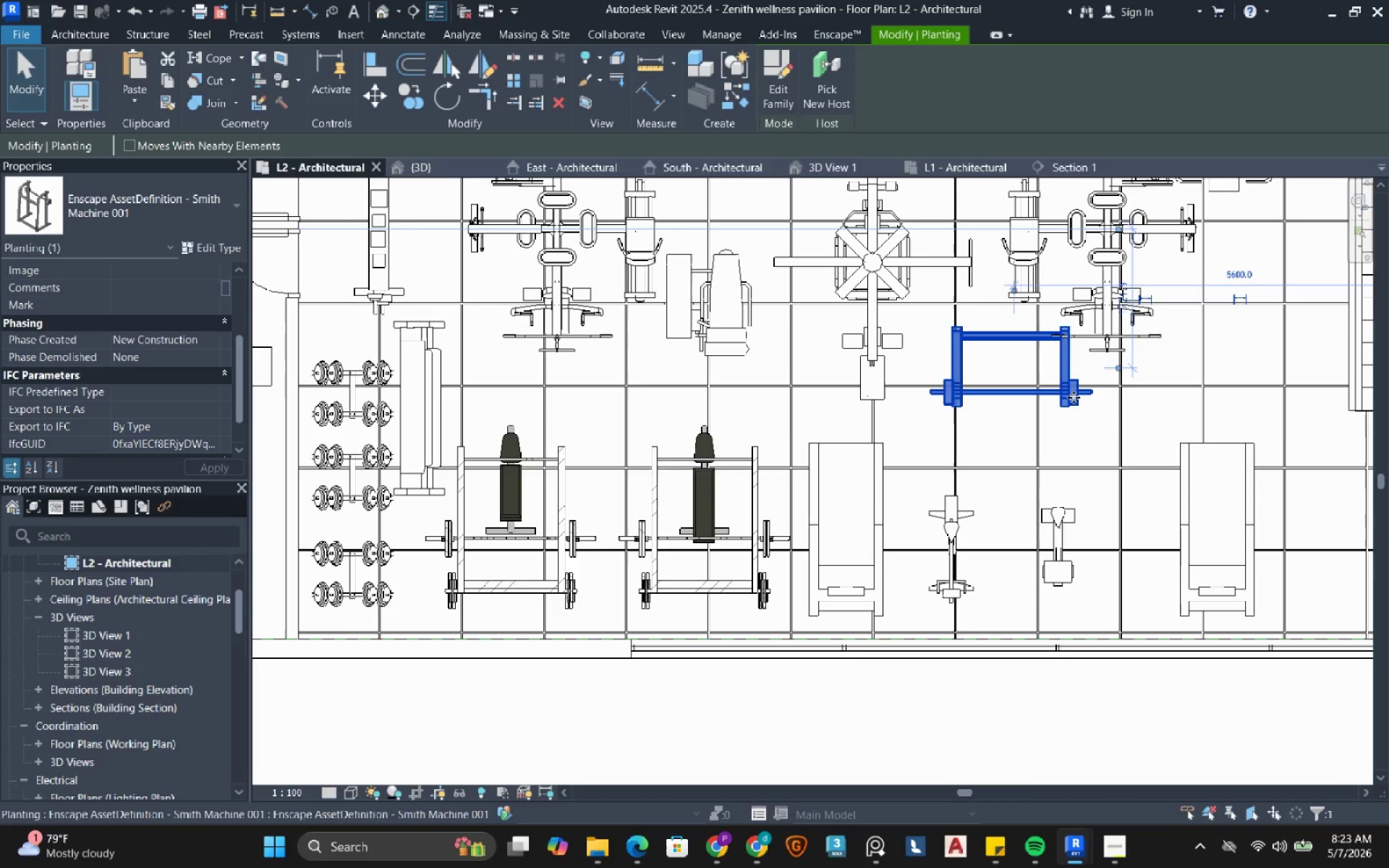 
left_click_drag(start_coordinate=[1074, 397], to_coordinate=[761, 592])
 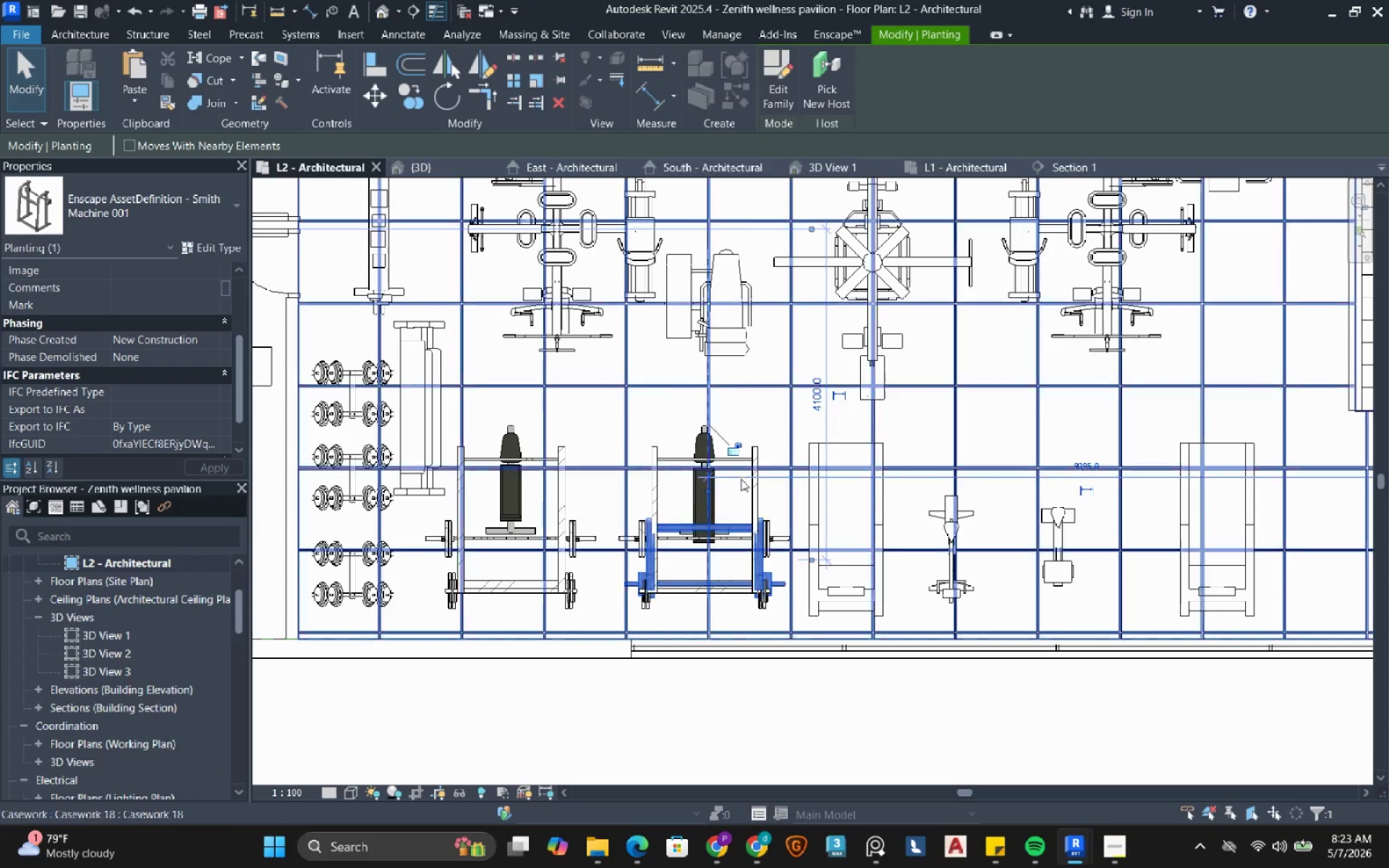 
key(Escape)
 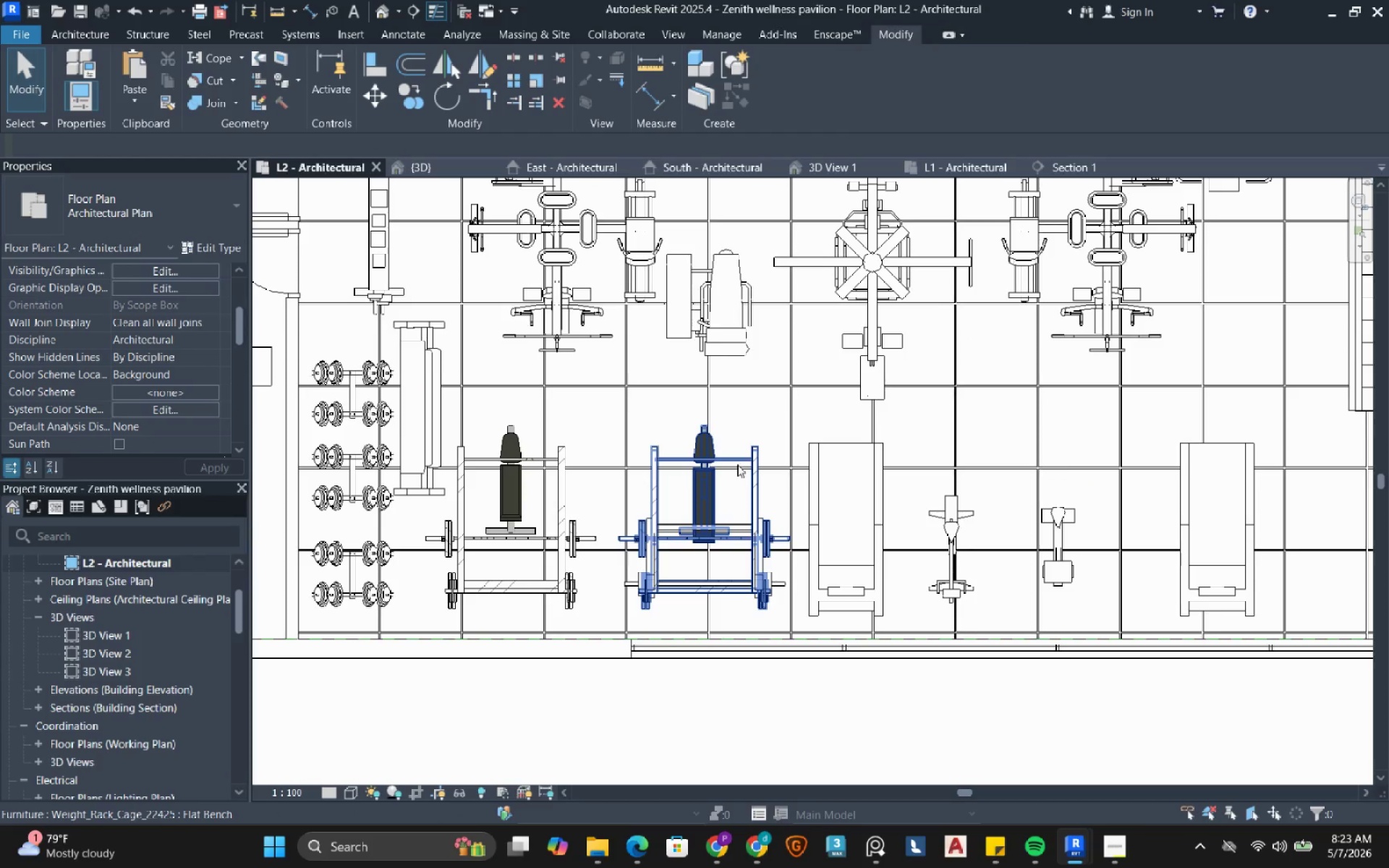 
left_click([739, 464])
 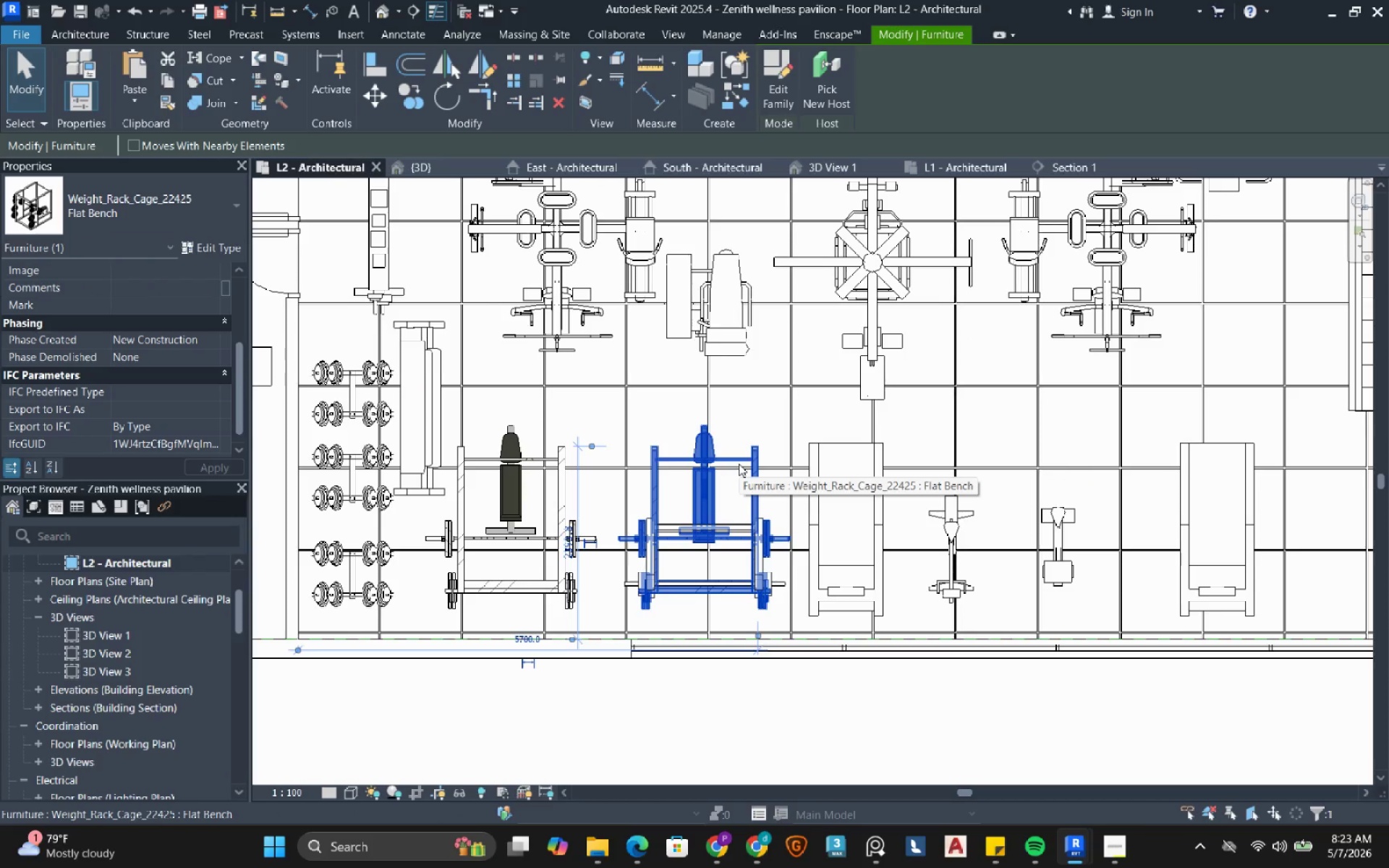 
type(de)
 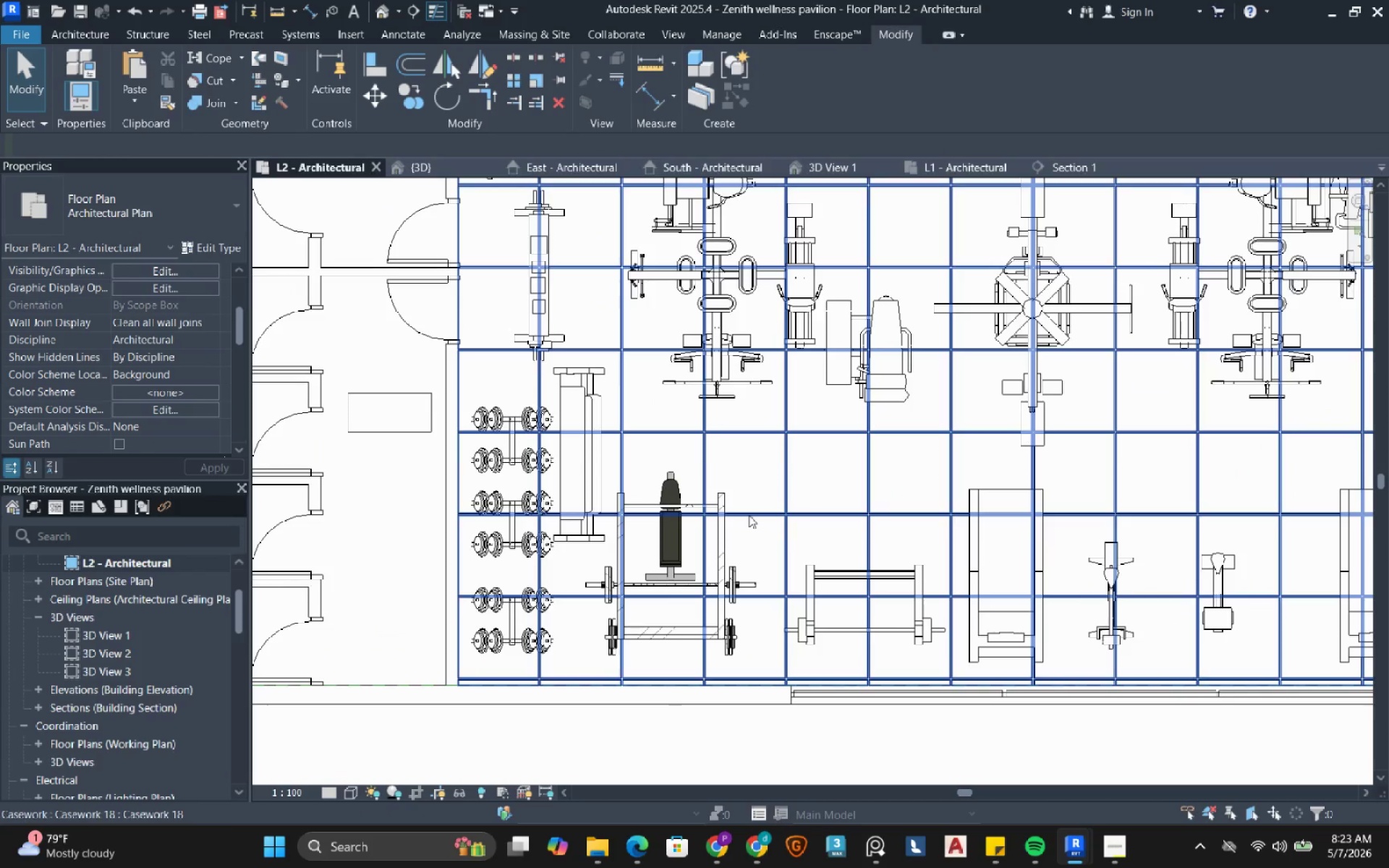 
scroll: coordinate [1057, 441], scroll_direction: down, amount: 1.0
 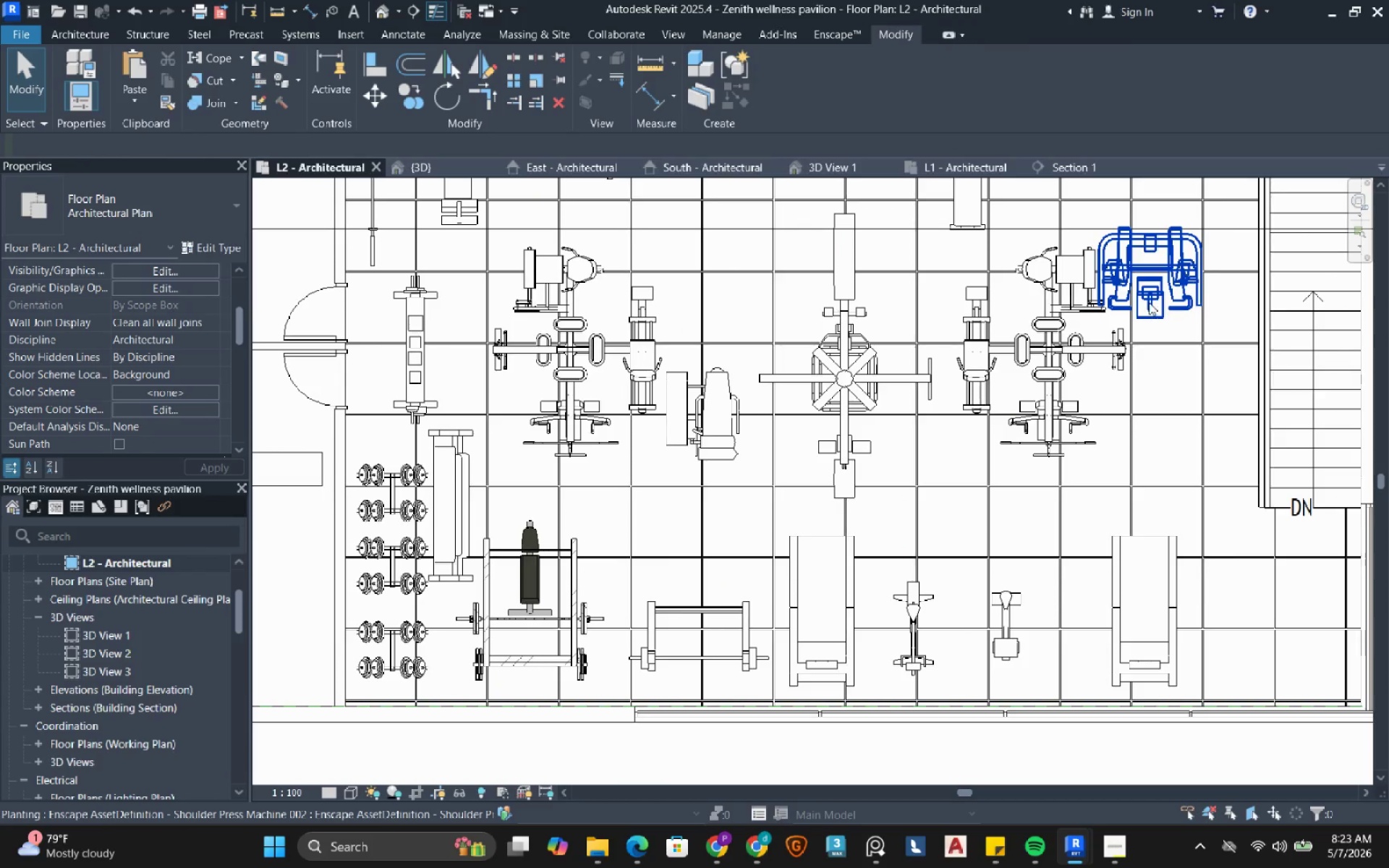 
left_click([1149, 302])
 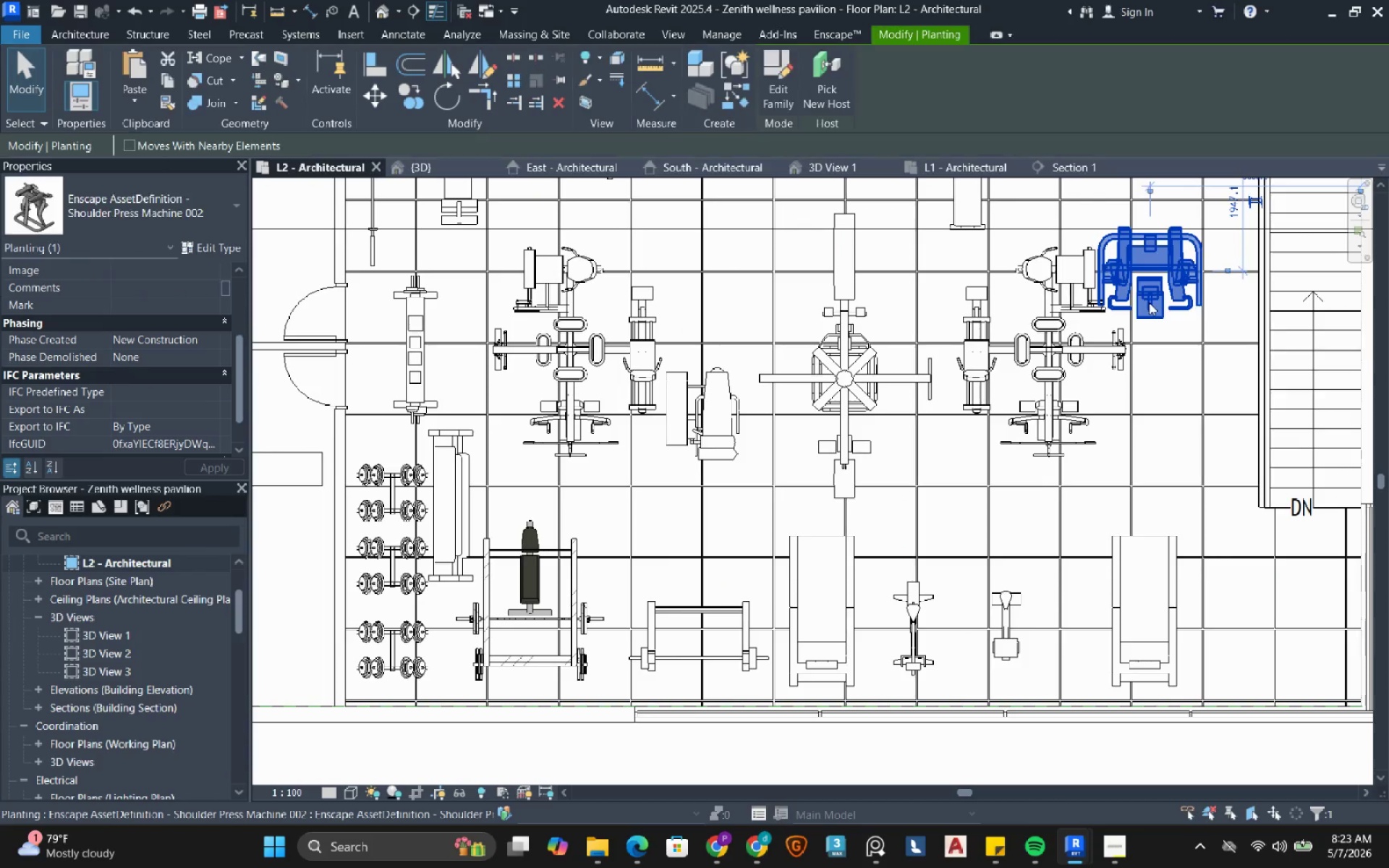 
key(Space)
 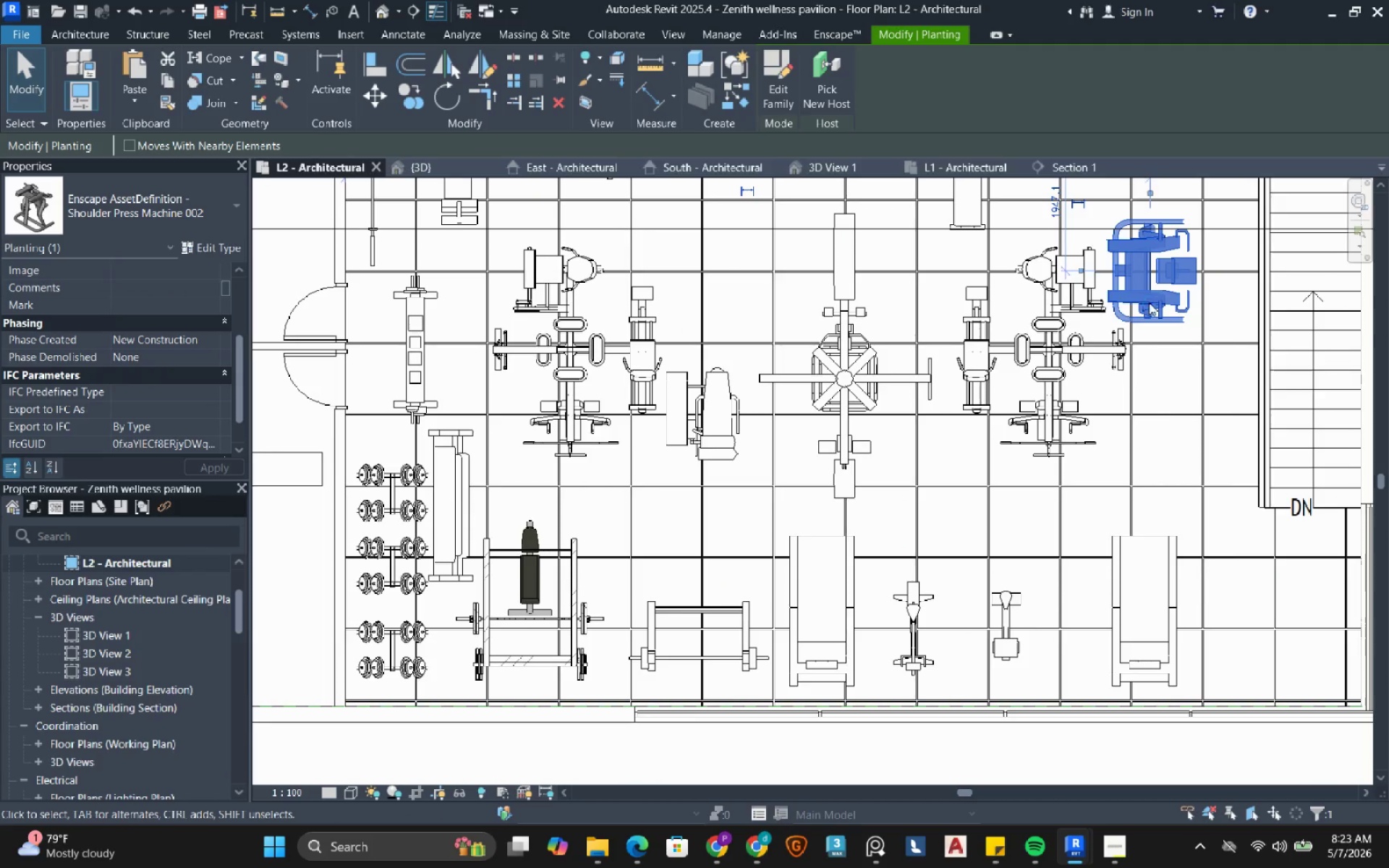 
key(Space)
 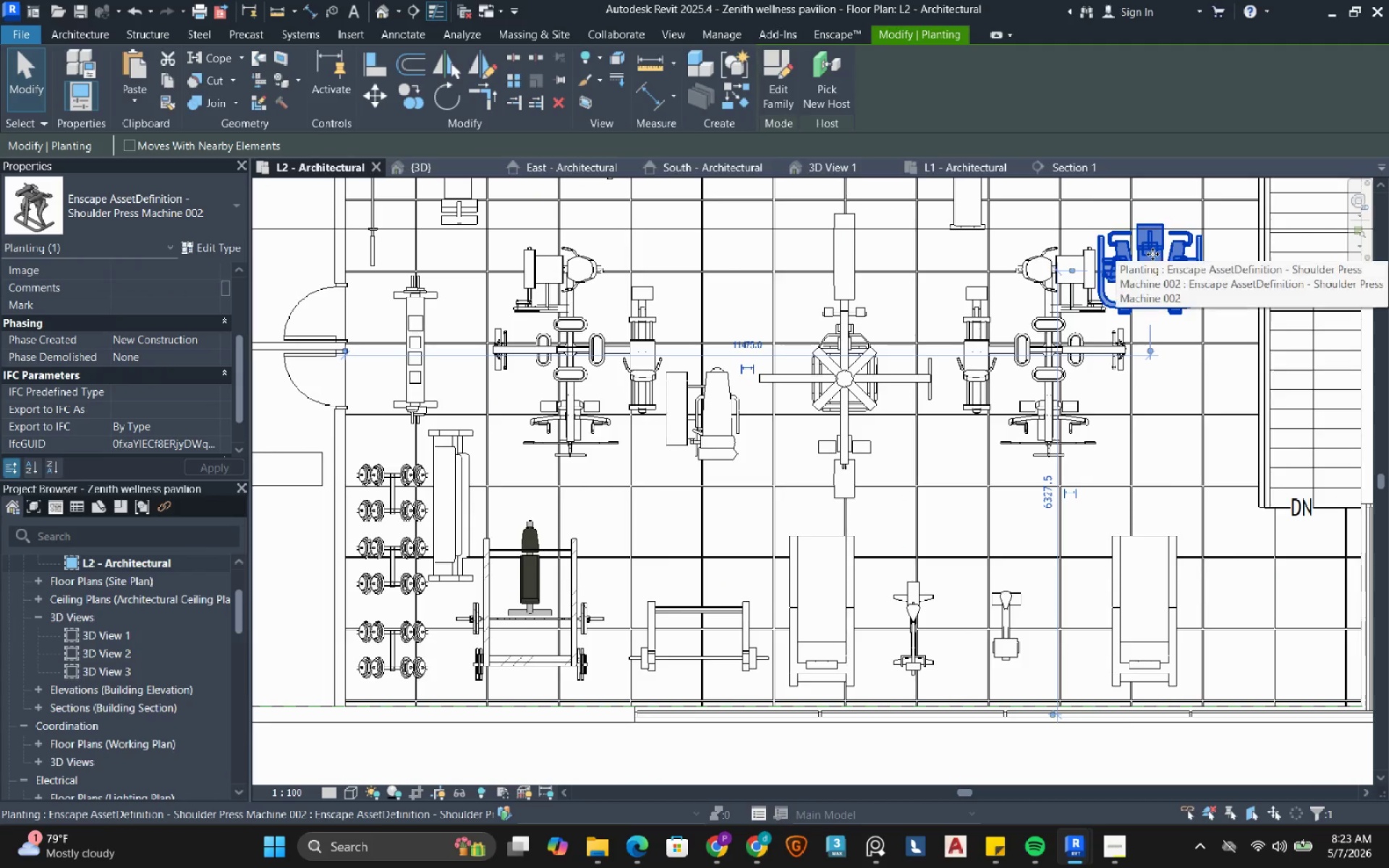 
left_click_drag(start_coordinate=[1152, 254], to_coordinate=[543, 618])
 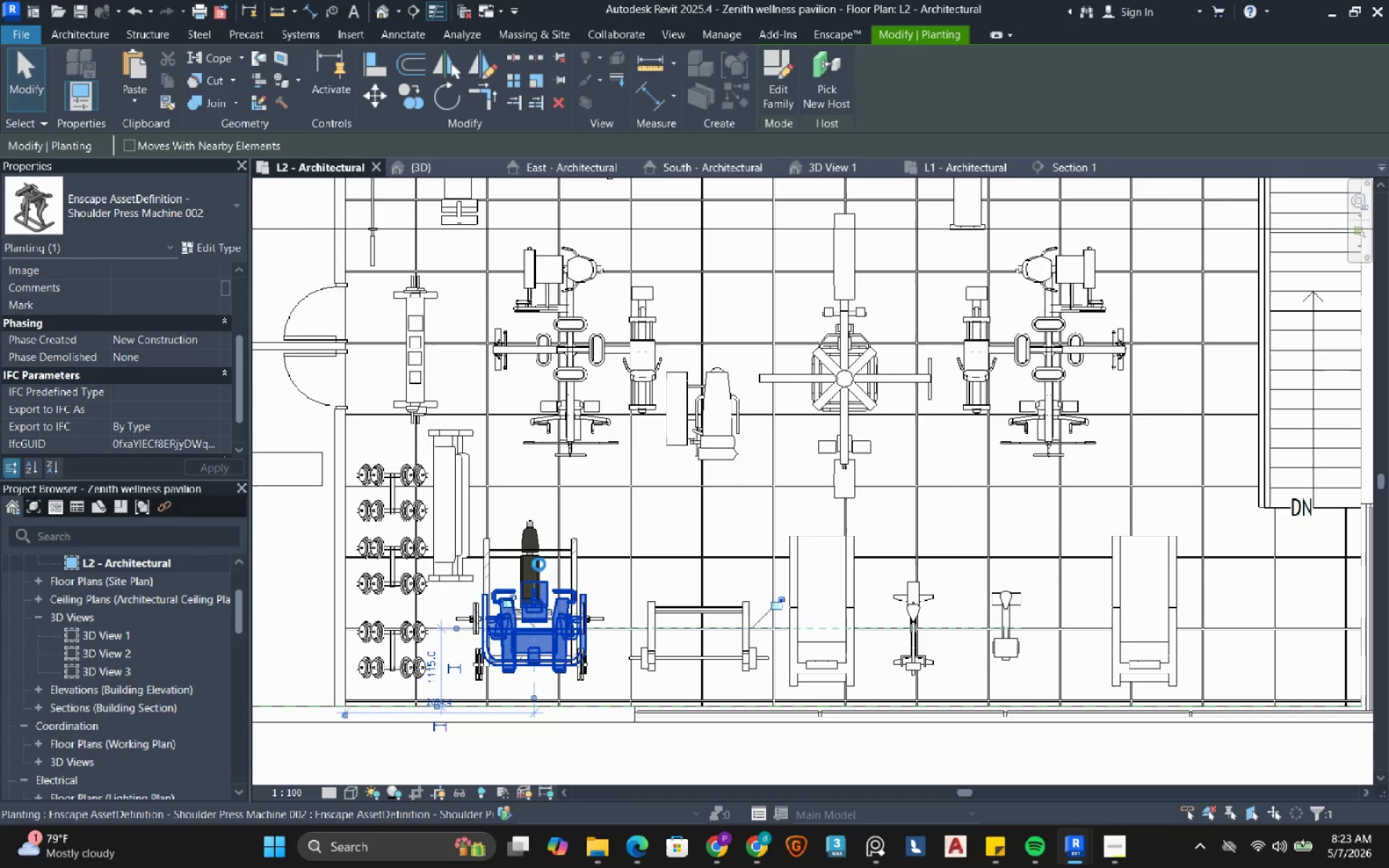 
key(Escape)
 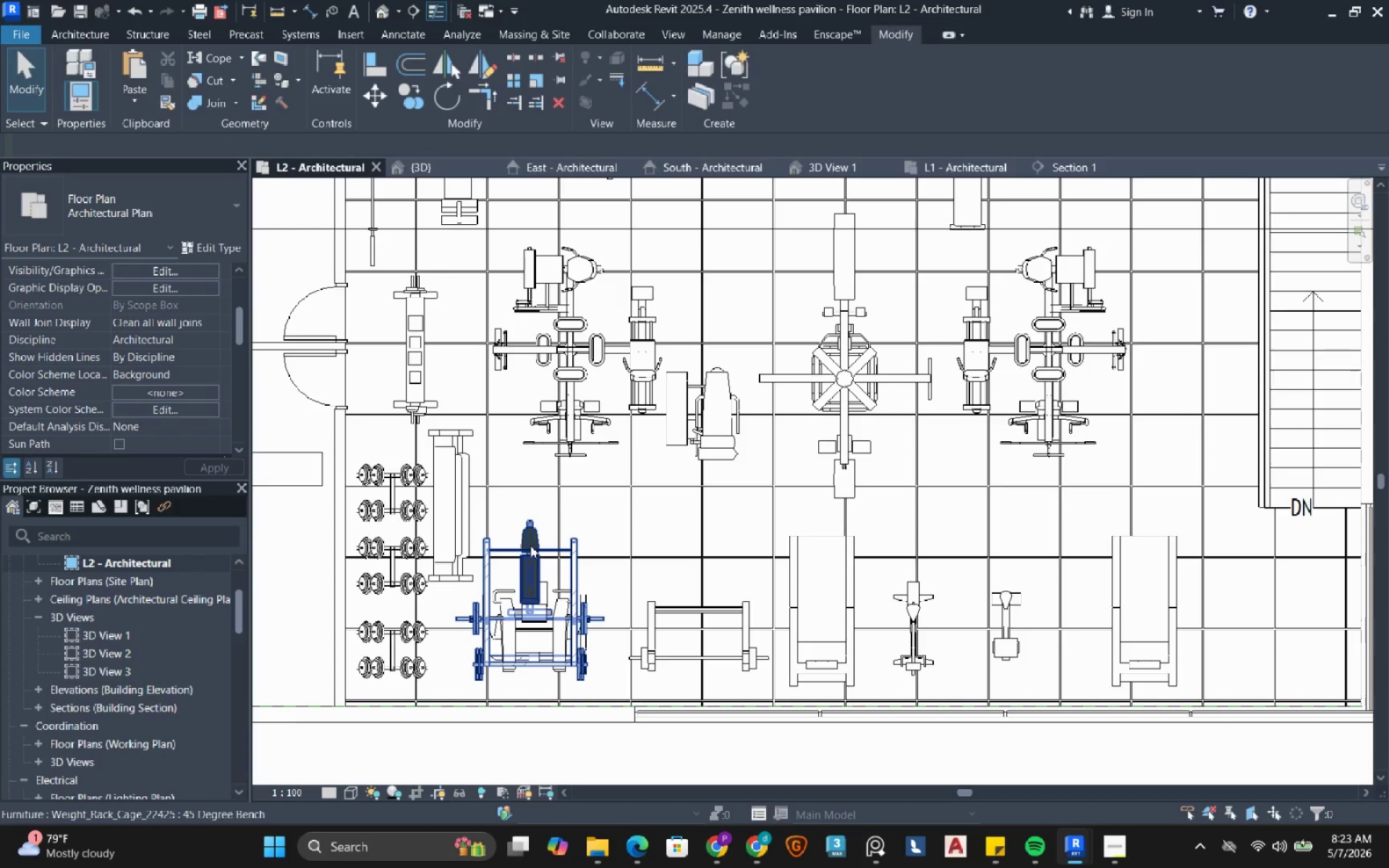 
left_click([530, 545])
 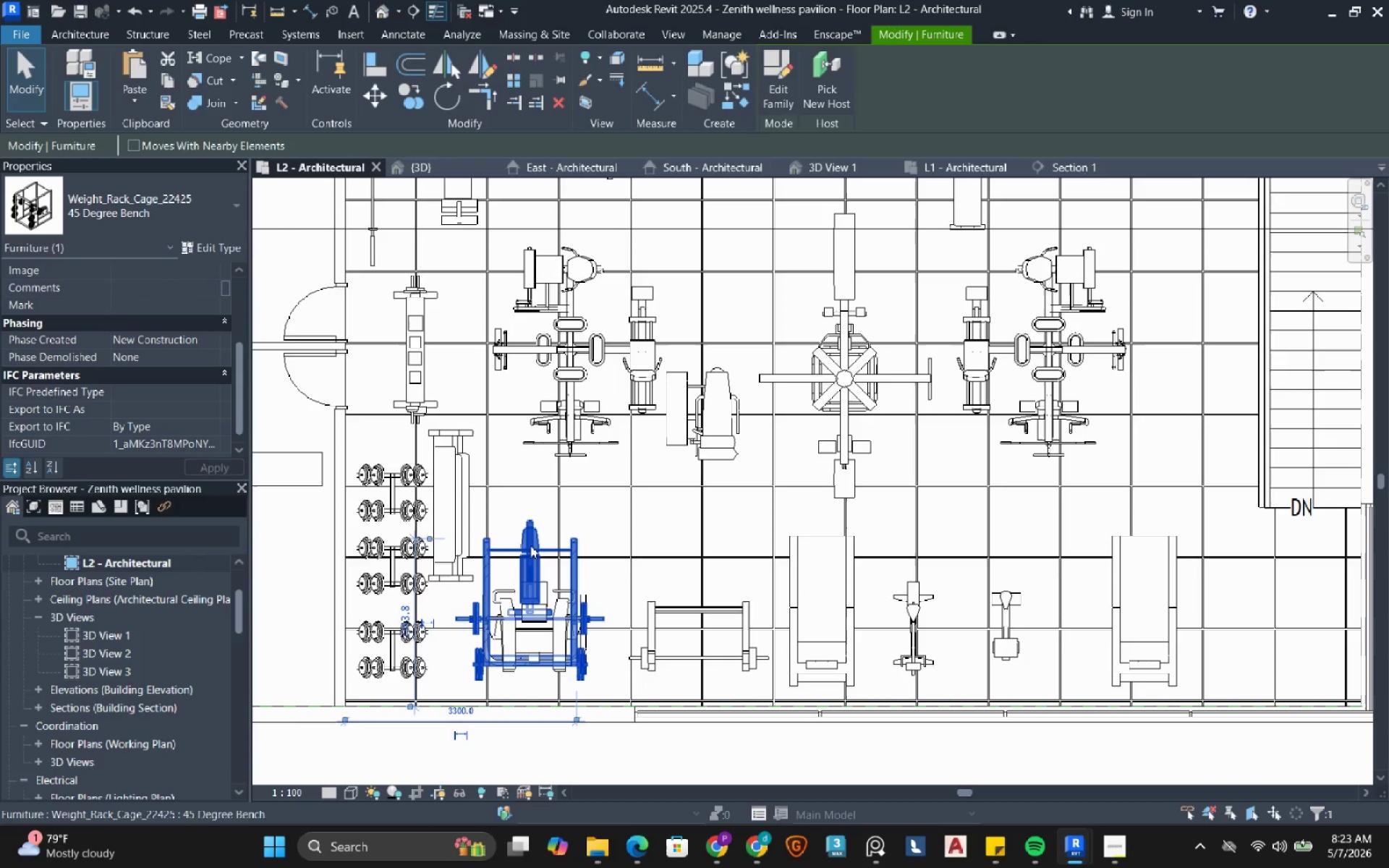 
type(de)
 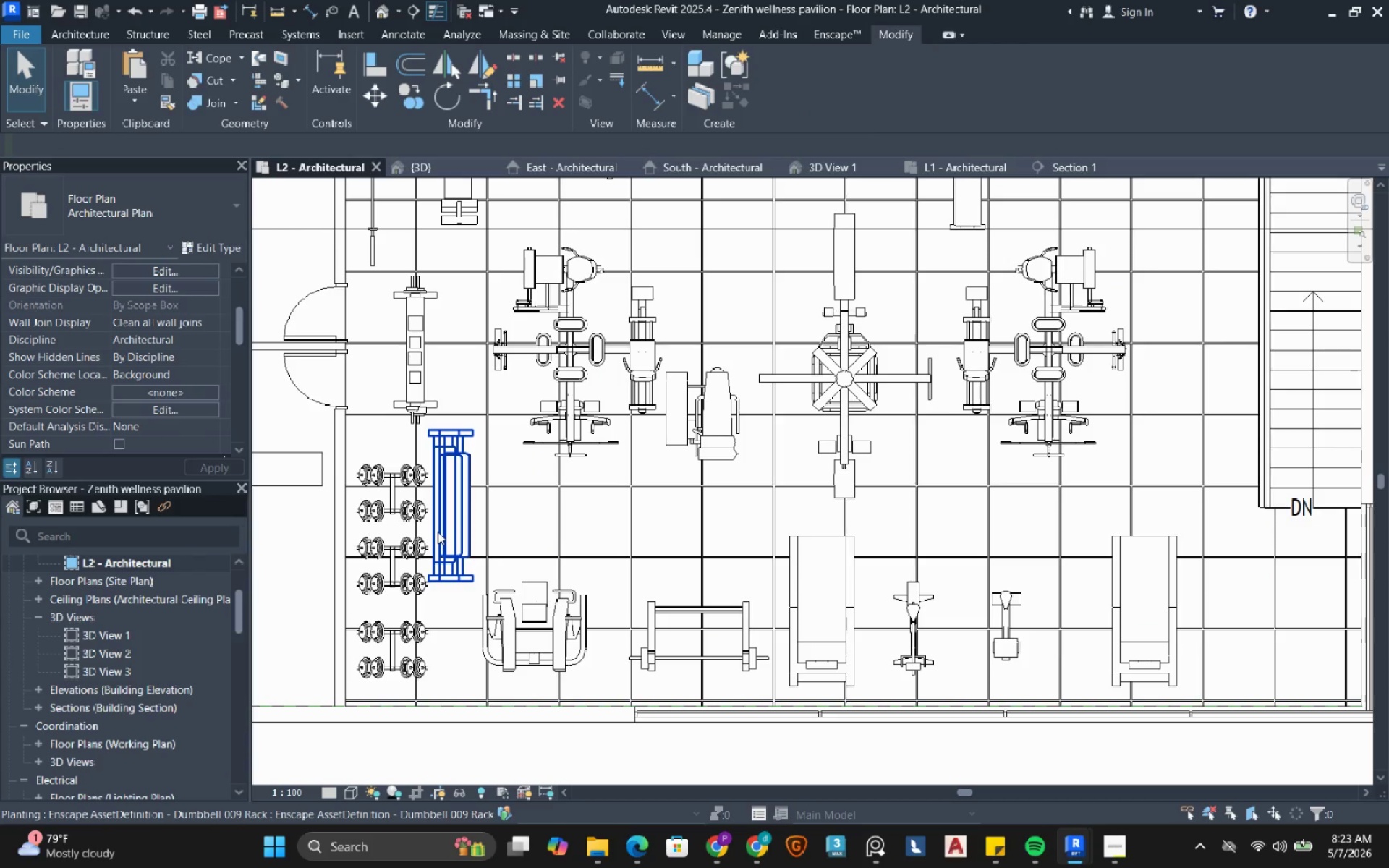 
left_click([438, 532])
 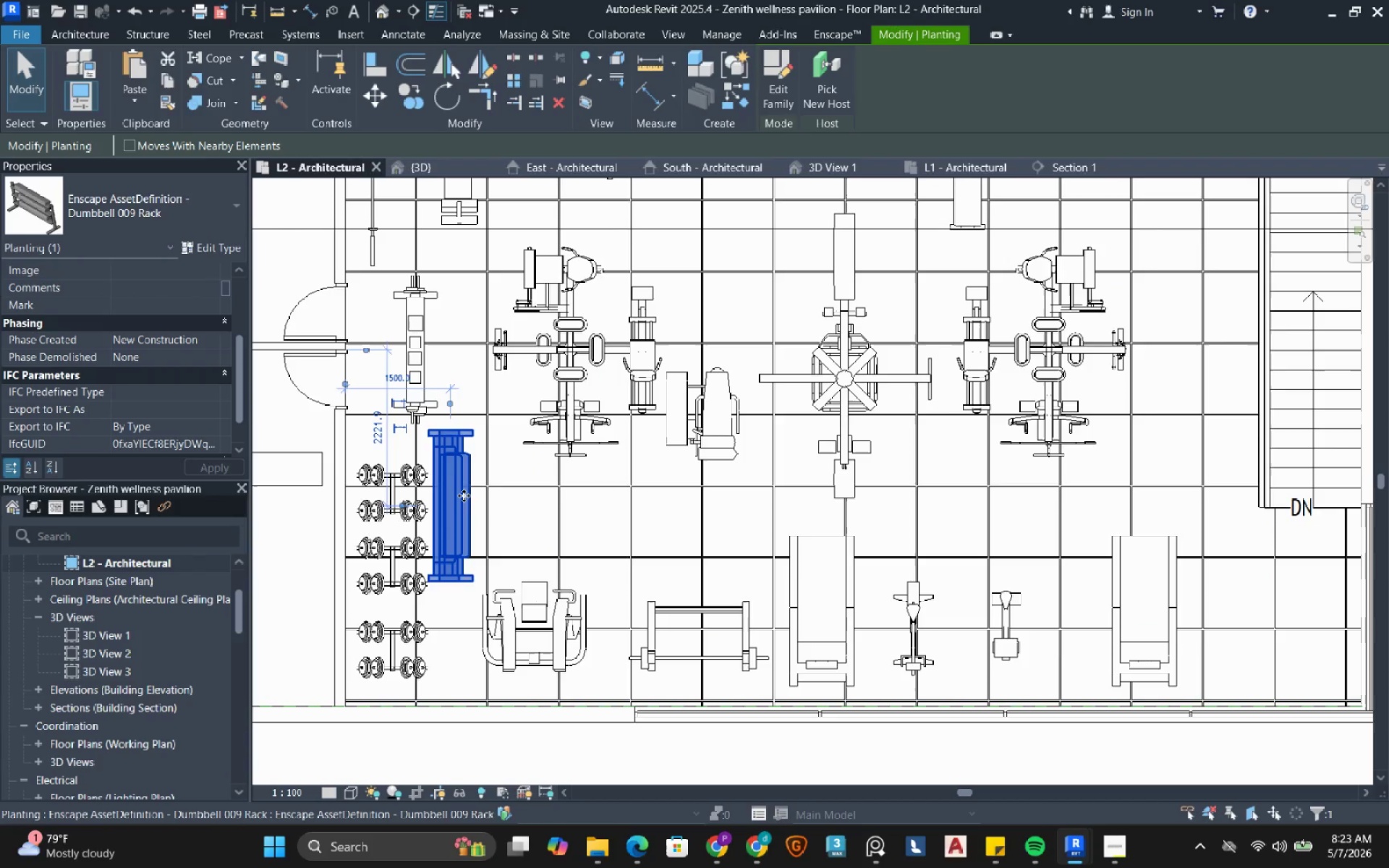 
left_click_drag(start_coordinate=[464, 495], to_coordinate=[402, 587])
 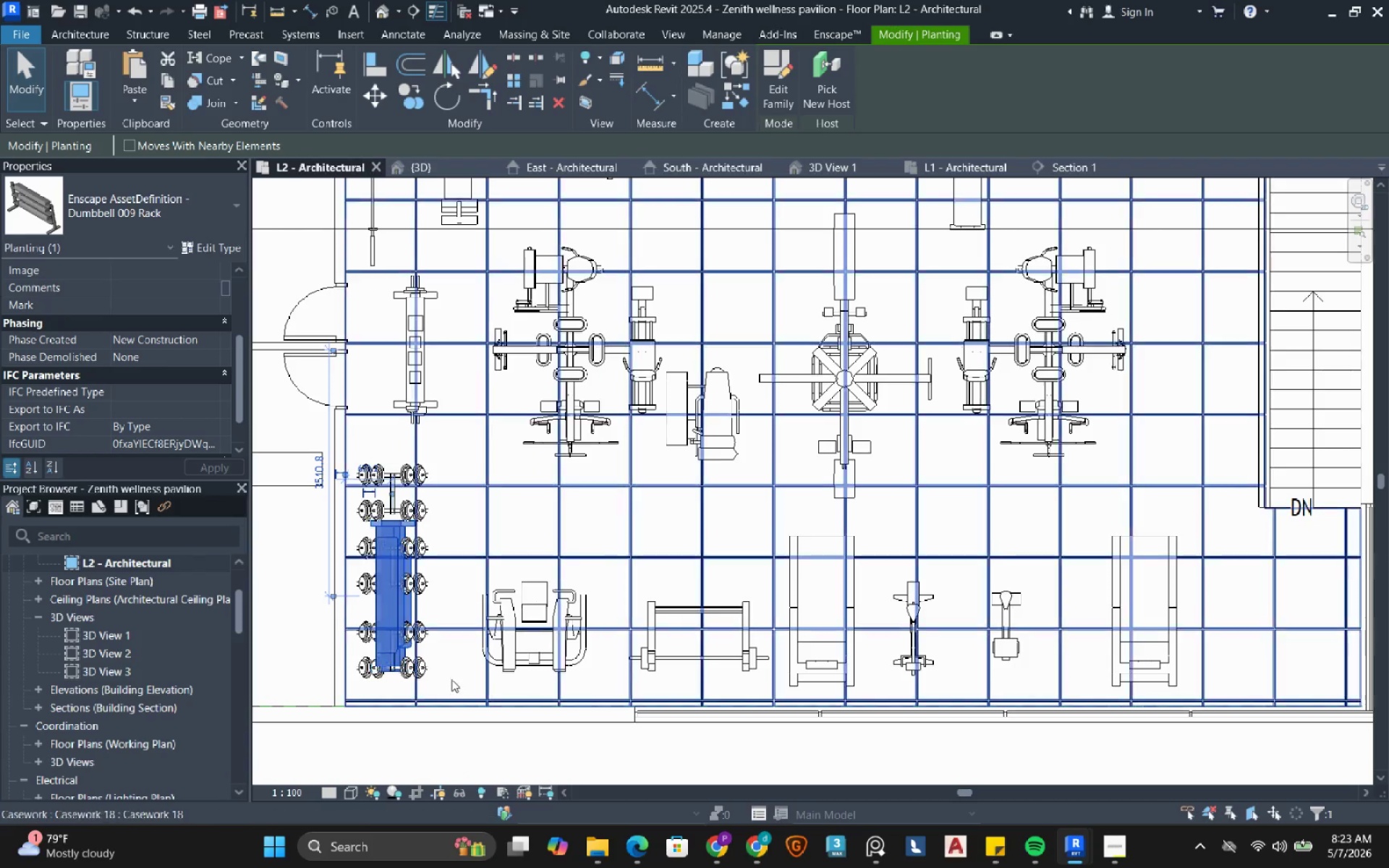 
key(Escape)
 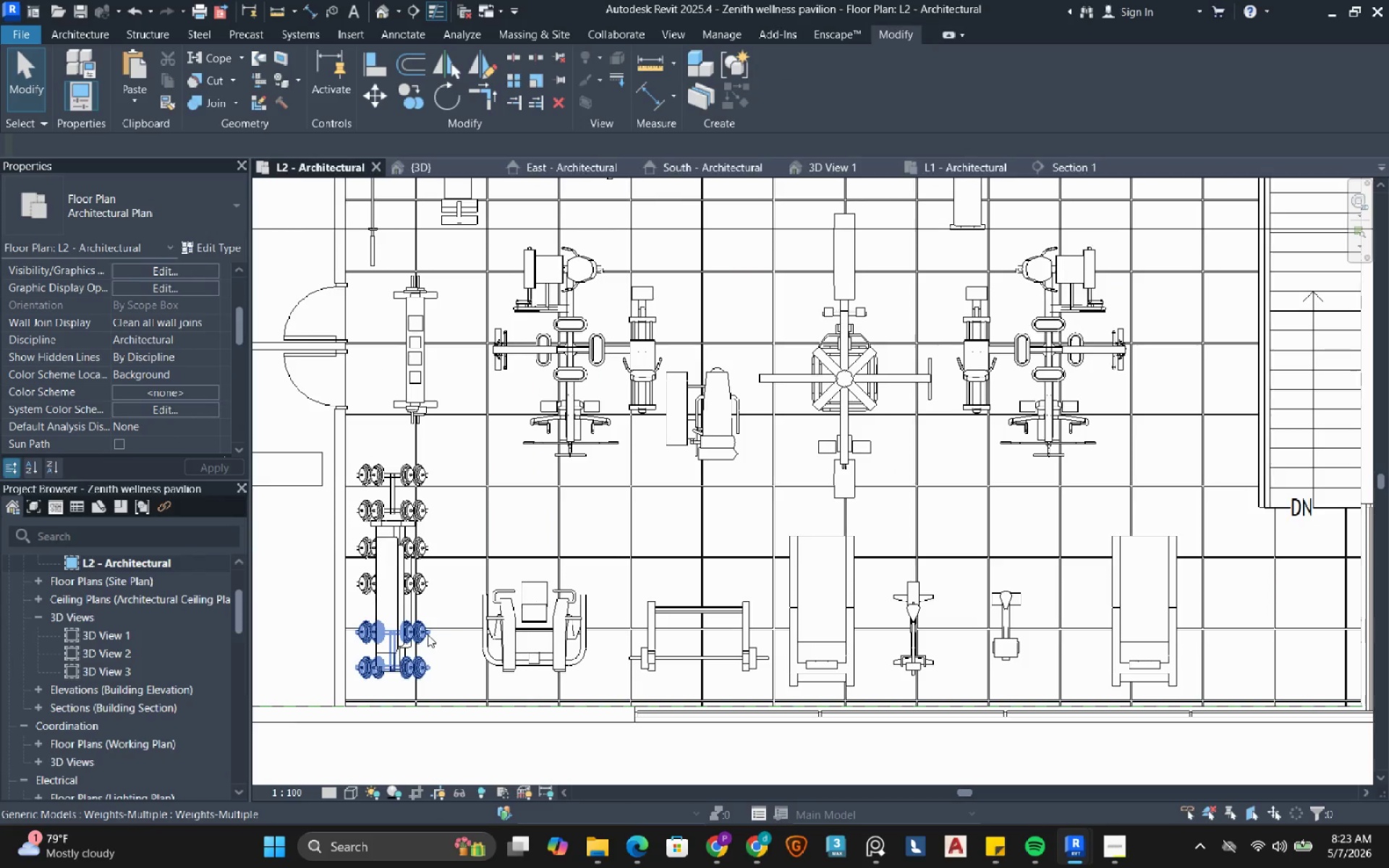 
left_click([428, 634])
 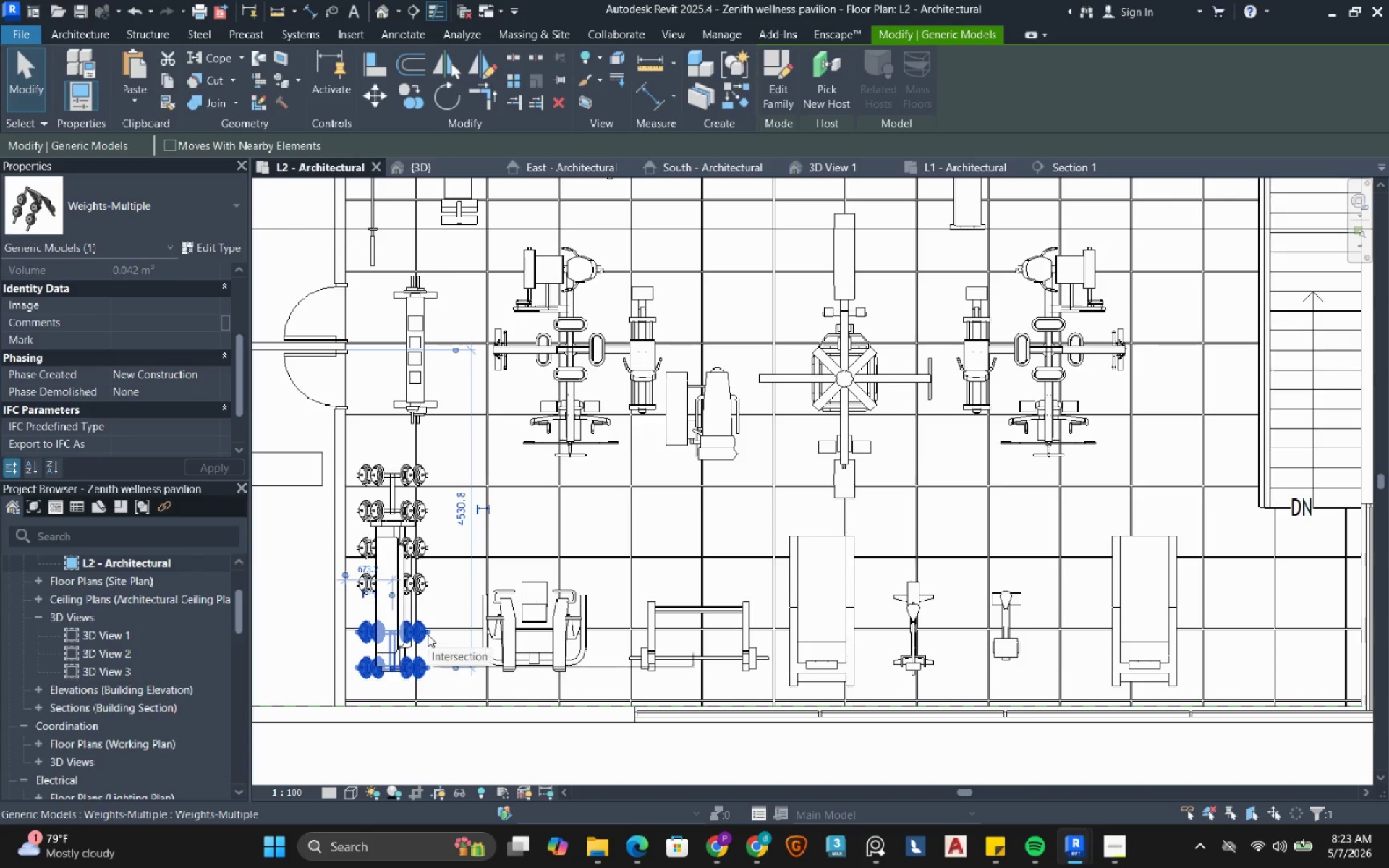 
type(de)
 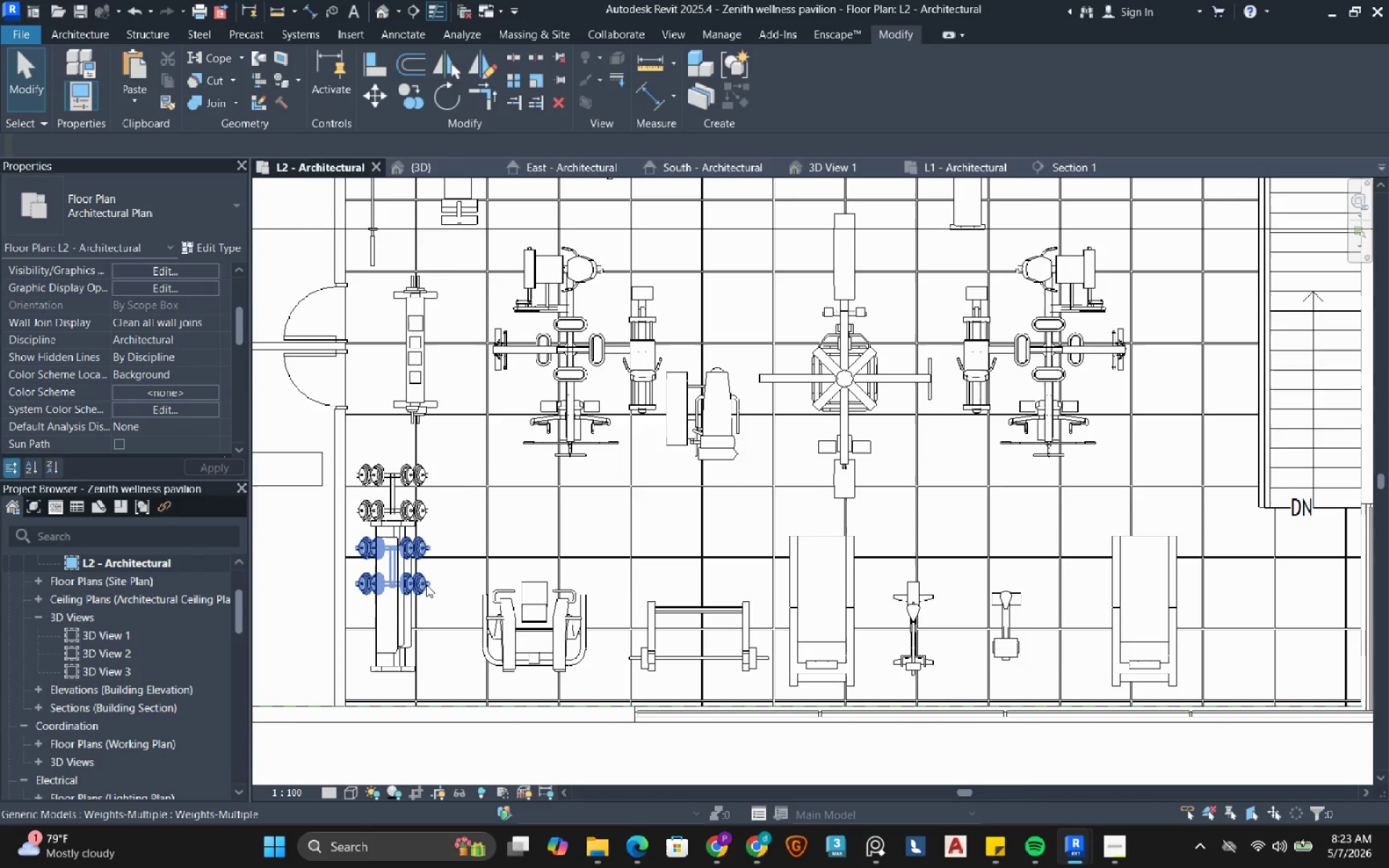 
left_click([426, 584])
 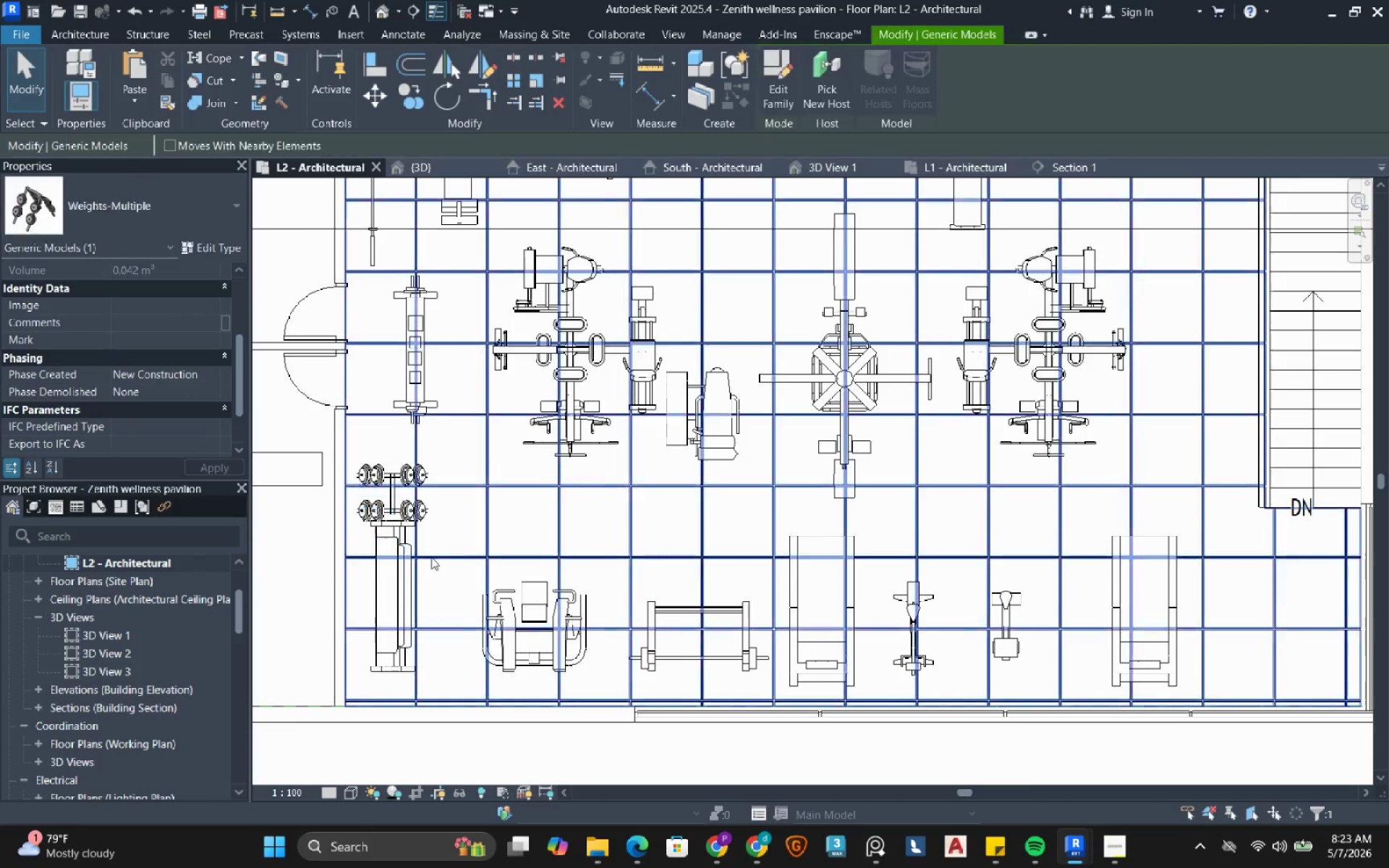 
type(de)
 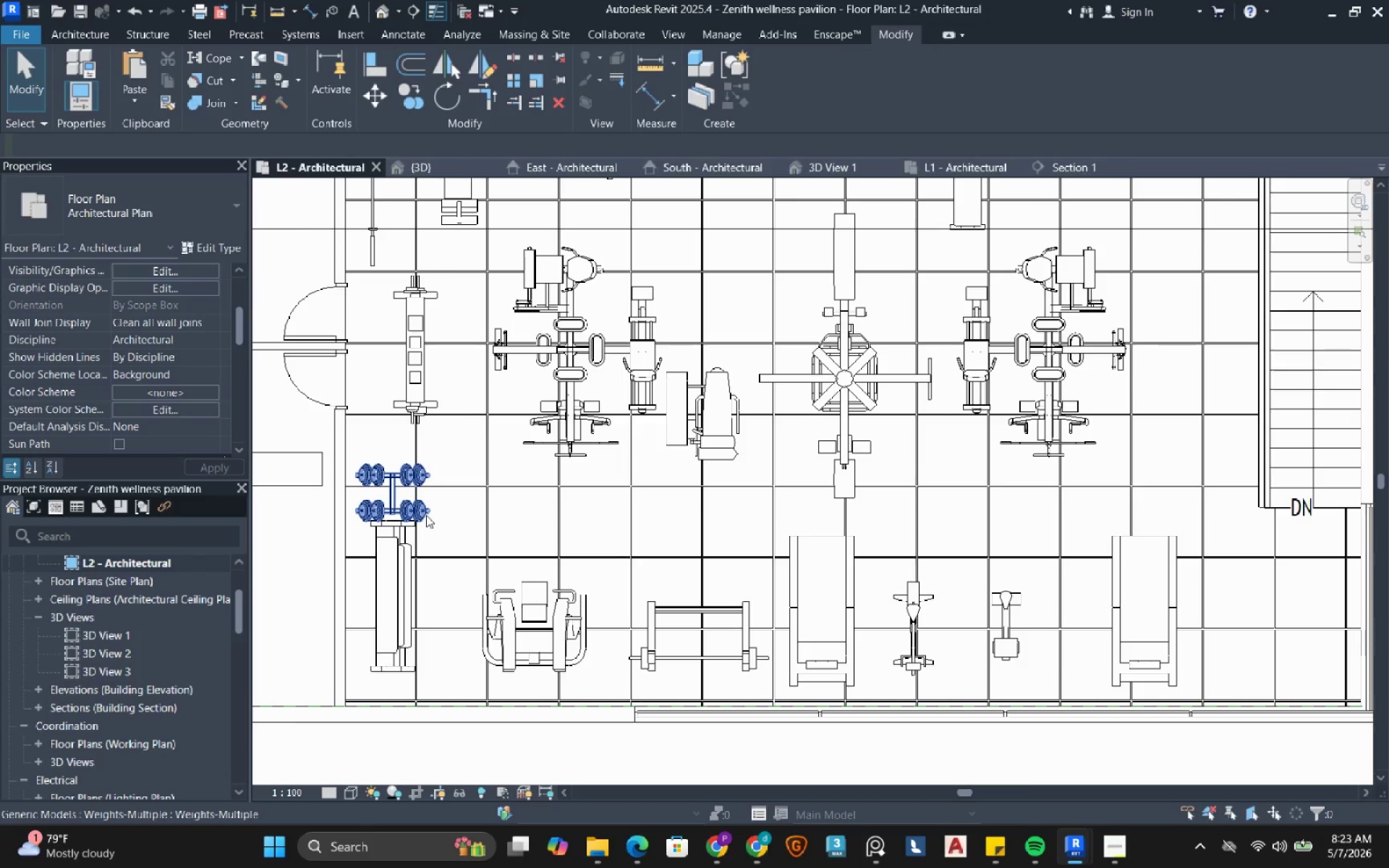 
left_click([426, 515])
 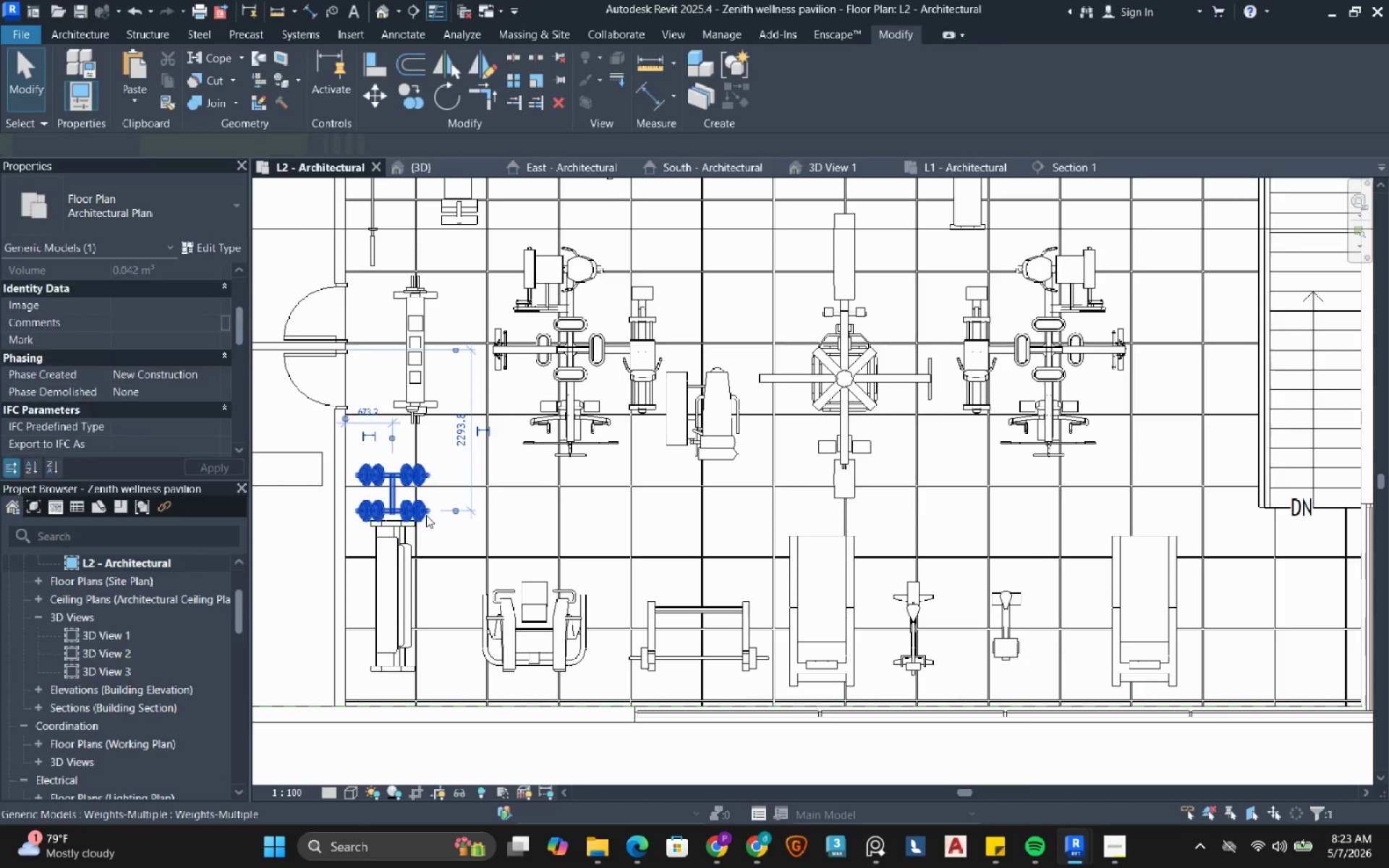 
type(de)
 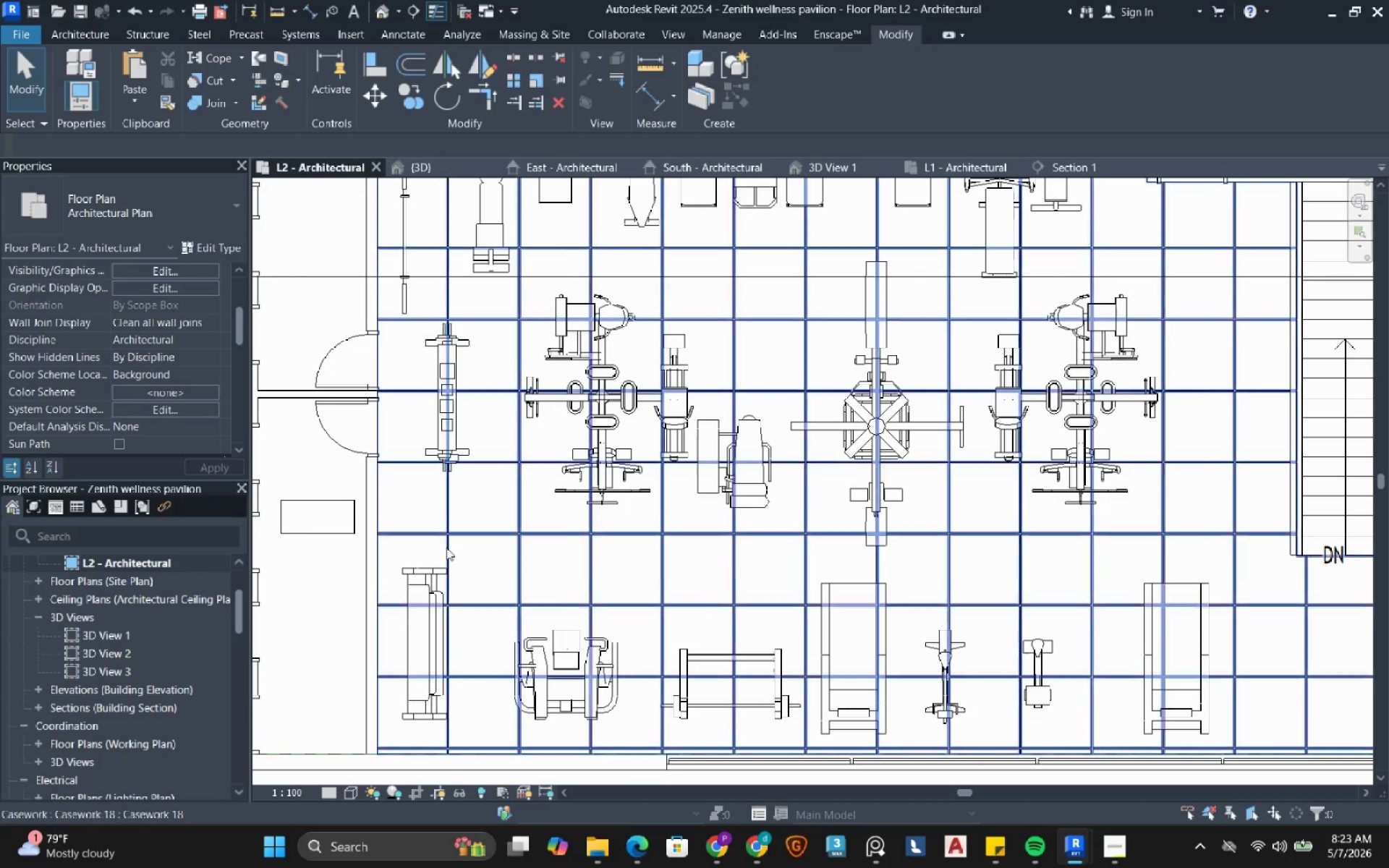 
left_click([430, 676])
 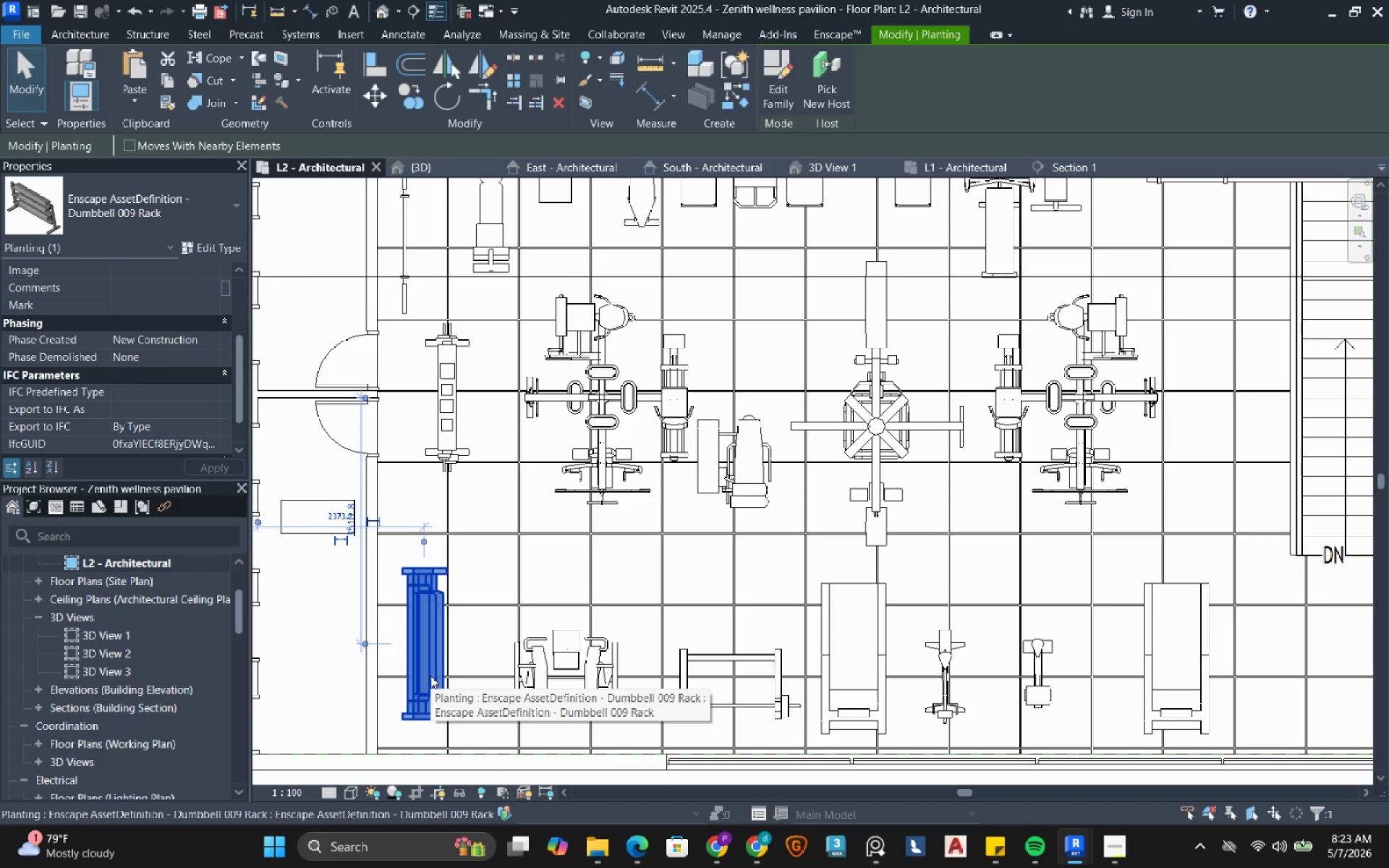 
key(ArrowDown)
 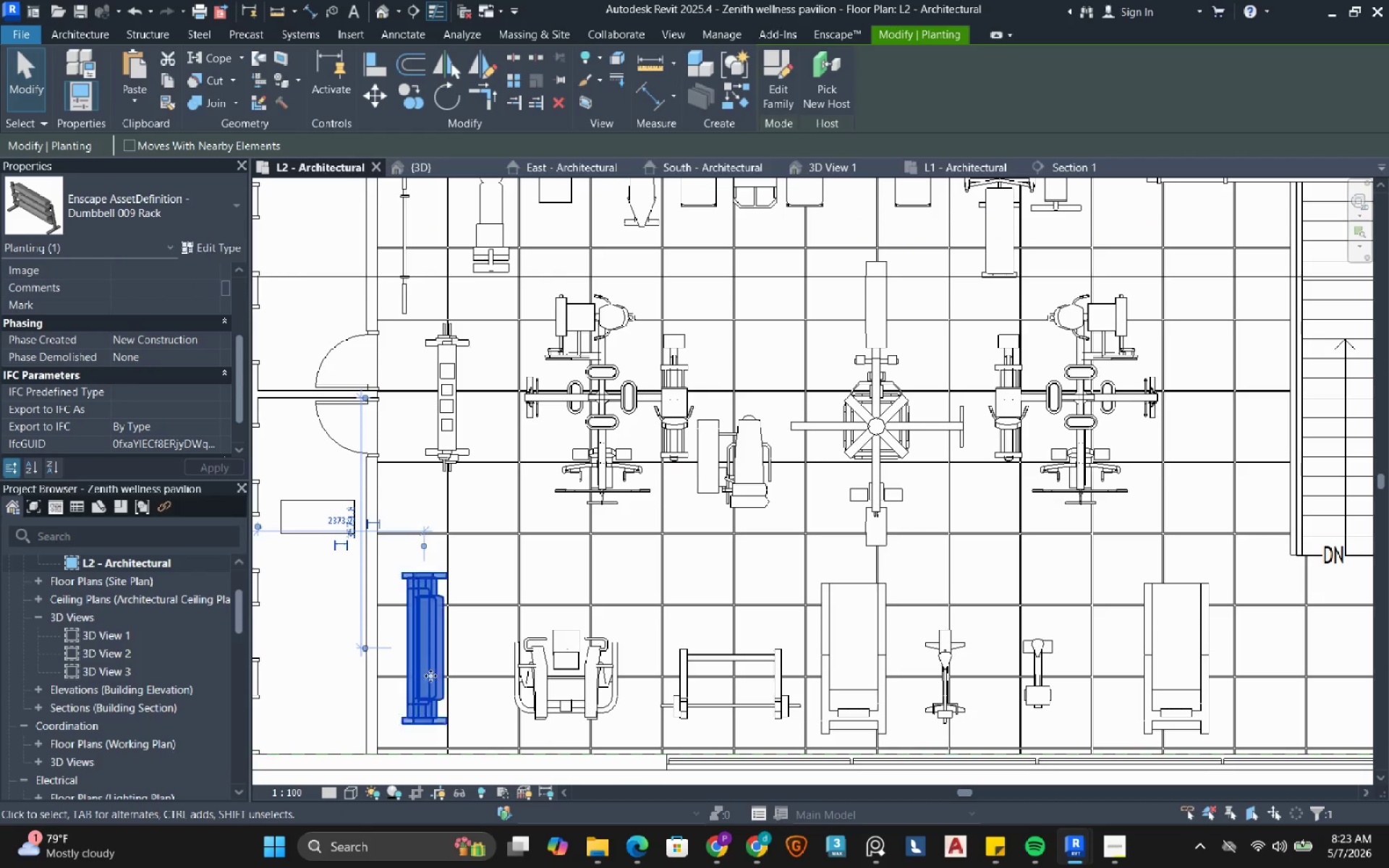 
key(ArrowDown)
 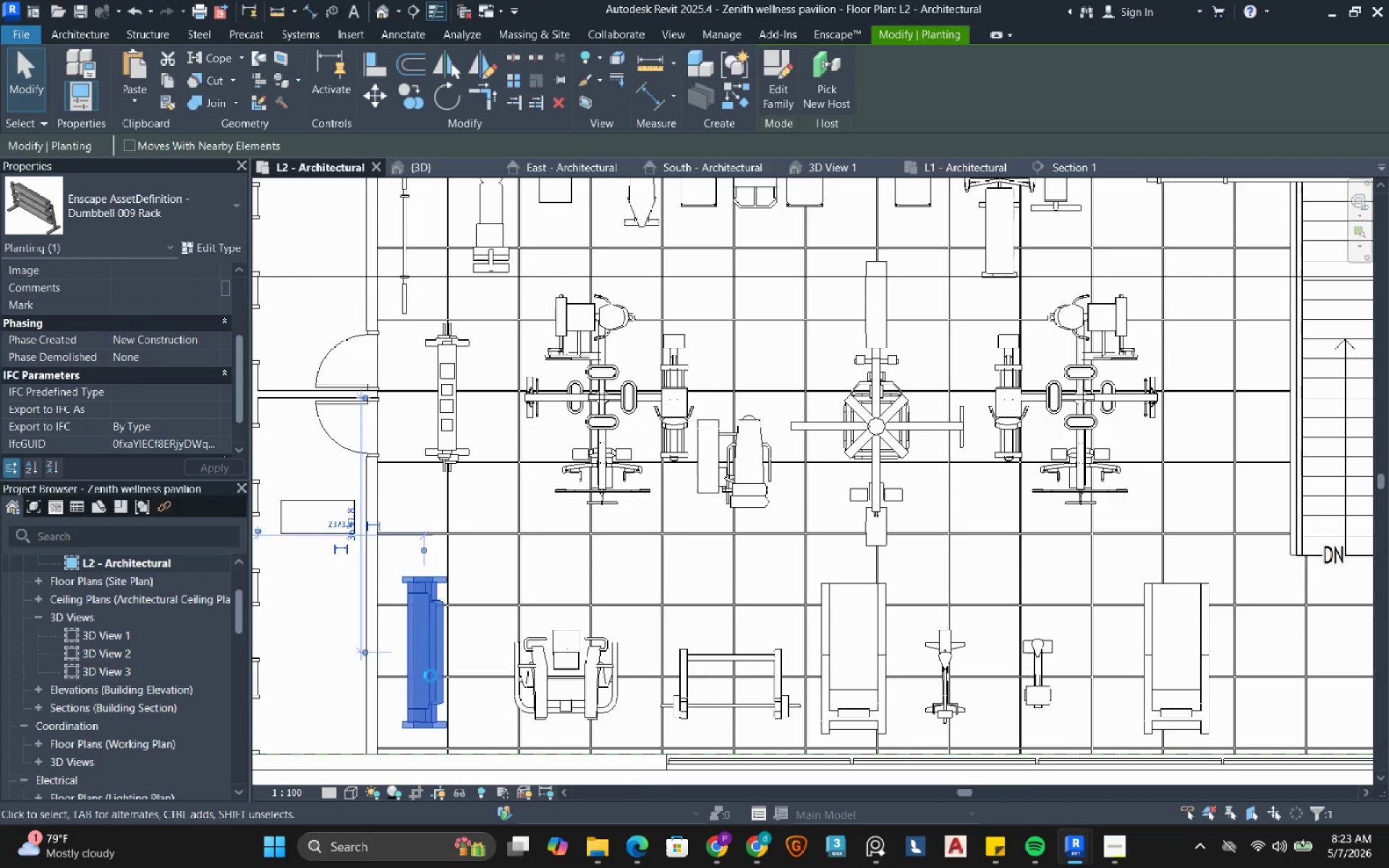 
key(ArrowDown)
 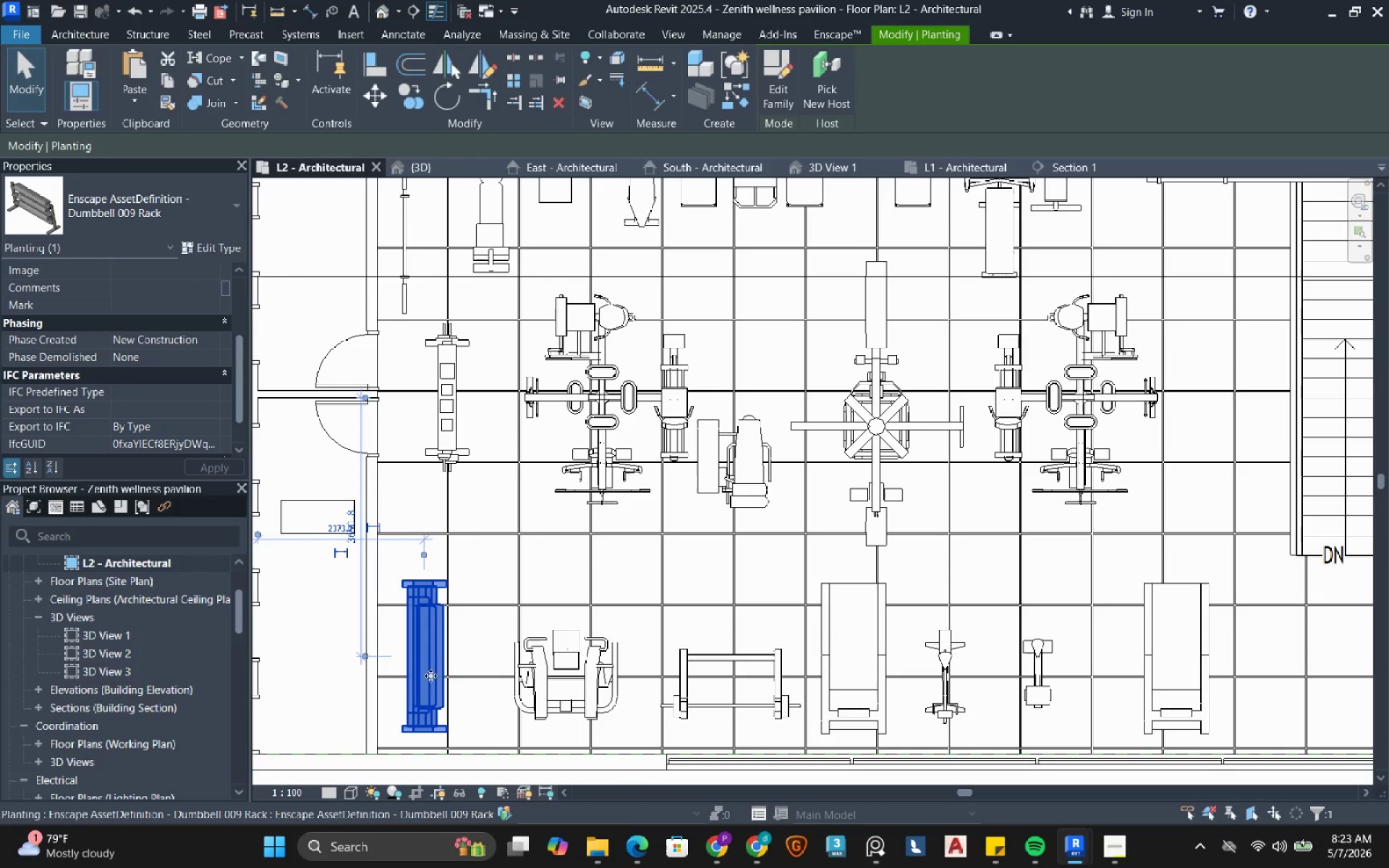 
key(ArrowDown)
 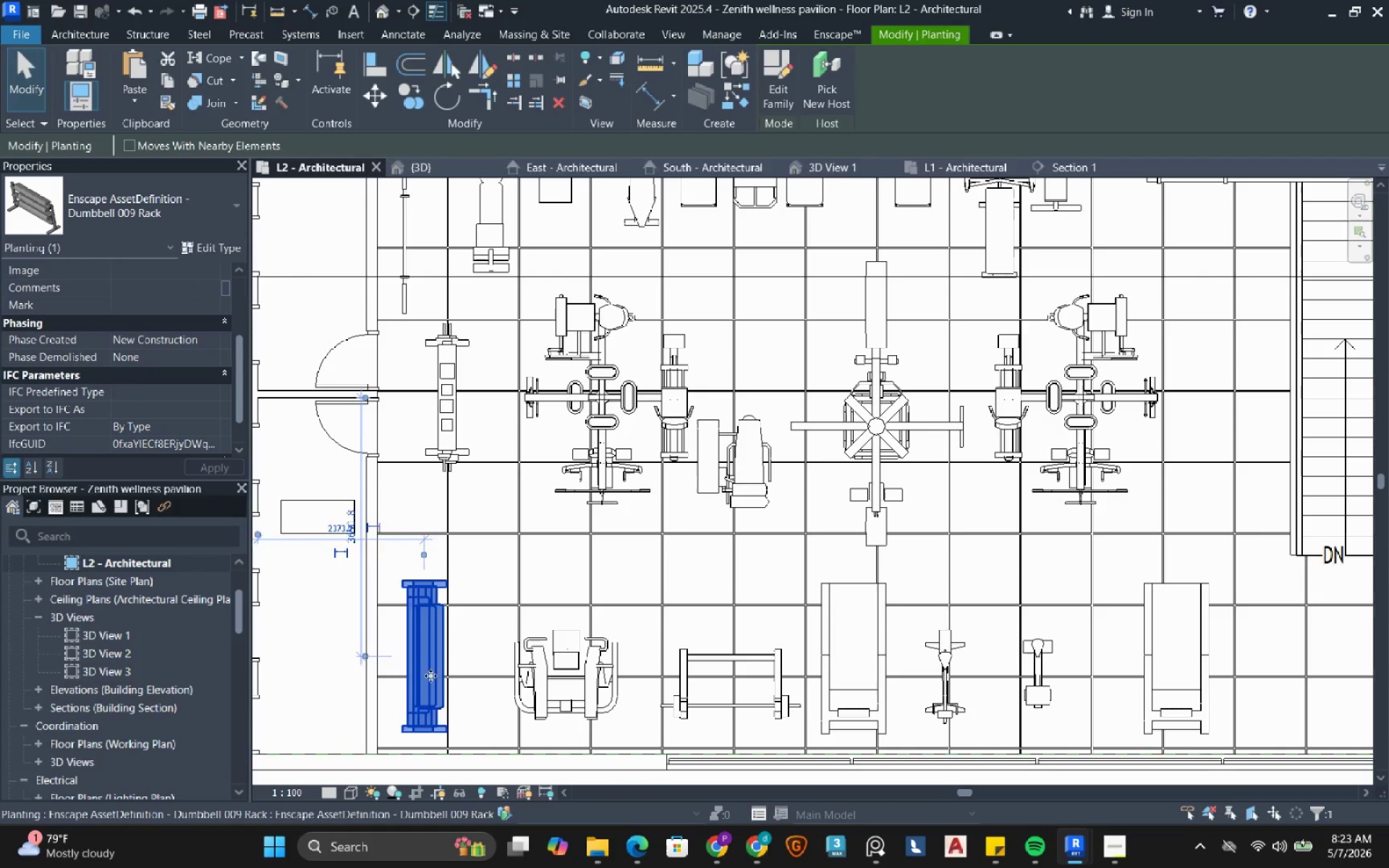 
key(ArrowDown)
 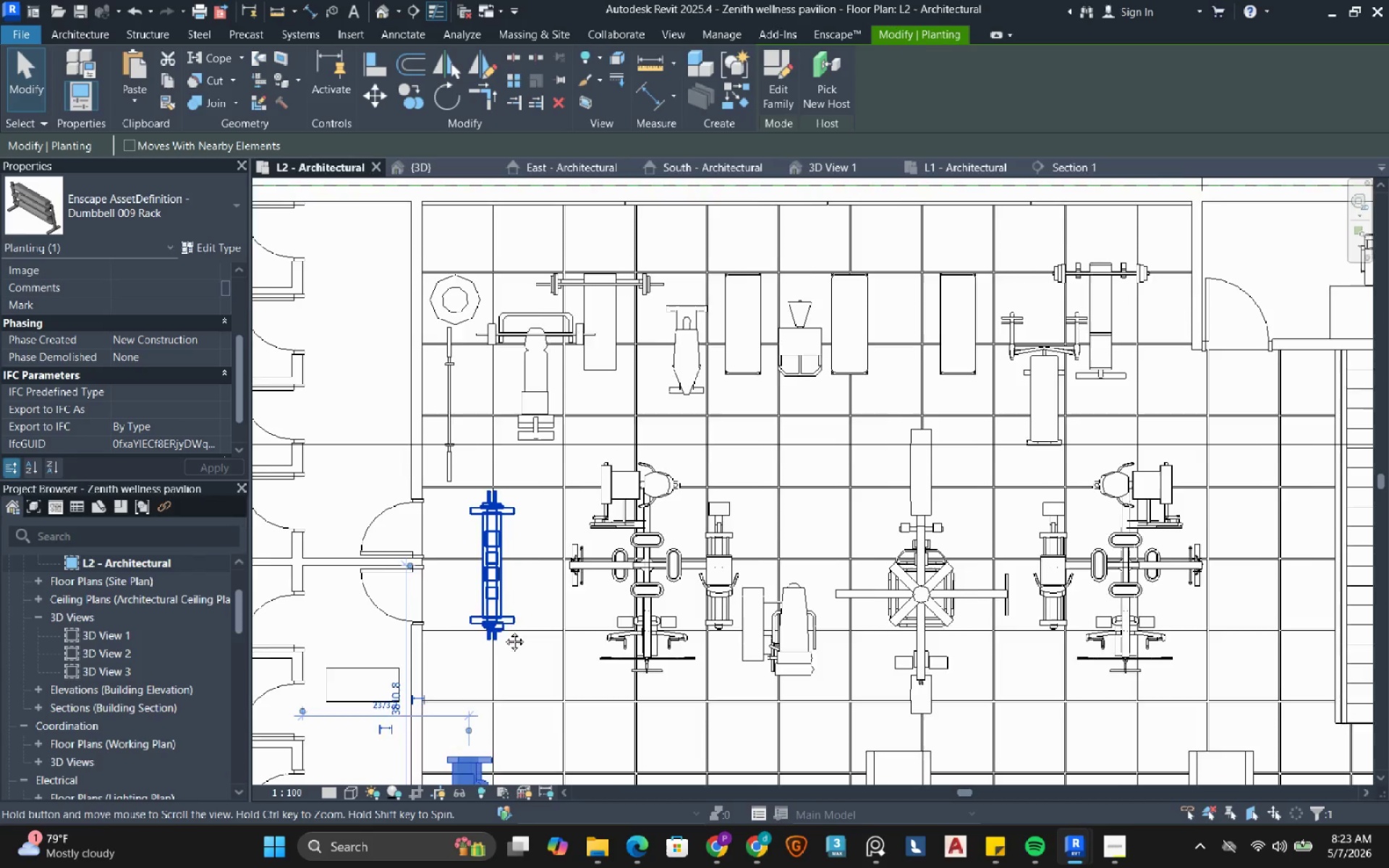 
wait(7.33)
 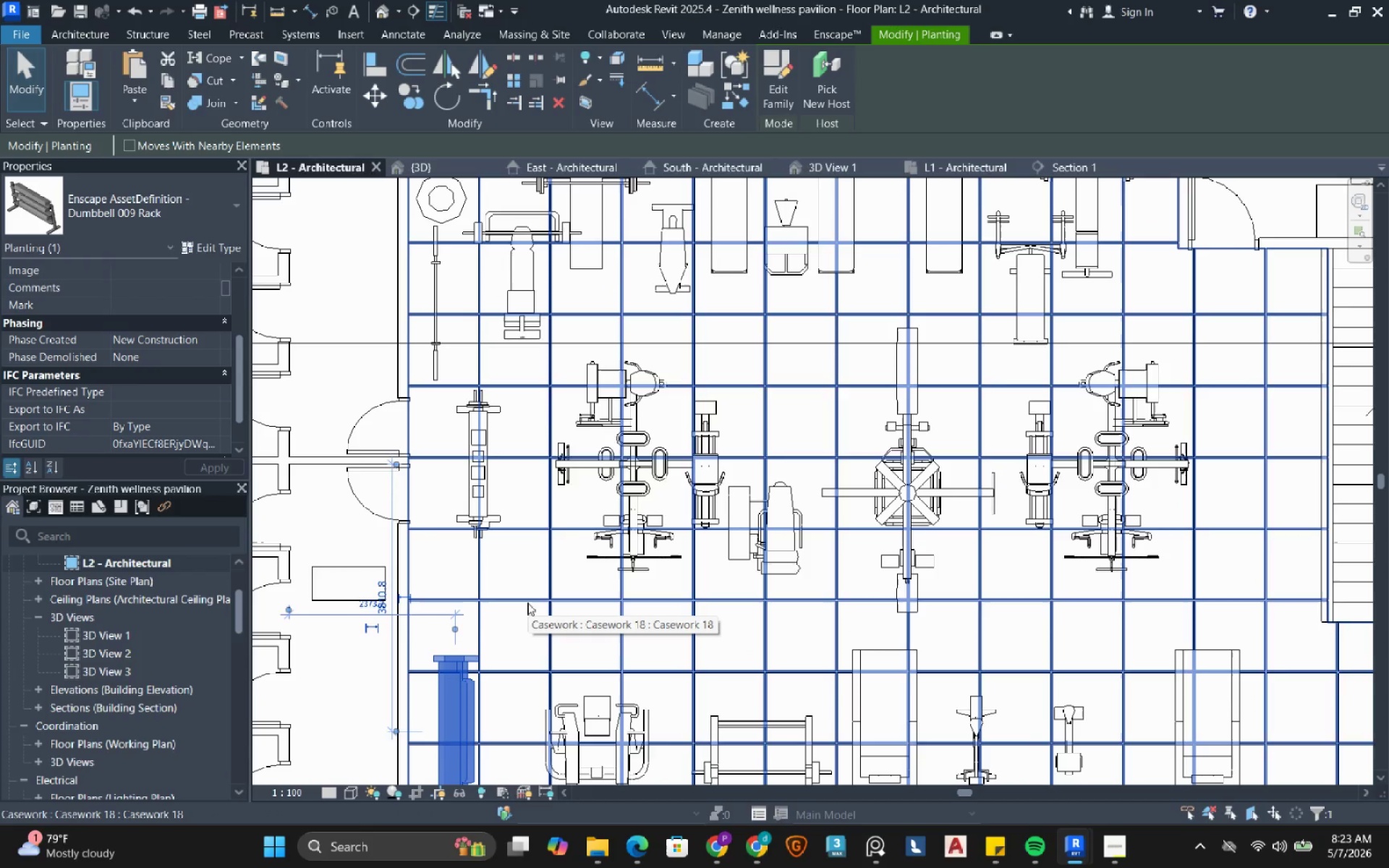 
left_click([472, 296])
 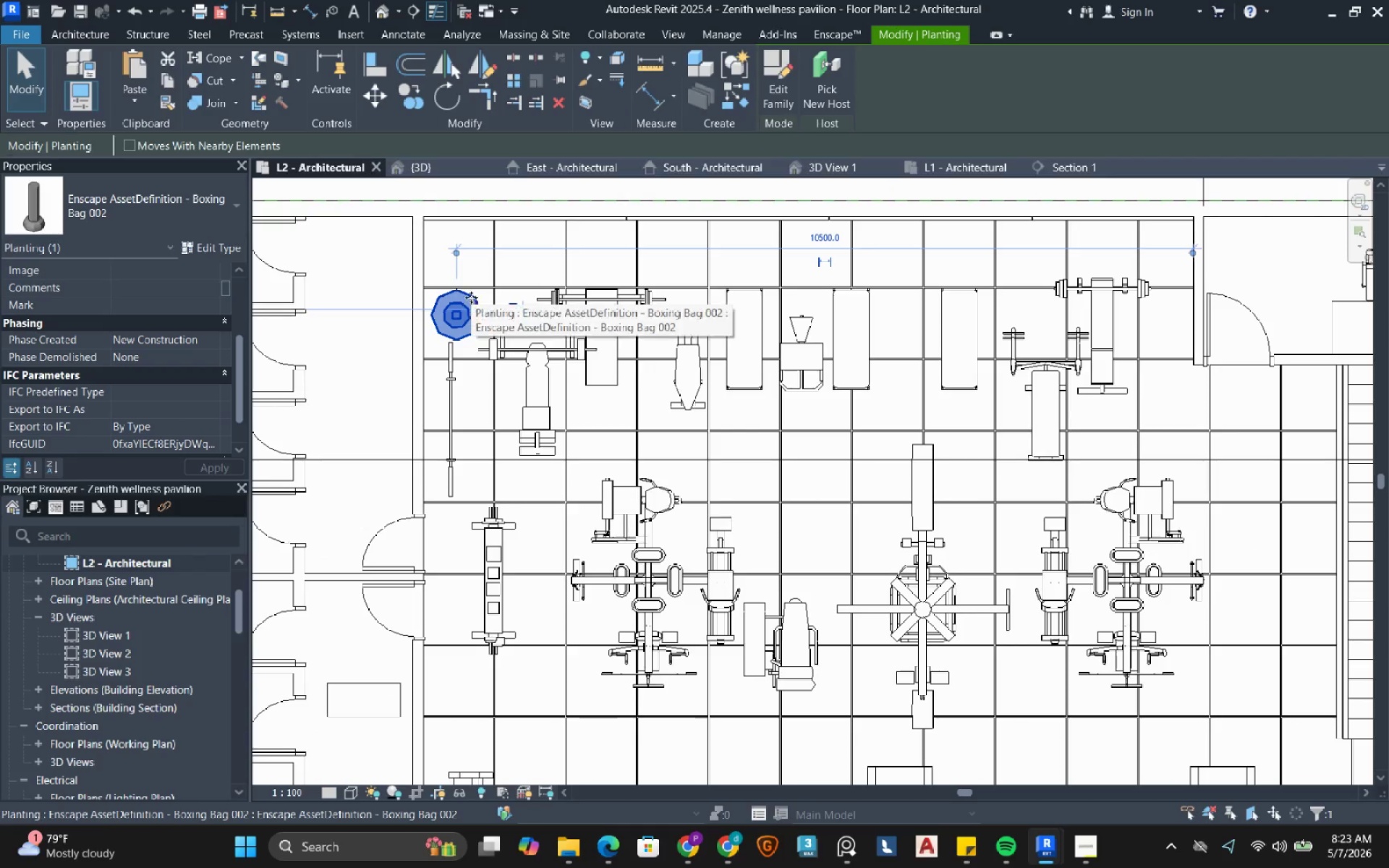 
scroll: coordinate [471, 298], scroll_direction: down, amount: 1.0
 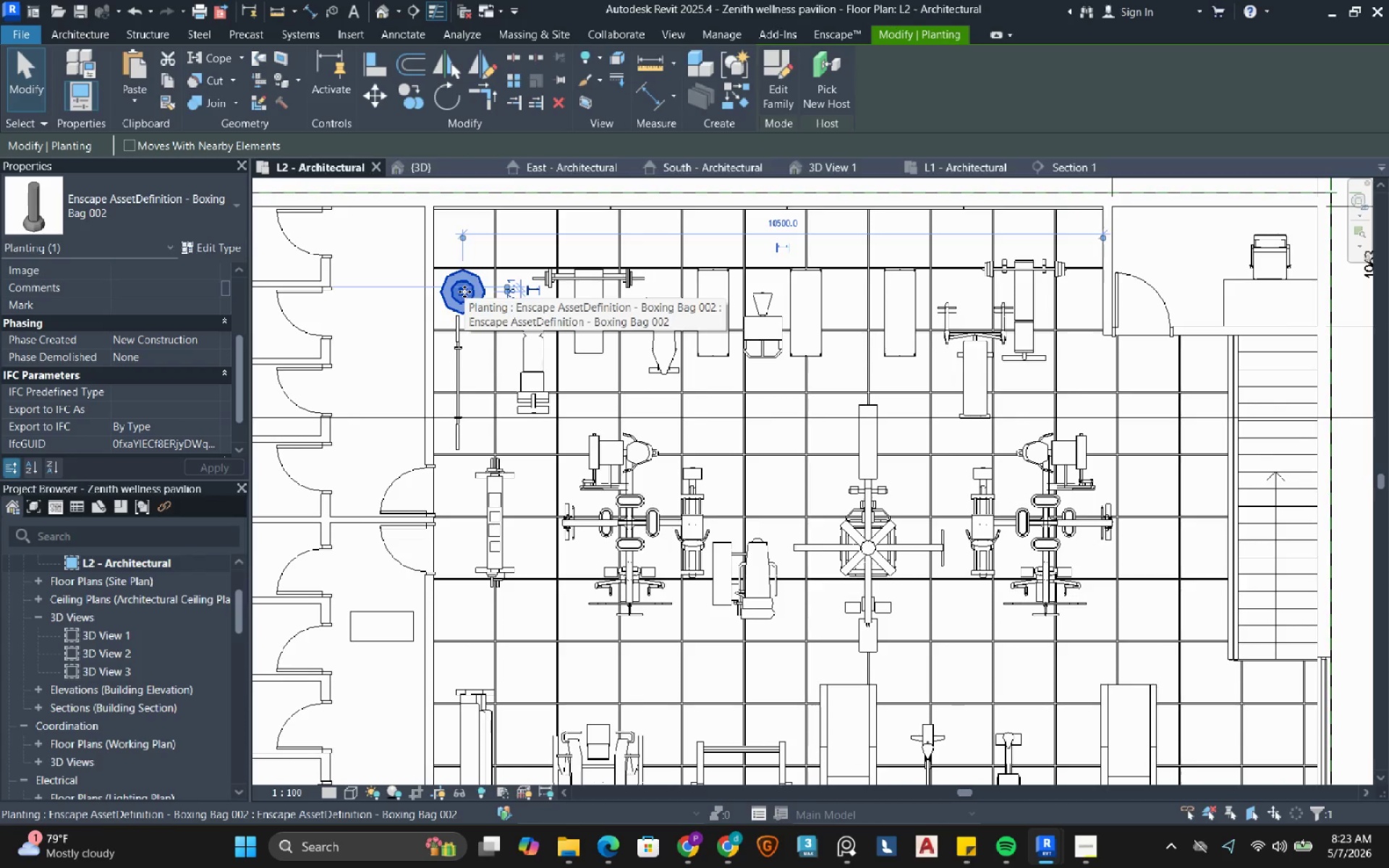 
left_click_drag(start_coordinate=[464, 292], to_coordinate=[463, 244])
 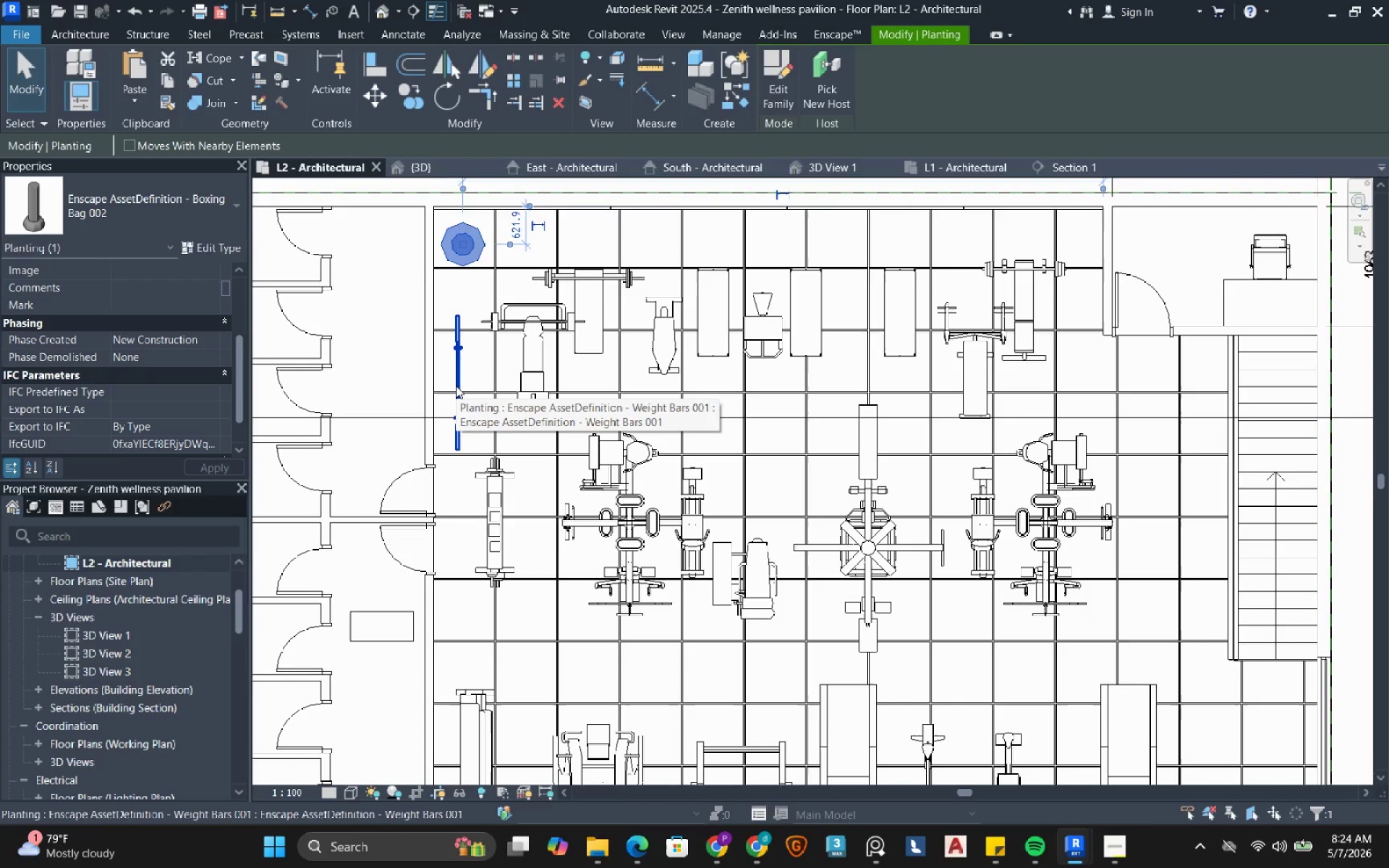 
left_click([456, 386])
 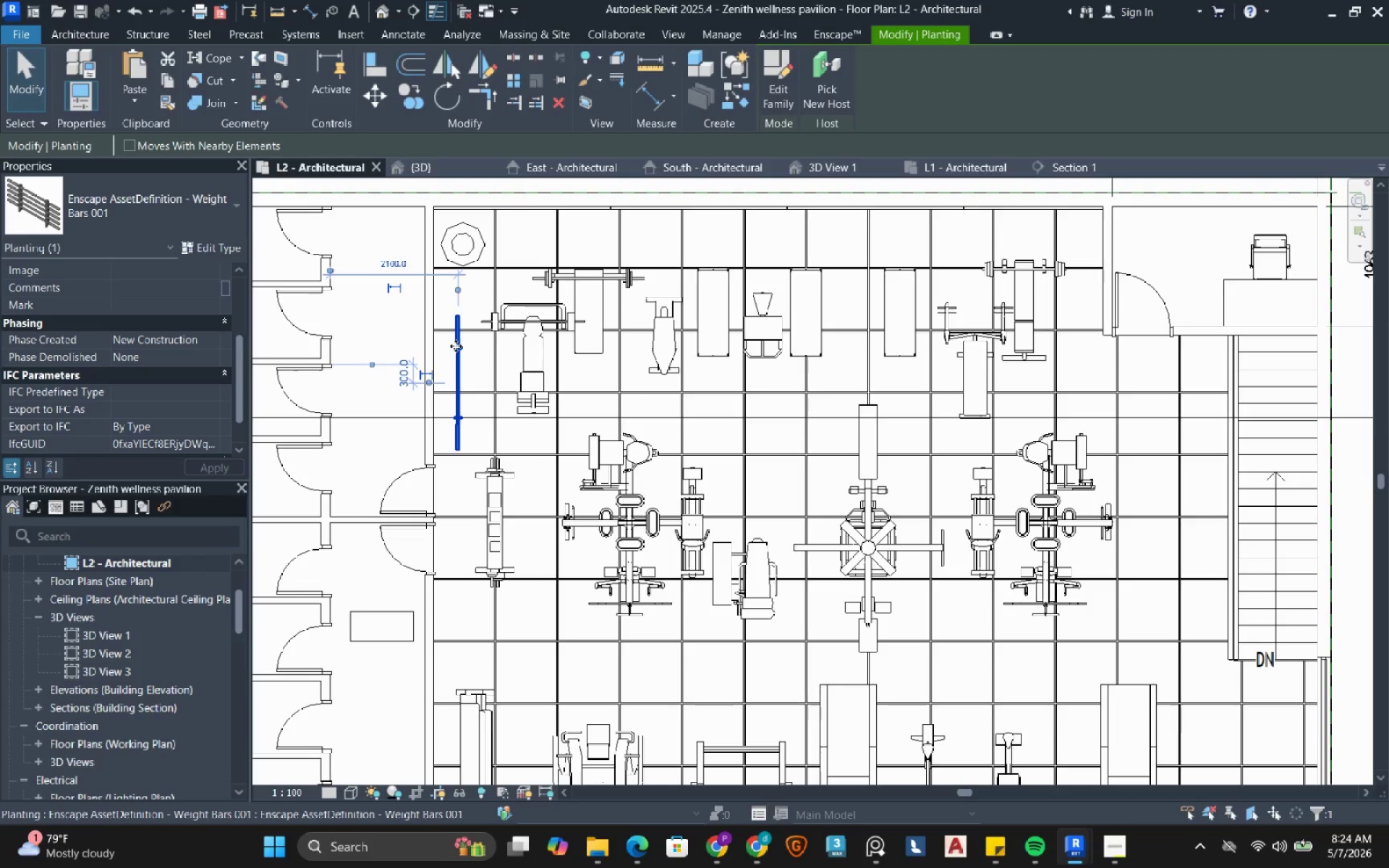 
left_click_drag(start_coordinate=[456, 346], to_coordinate=[469, 574])
 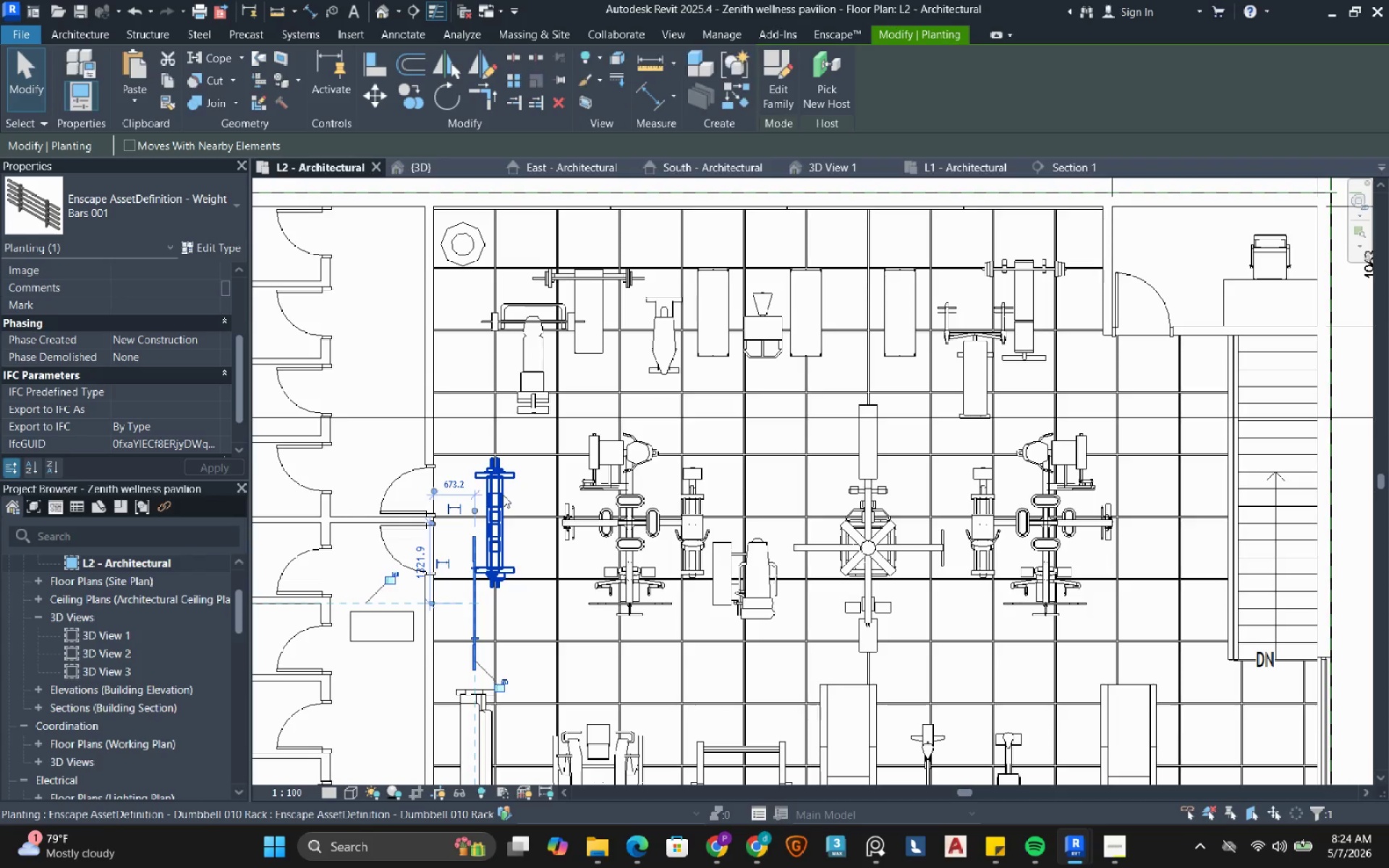 
left_click([503, 495])
 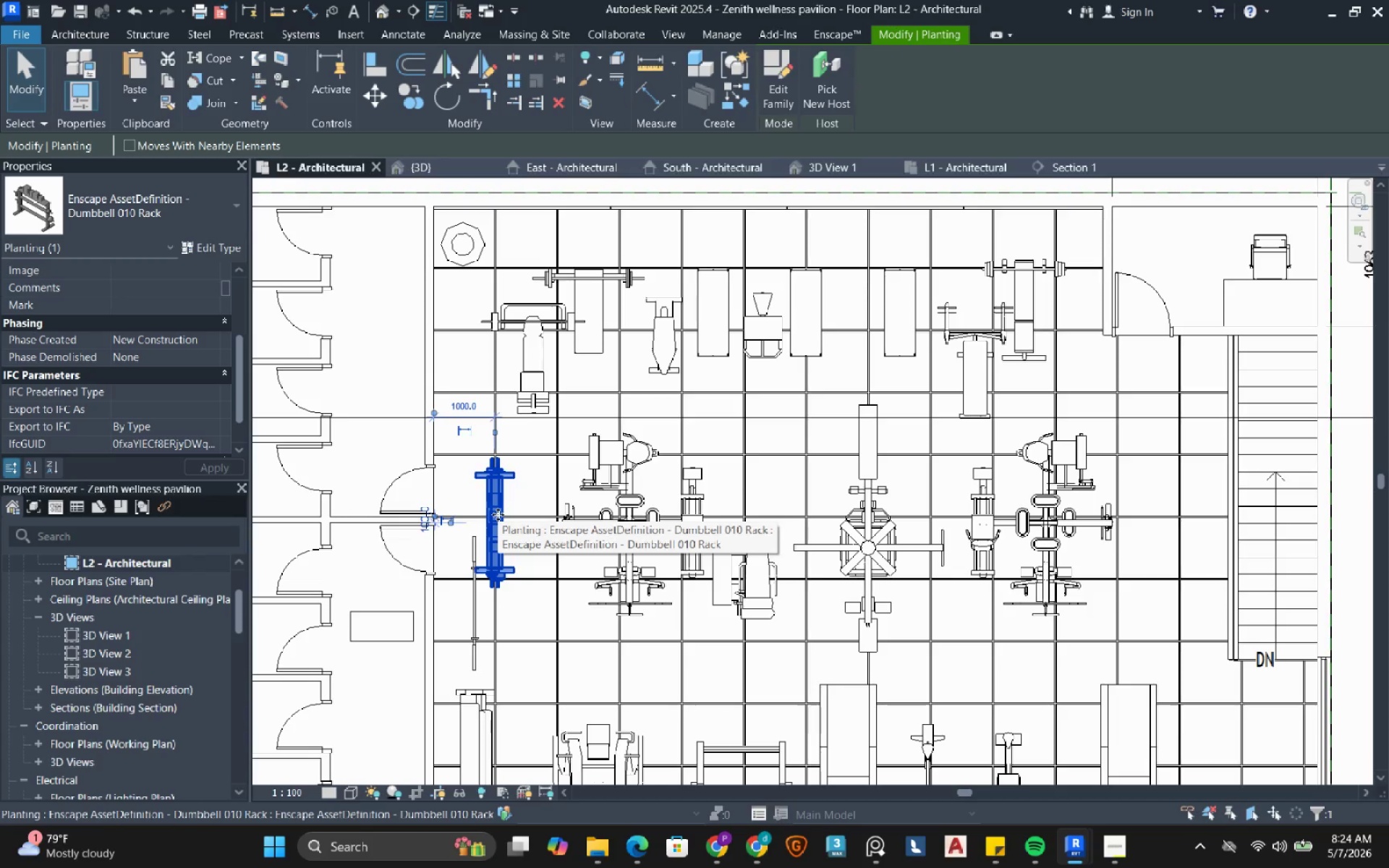 
left_click_drag(start_coordinate=[498, 514], to_coordinate=[463, 358])
 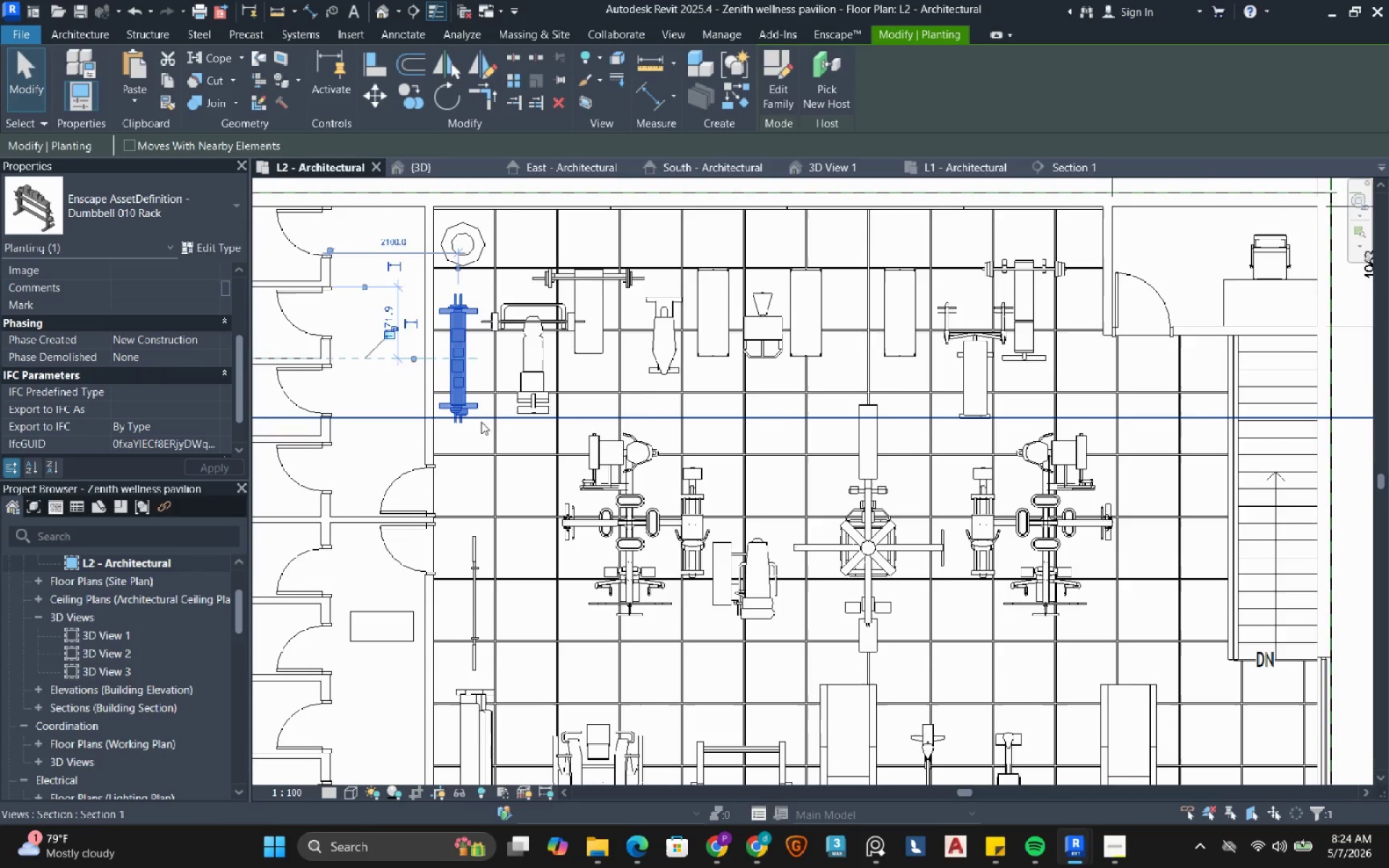 
scroll: coordinate [482, 425], scroll_direction: down, amount: 1.0
 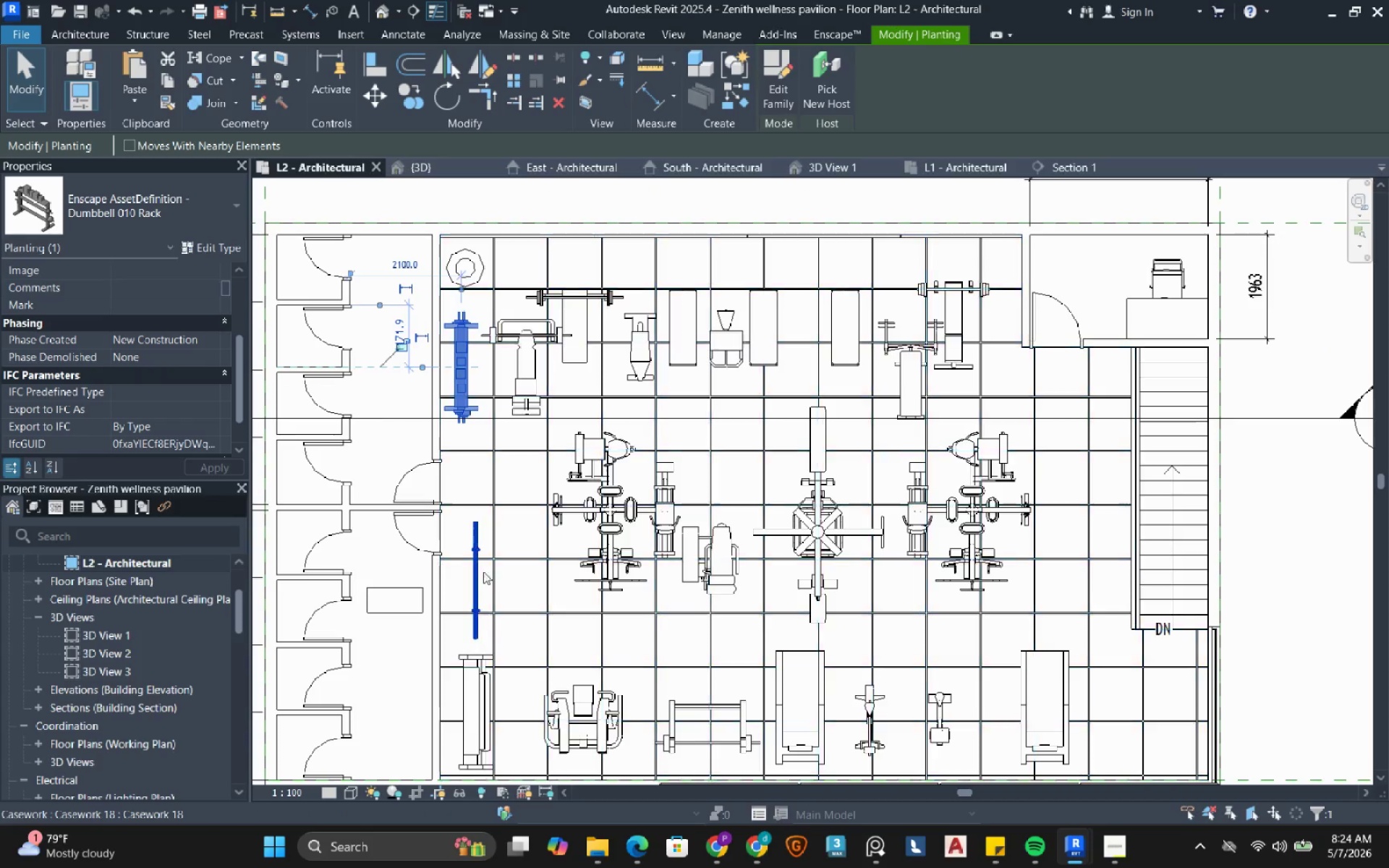 
left_click([480, 570])
 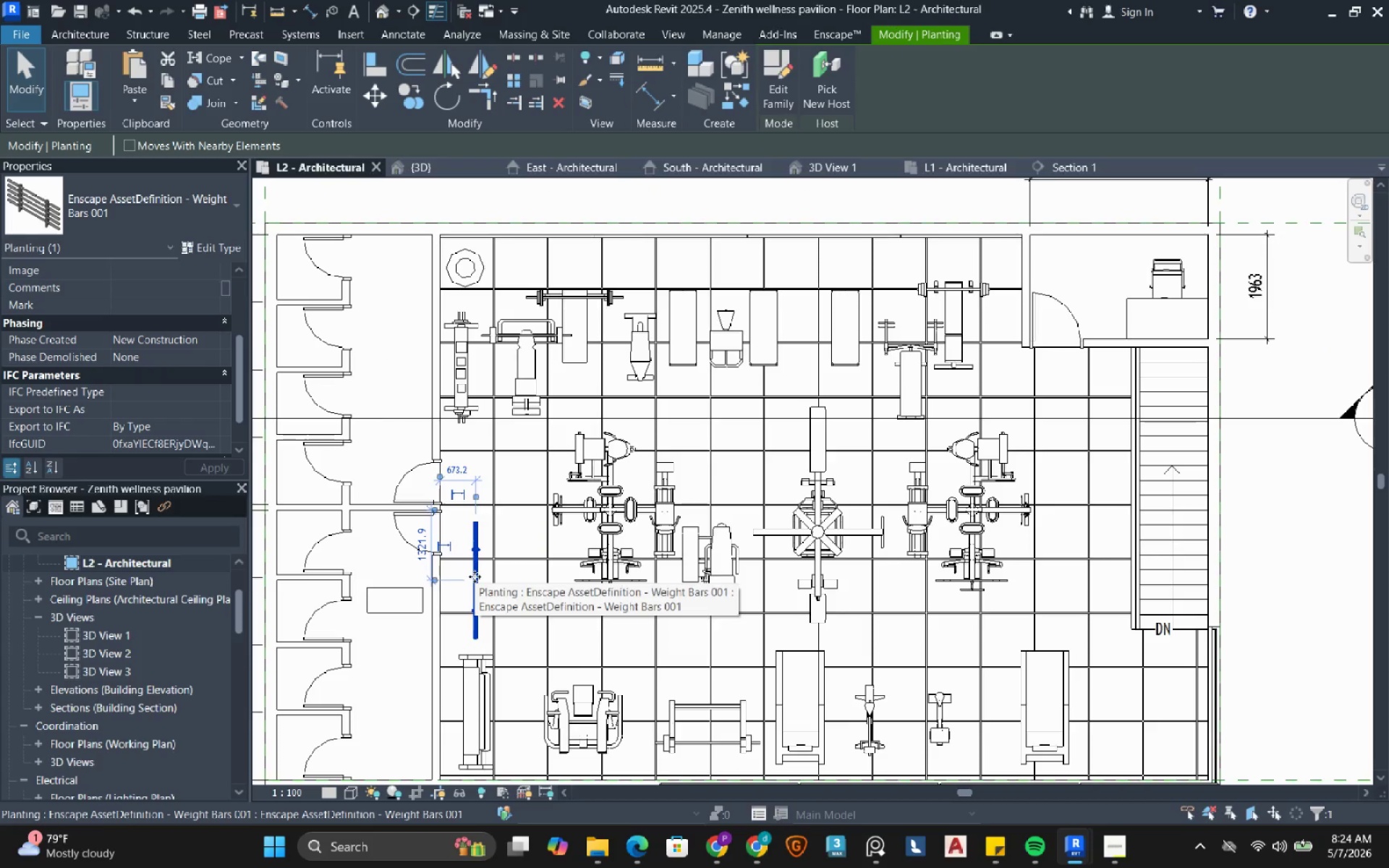 
left_click_drag(start_coordinate=[475, 576], to_coordinate=[1109, 496])
 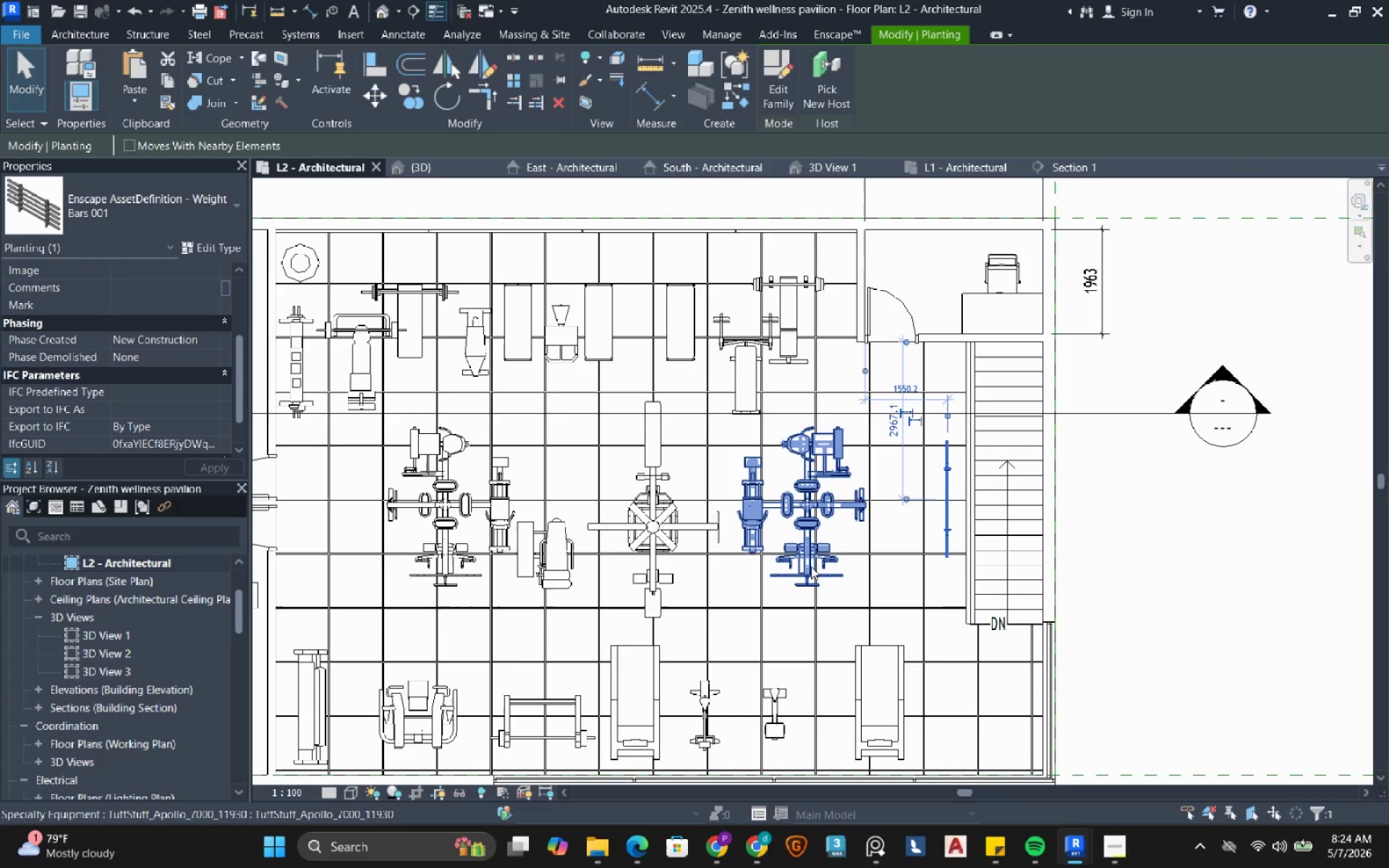 
left_click([811, 566])
 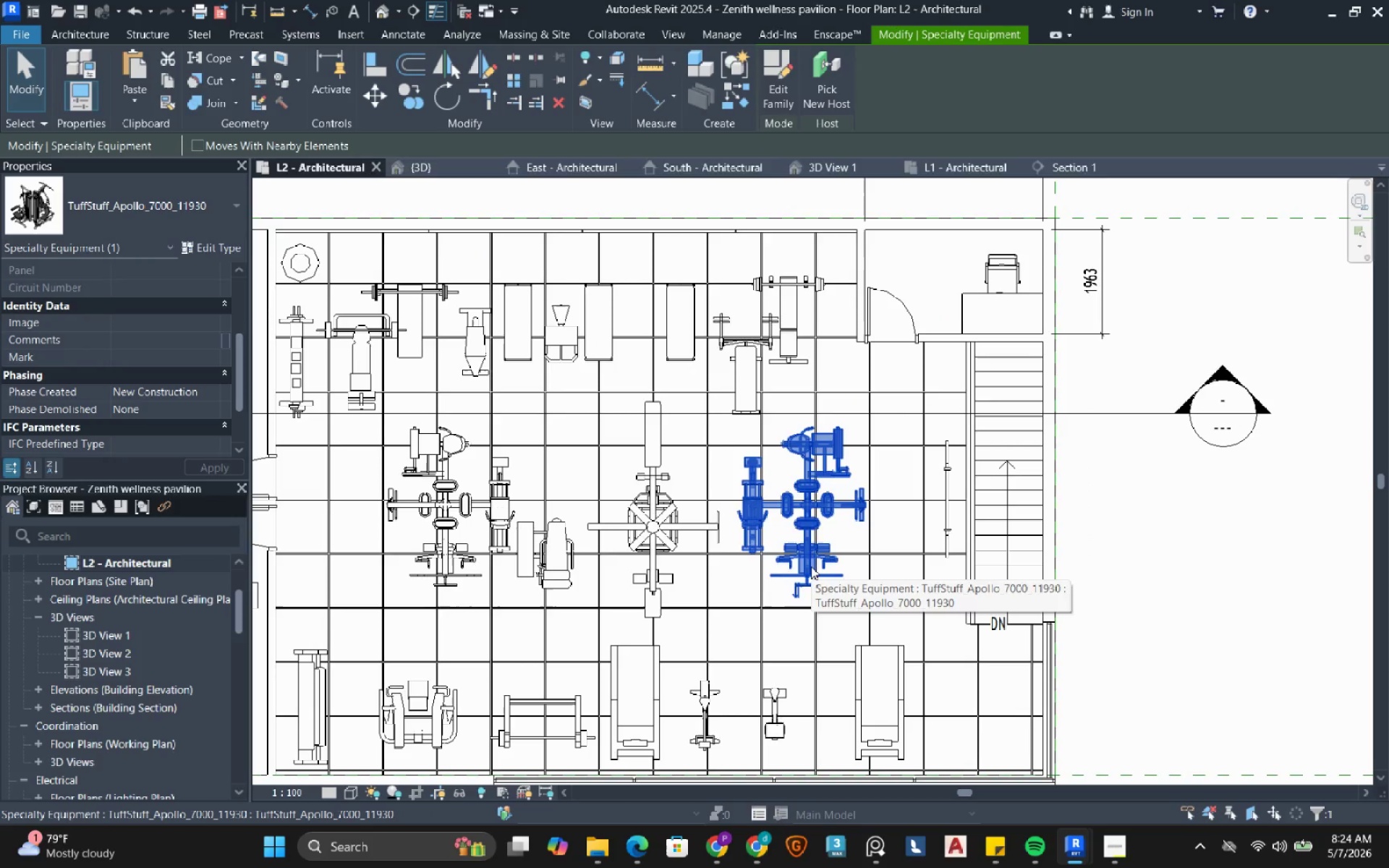 
scroll: coordinate [797, 557], scroll_direction: up, amount: 2.0
 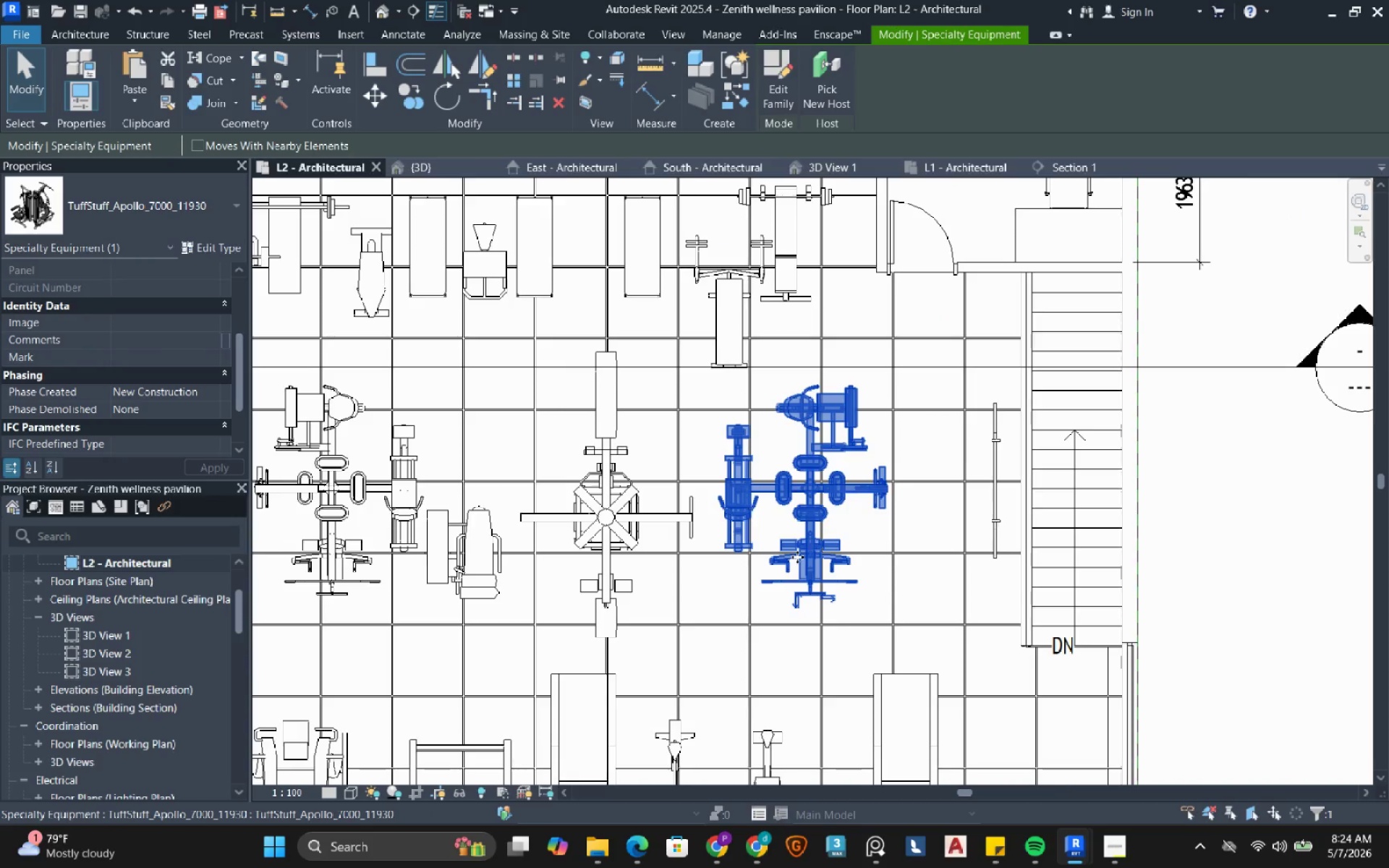 
type(de)
 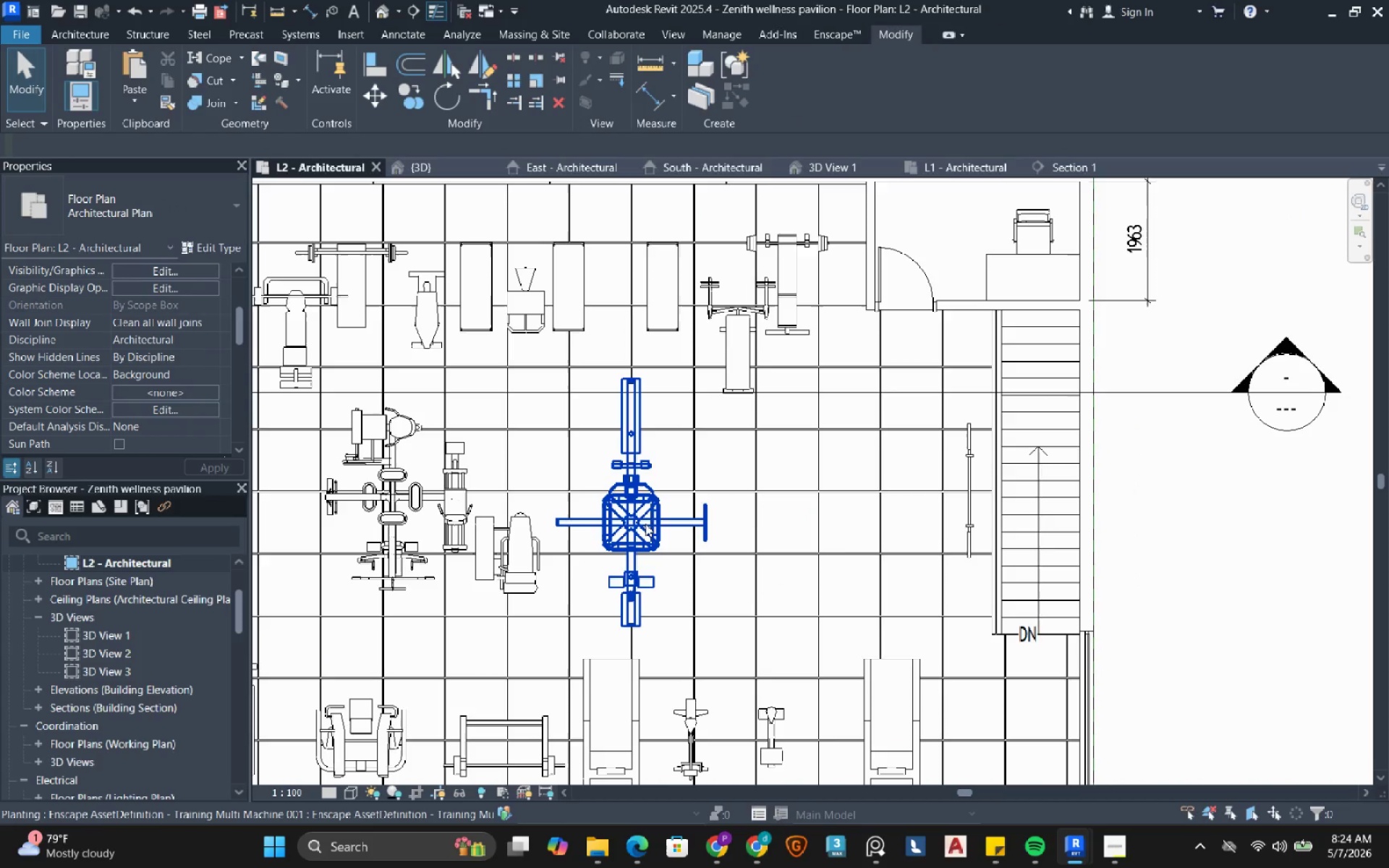 
scroll: coordinate [797, 557], scroll_direction: down, amount: 1.0
 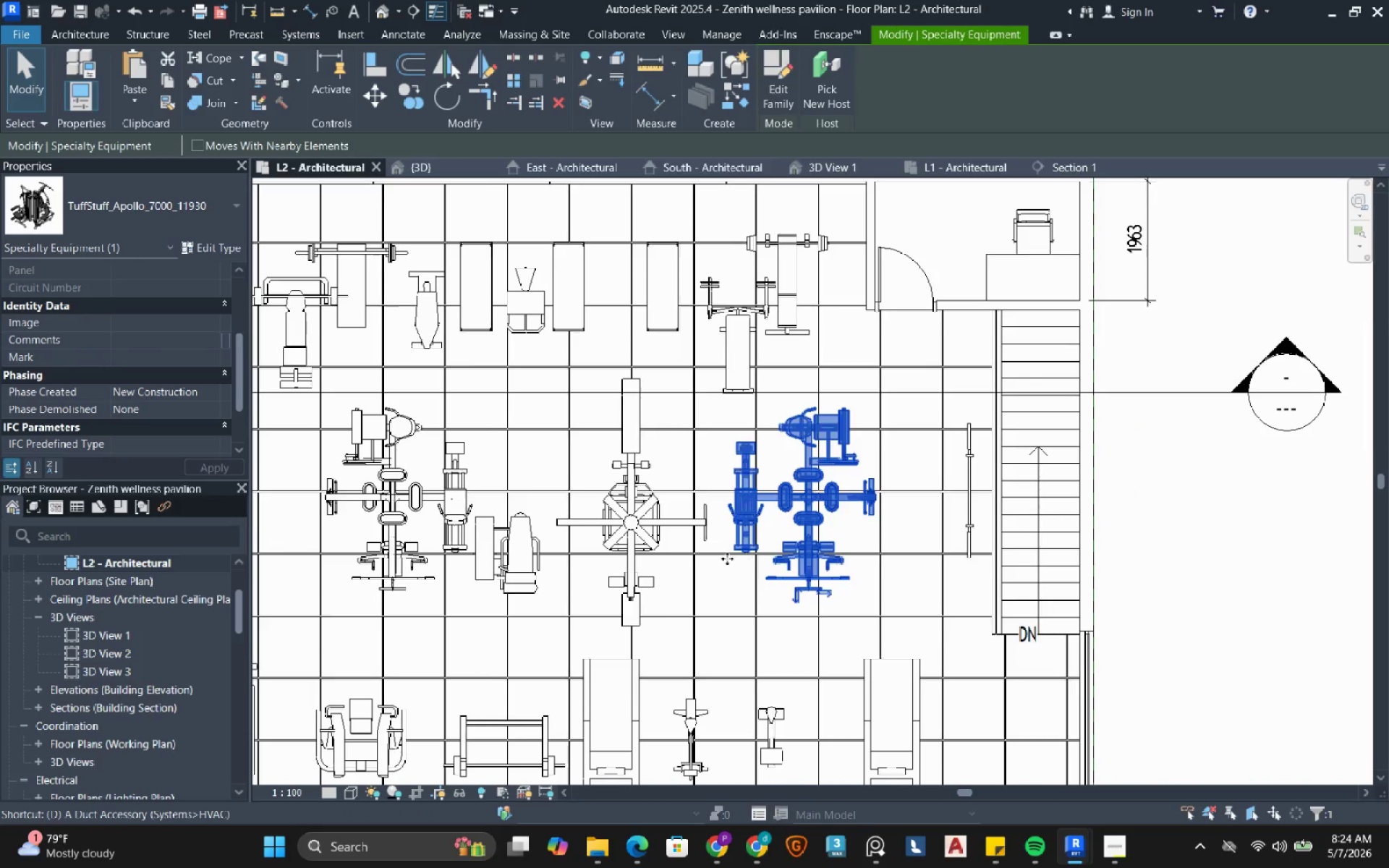 
left_click([645, 524])
 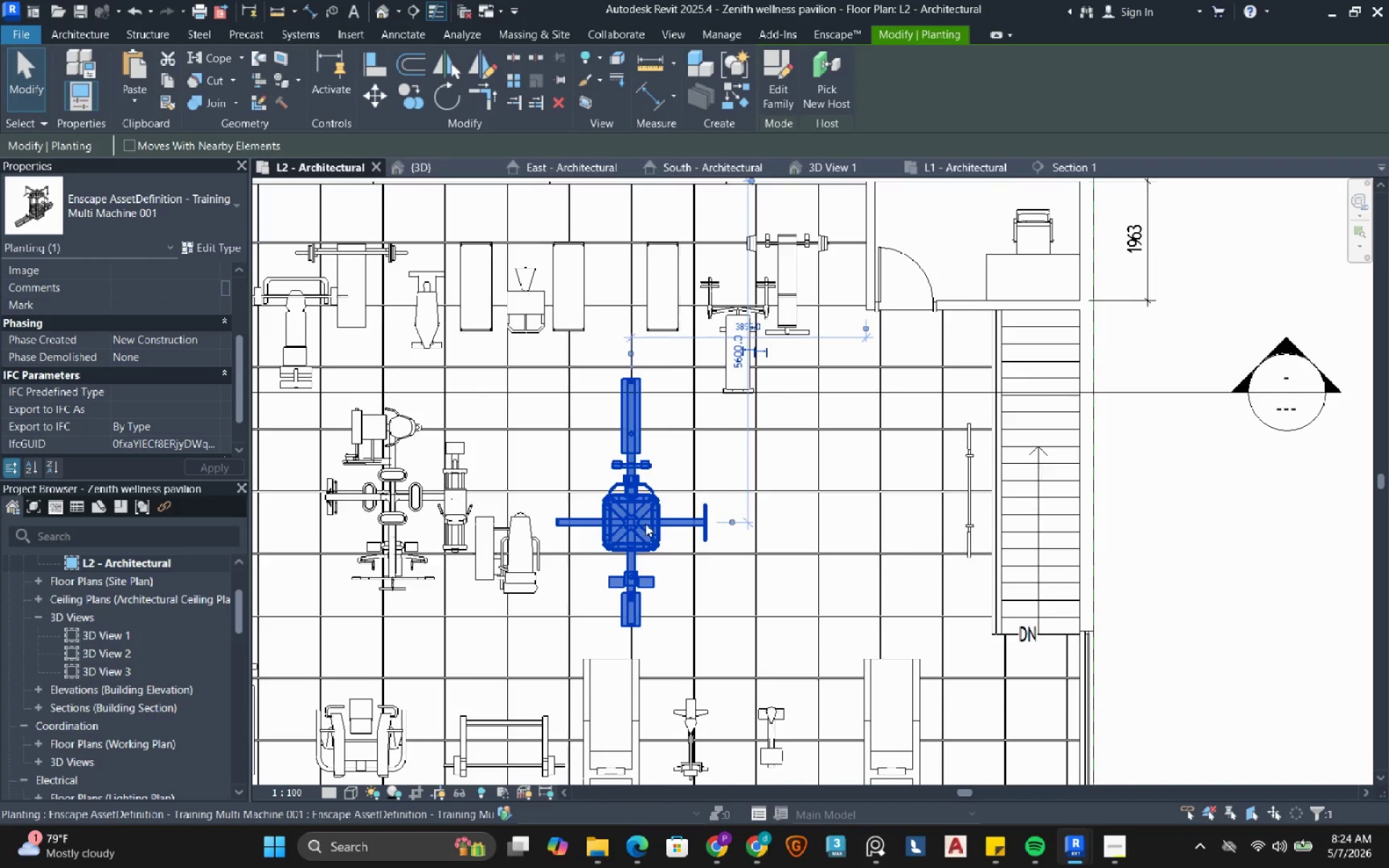 
key(Space)
 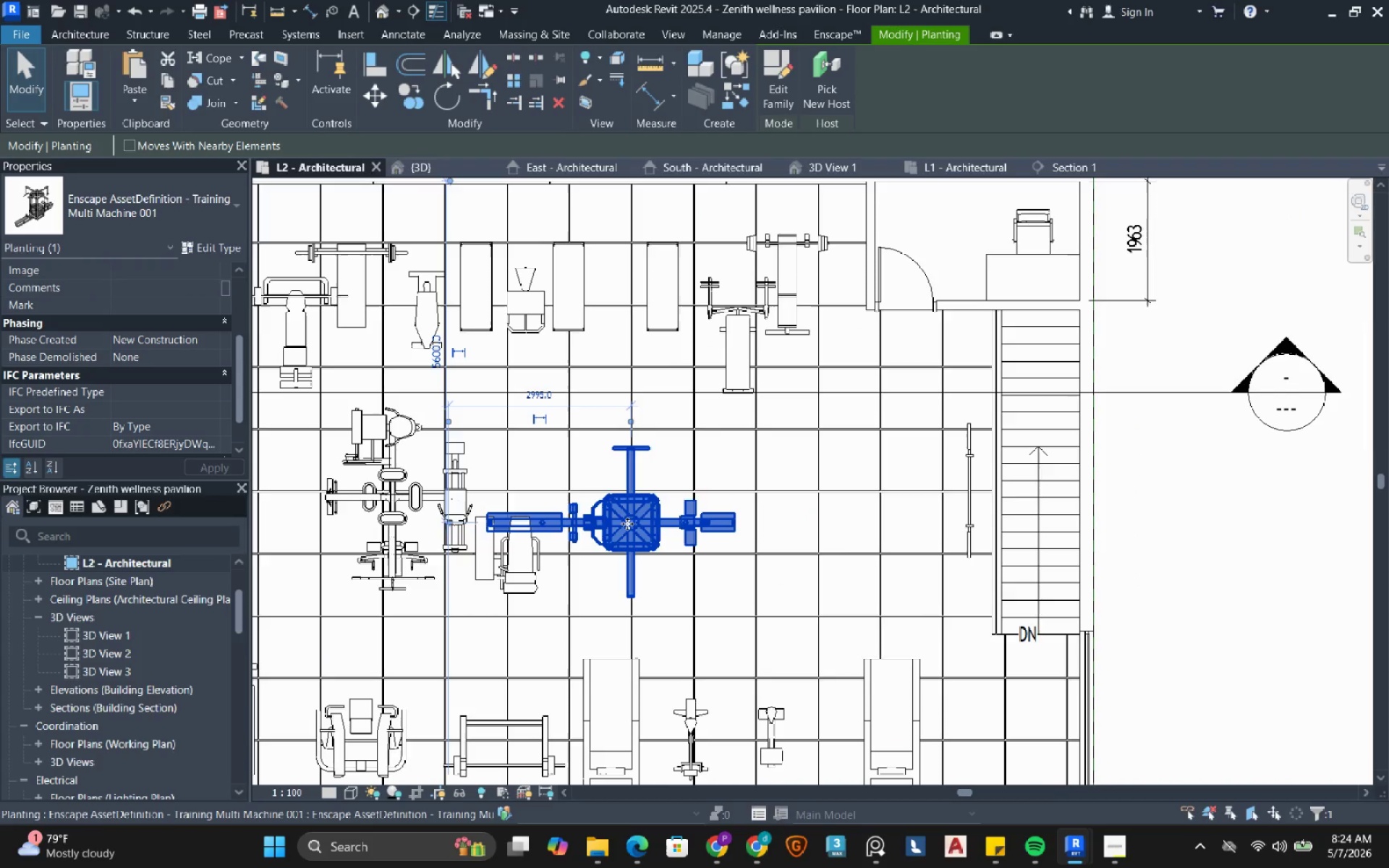 
left_click_drag(start_coordinate=[627, 524], to_coordinate=[777, 523])
 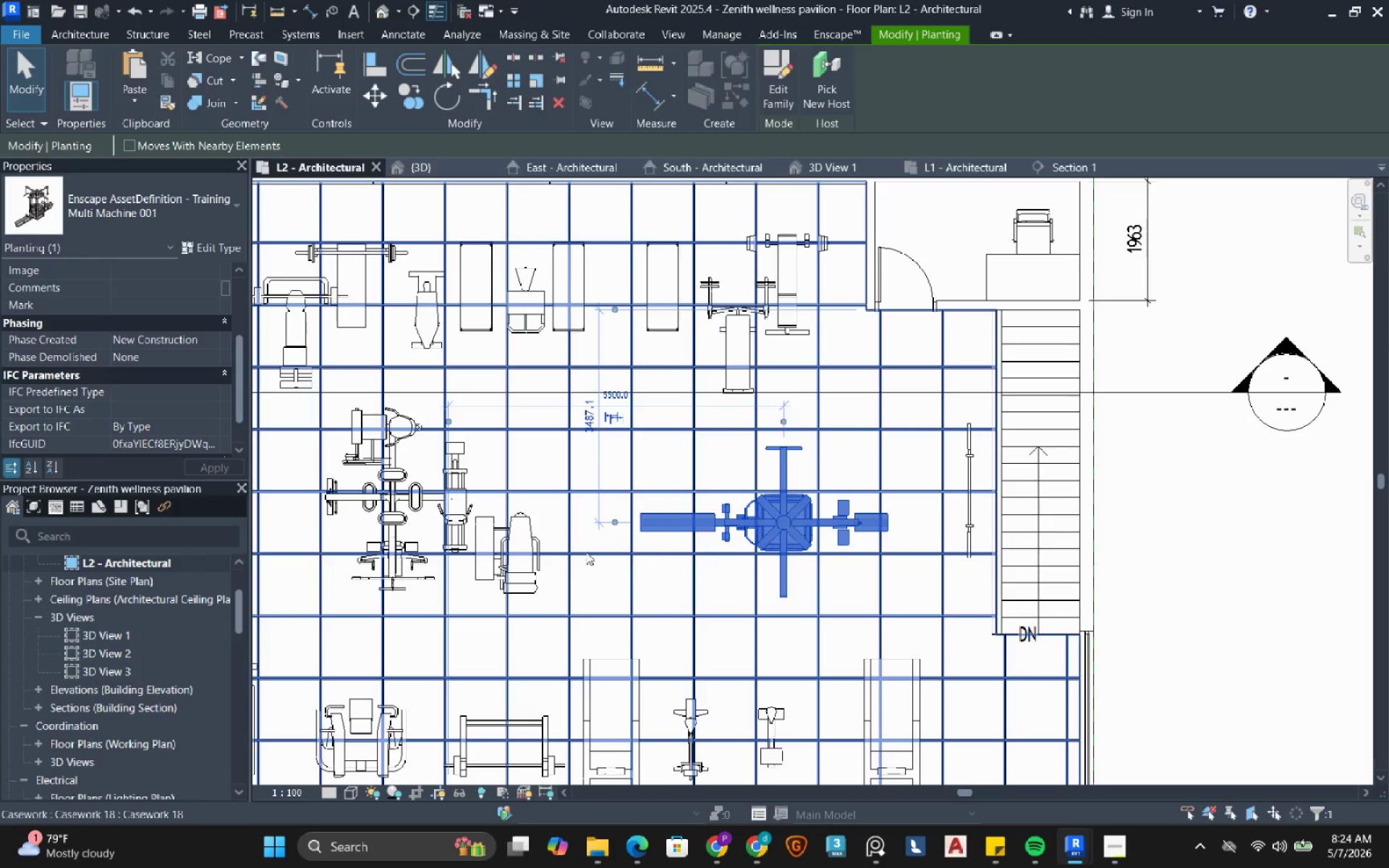 
key(Escape)
 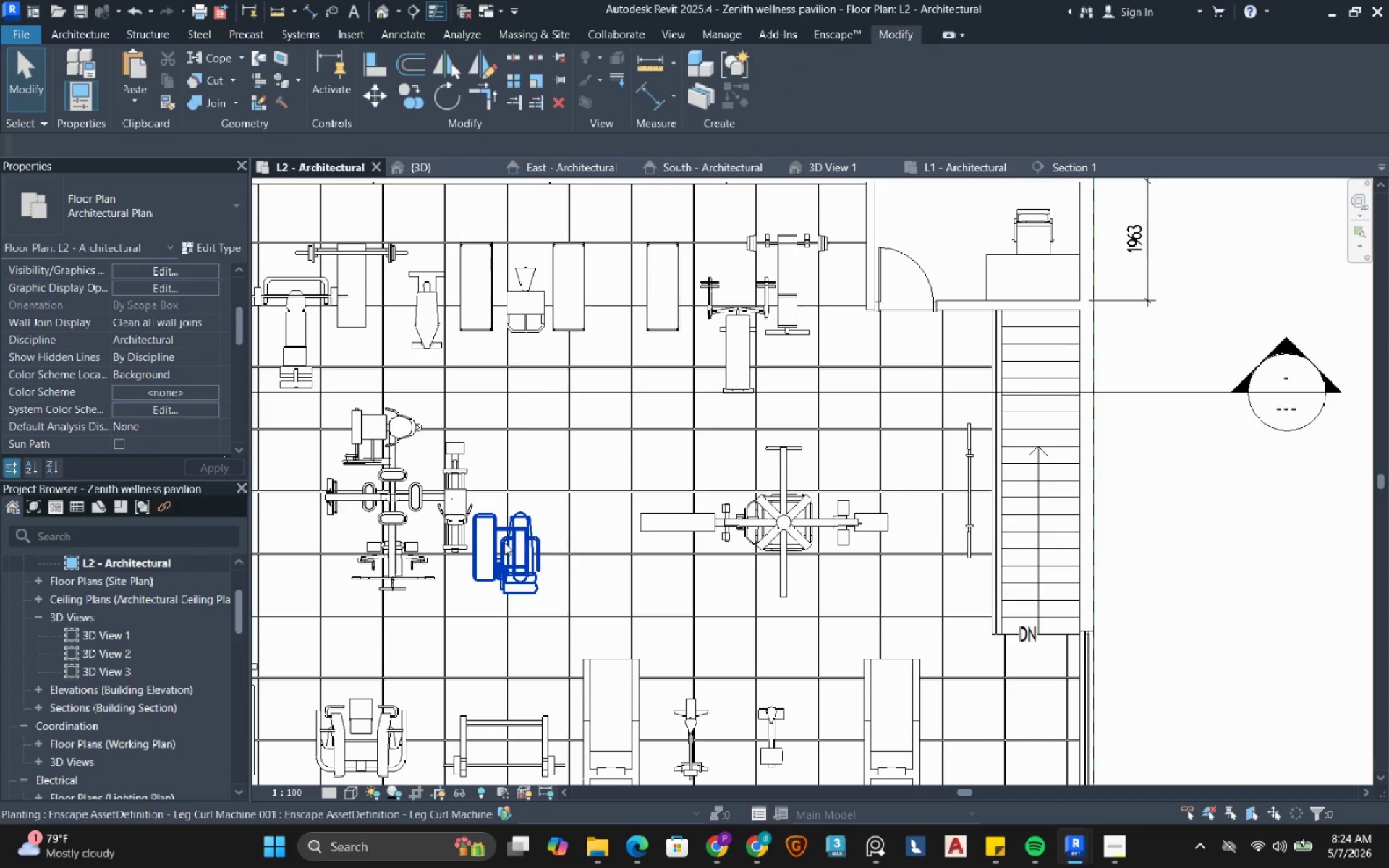 
left_click([504, 542])
 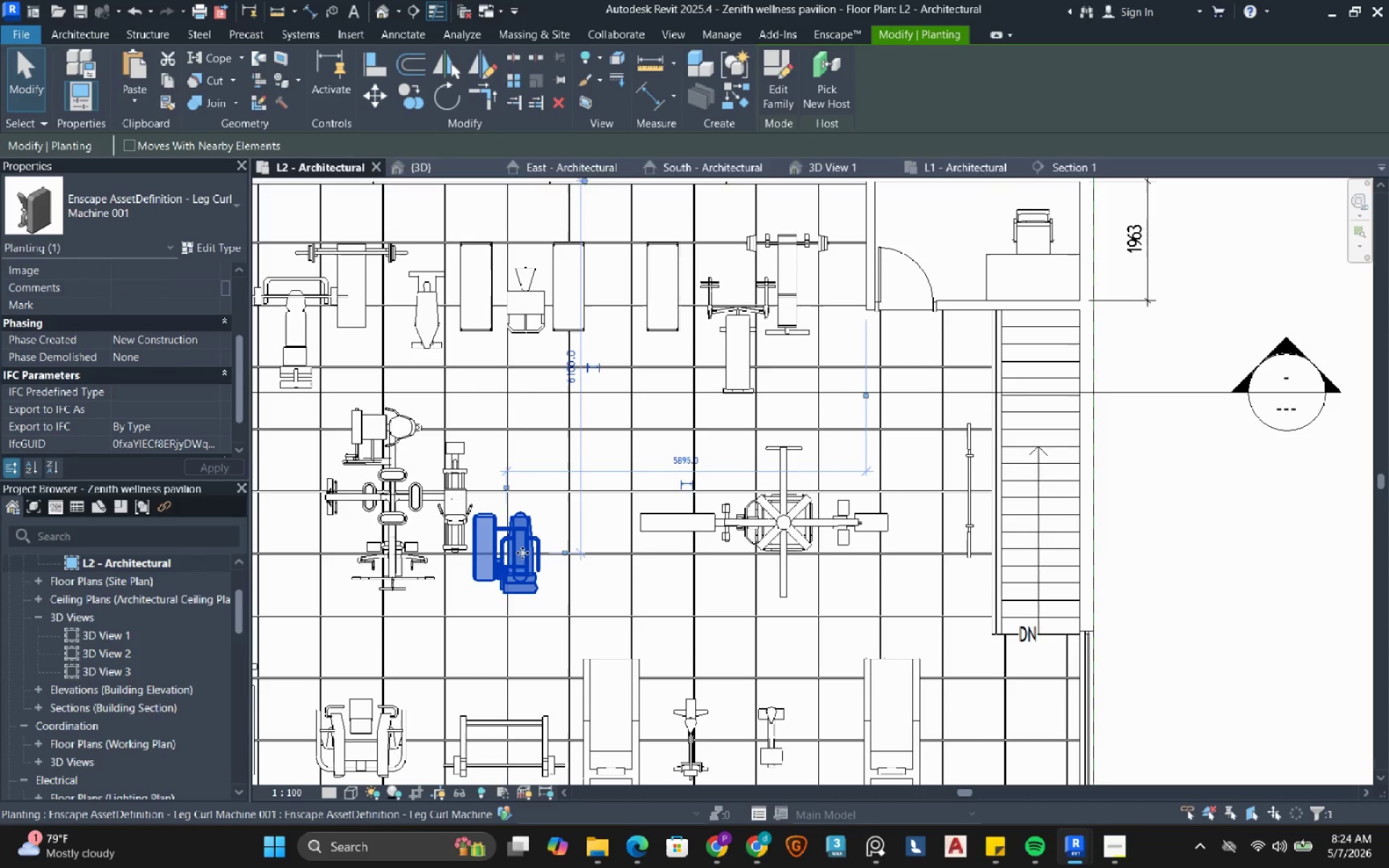 
left_click_drag(start_coordinate=[522, 553], to_coordinate=[578, 527])
 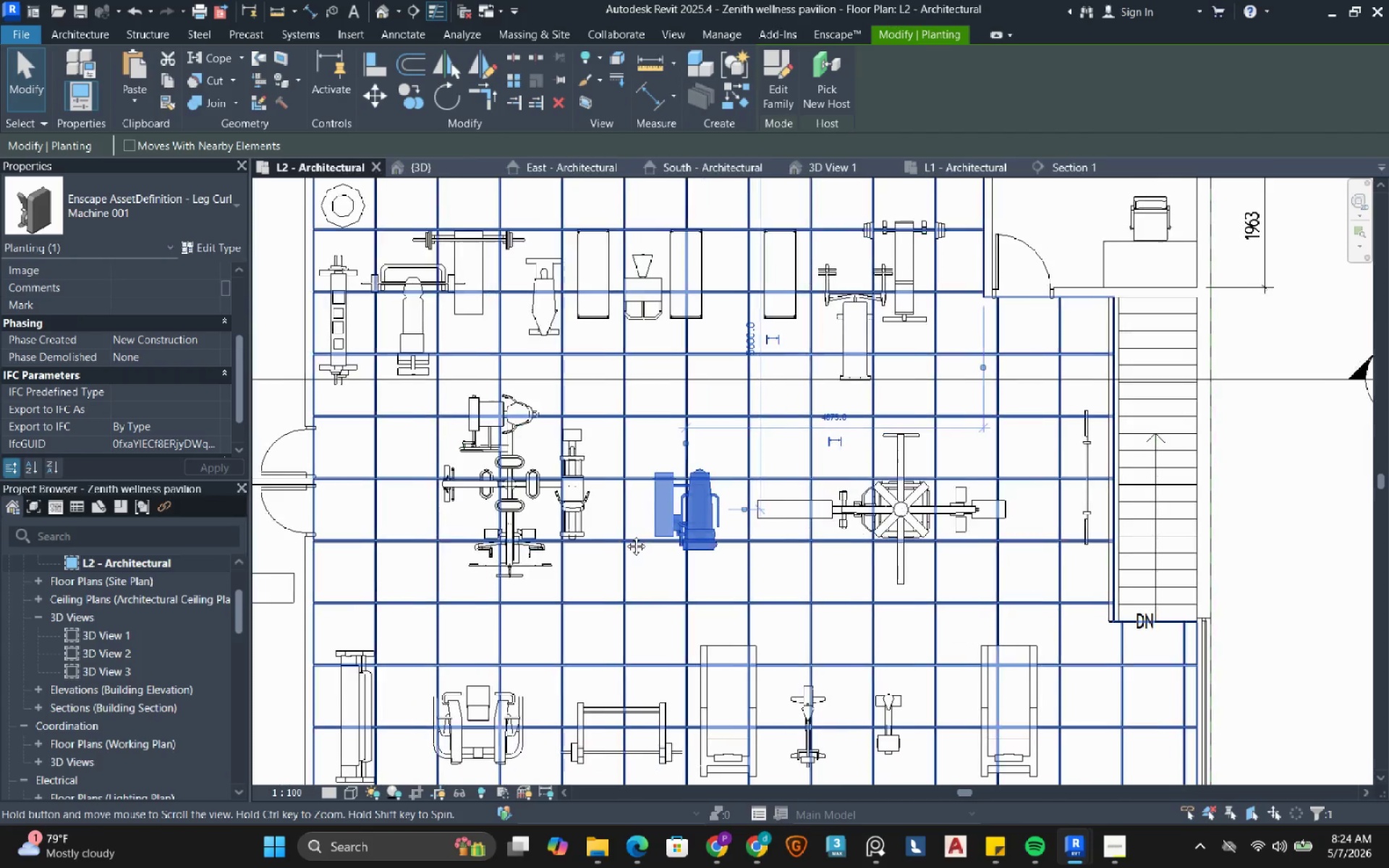 
key(Escape)
 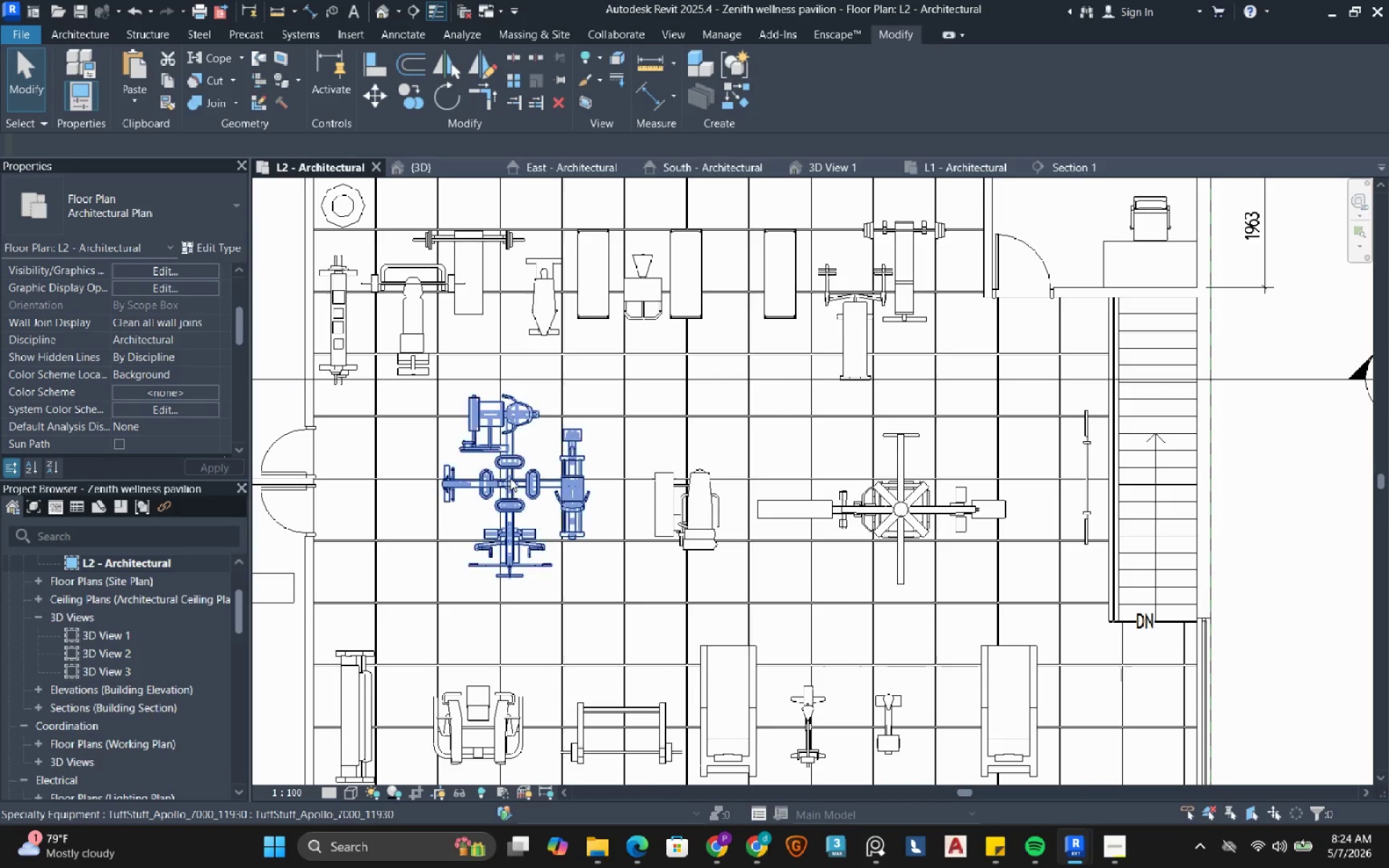 
left_click([509, 478])
 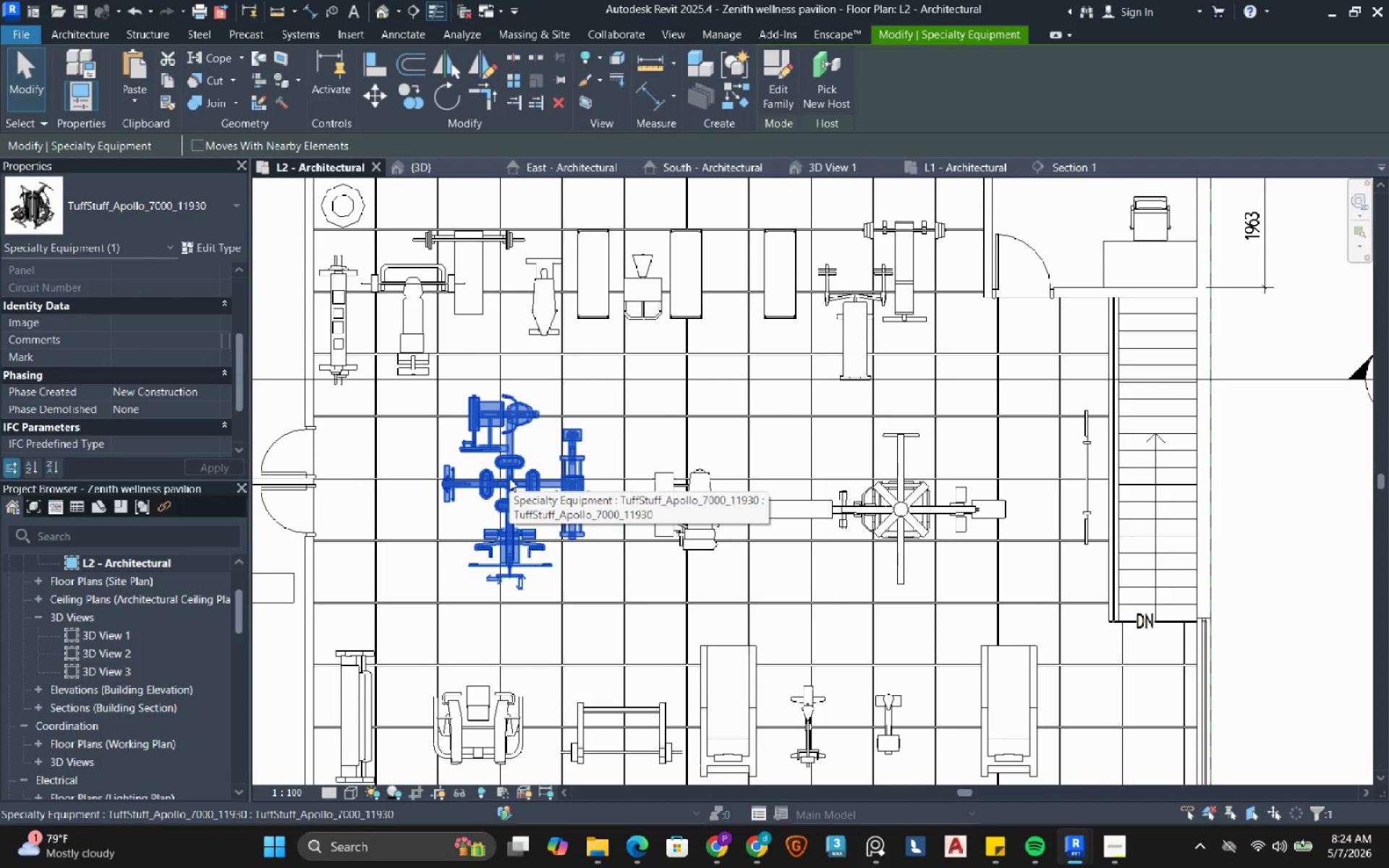 
type(de)
 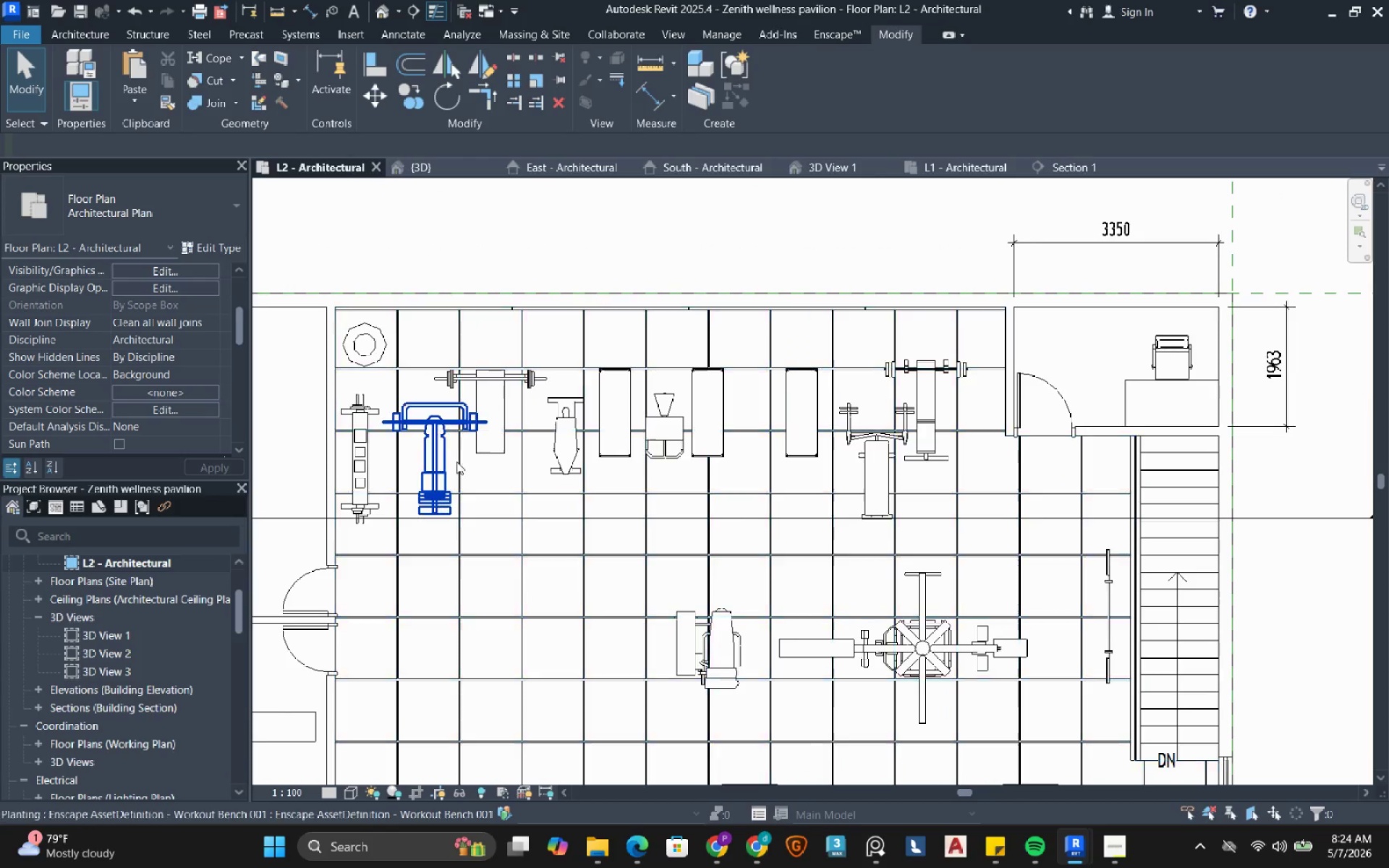 
left_click([427, 453])
 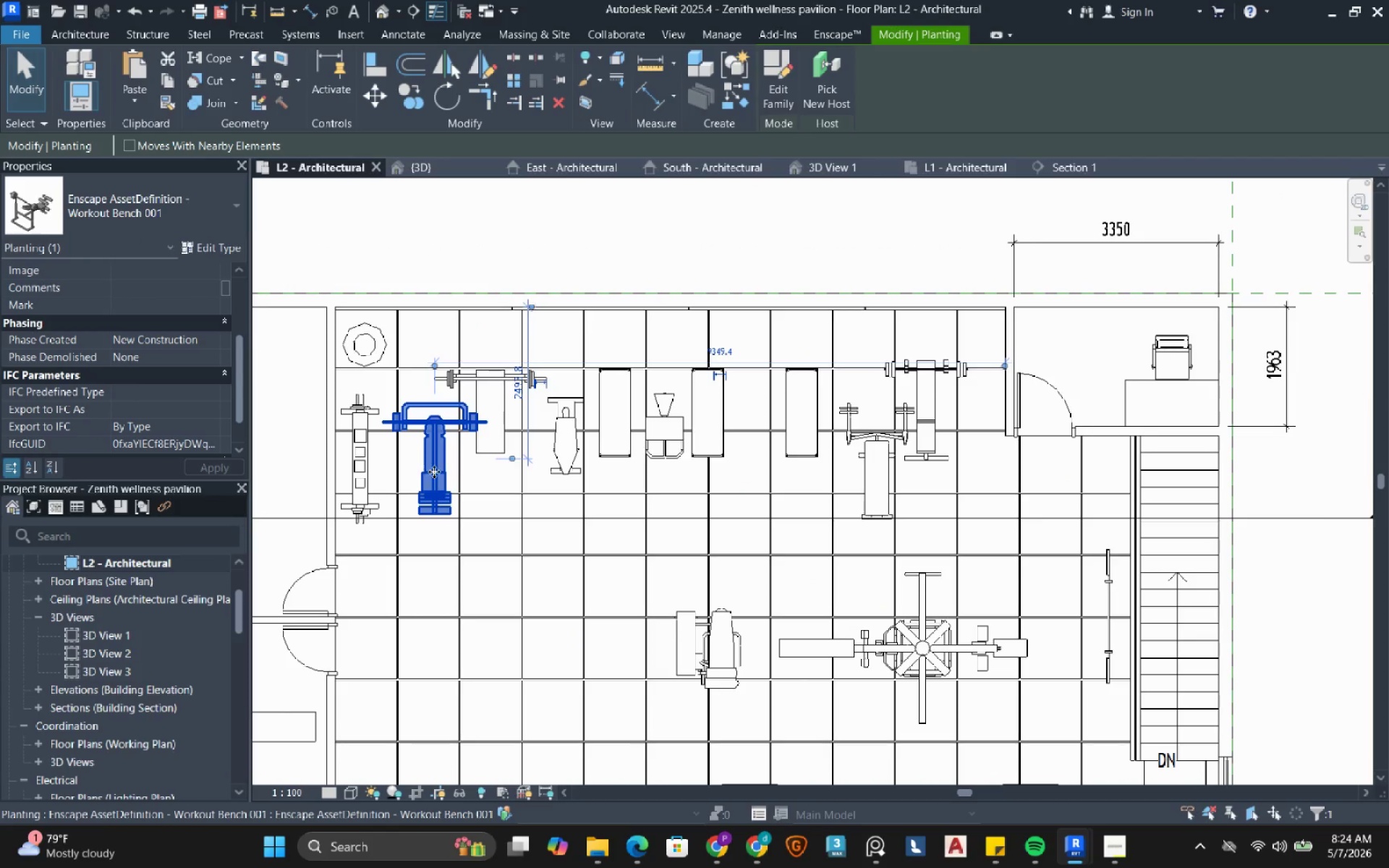 
left_click_drag(start_coordinate=[438, 466], to_coordinate=[511, 406])
 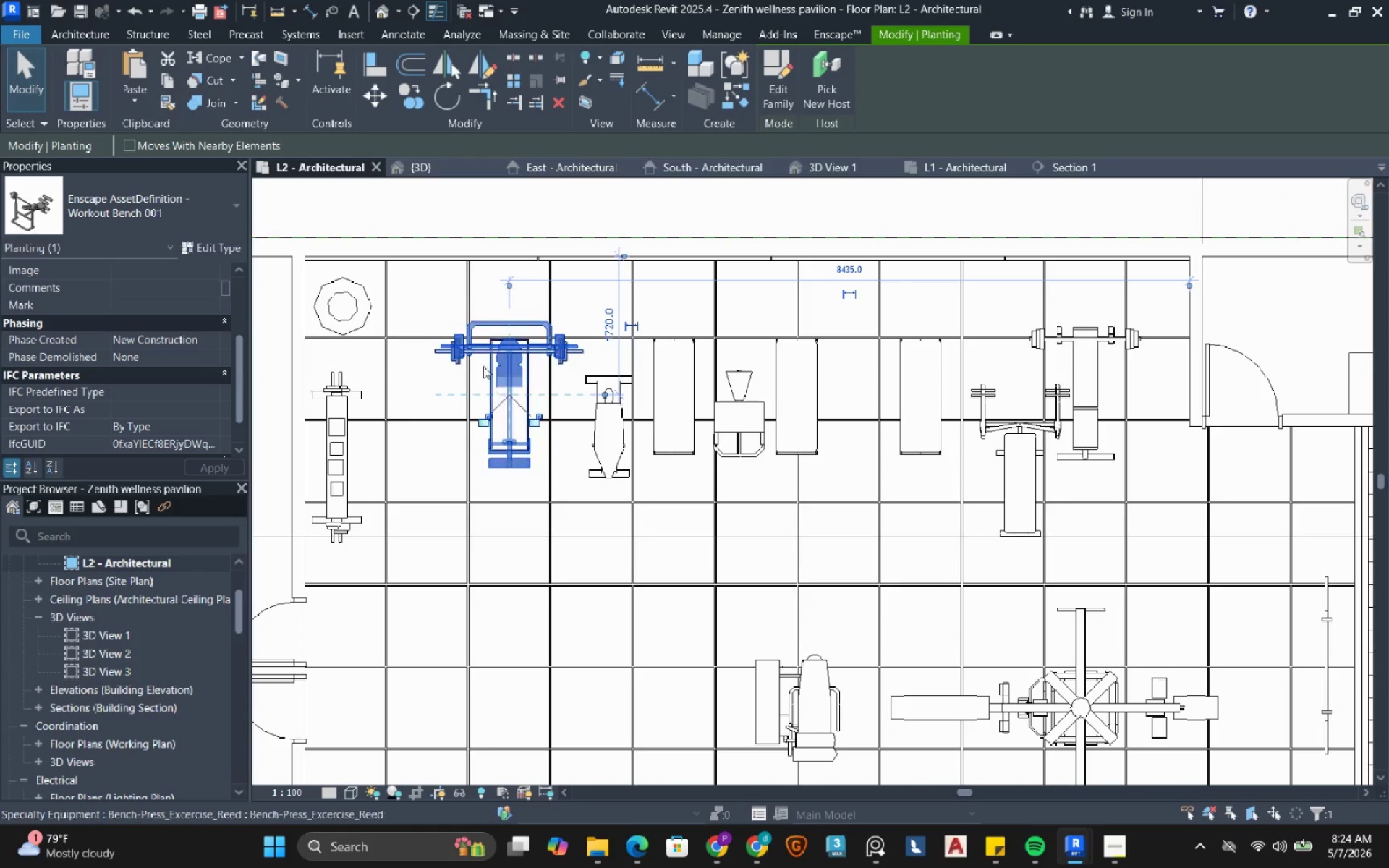 
scroll: coordinate [433, 464], scroll_direction: up, amount: 2.0
 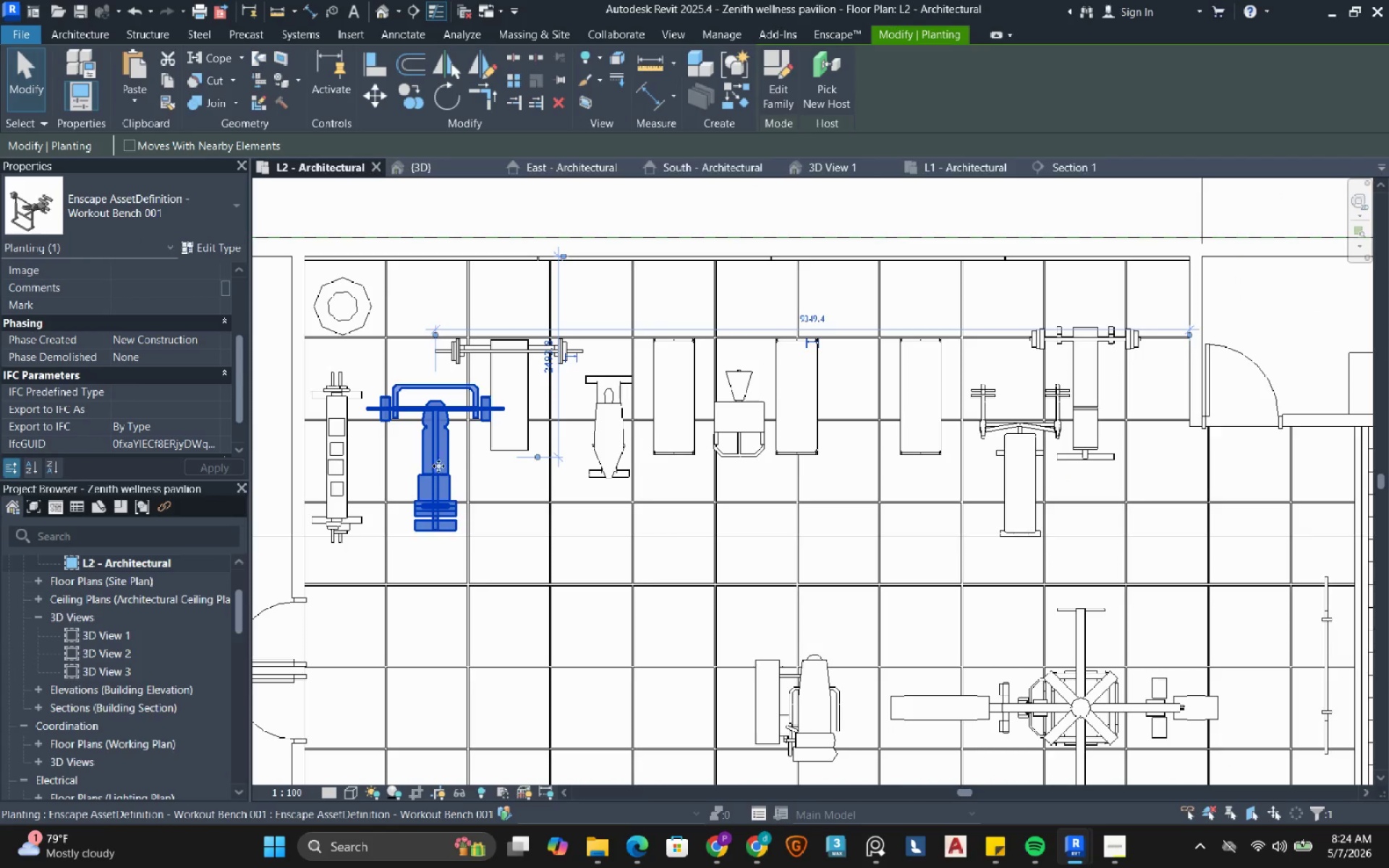 
key(Escape)
 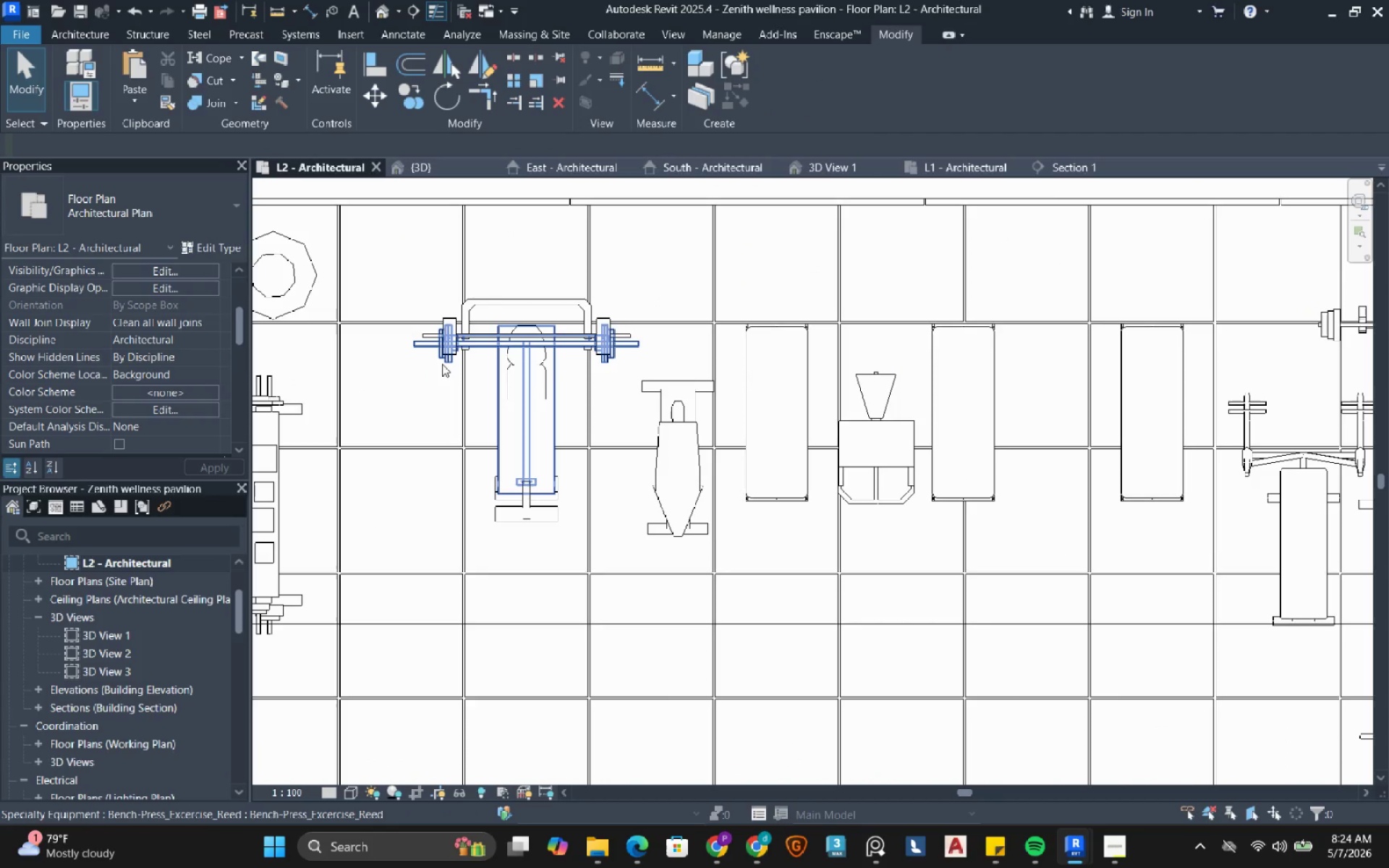 
scroll: coordinate [472, 366], scroll_direction: up, amount: 3.0
 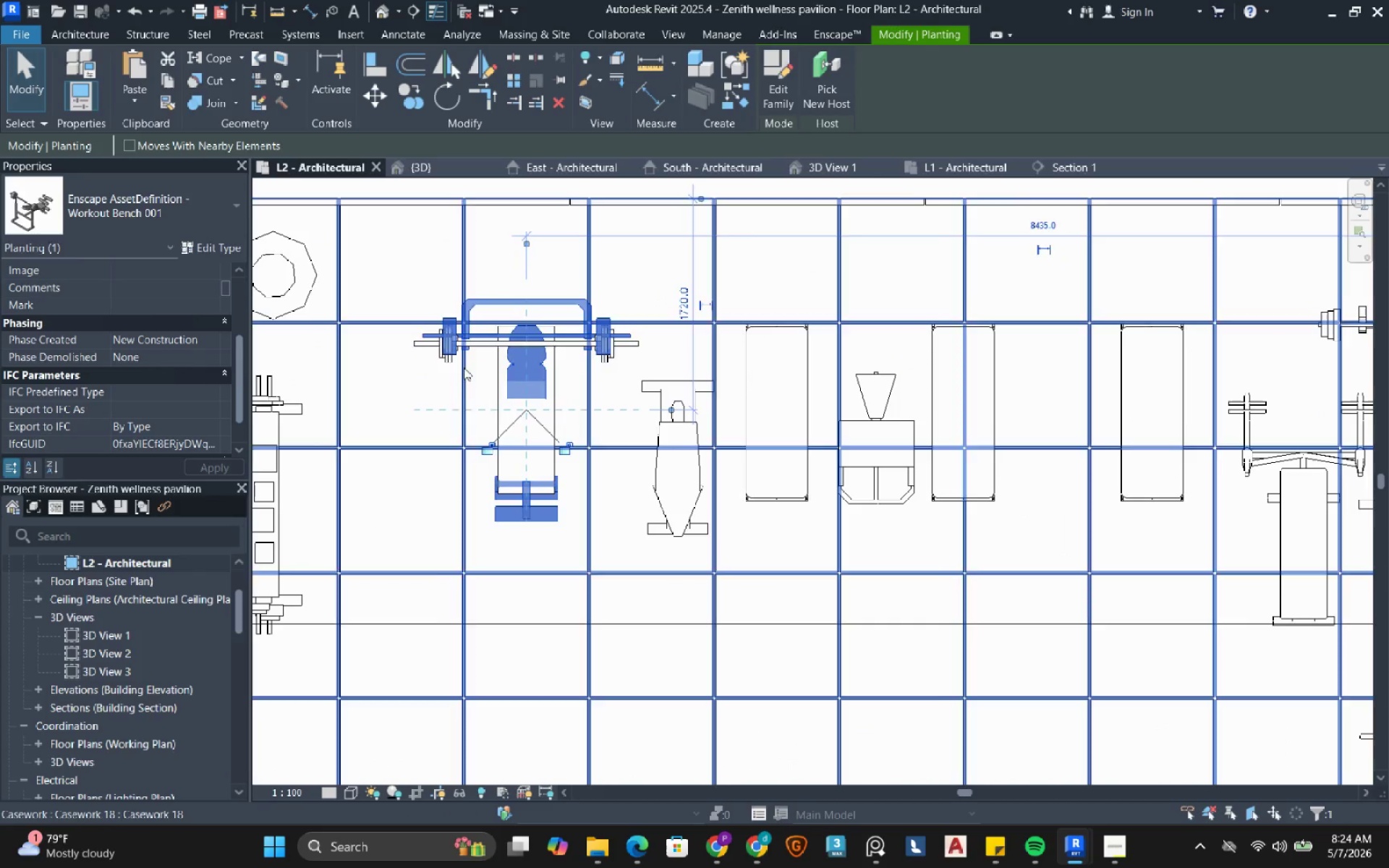 
left_click([442, 364])
 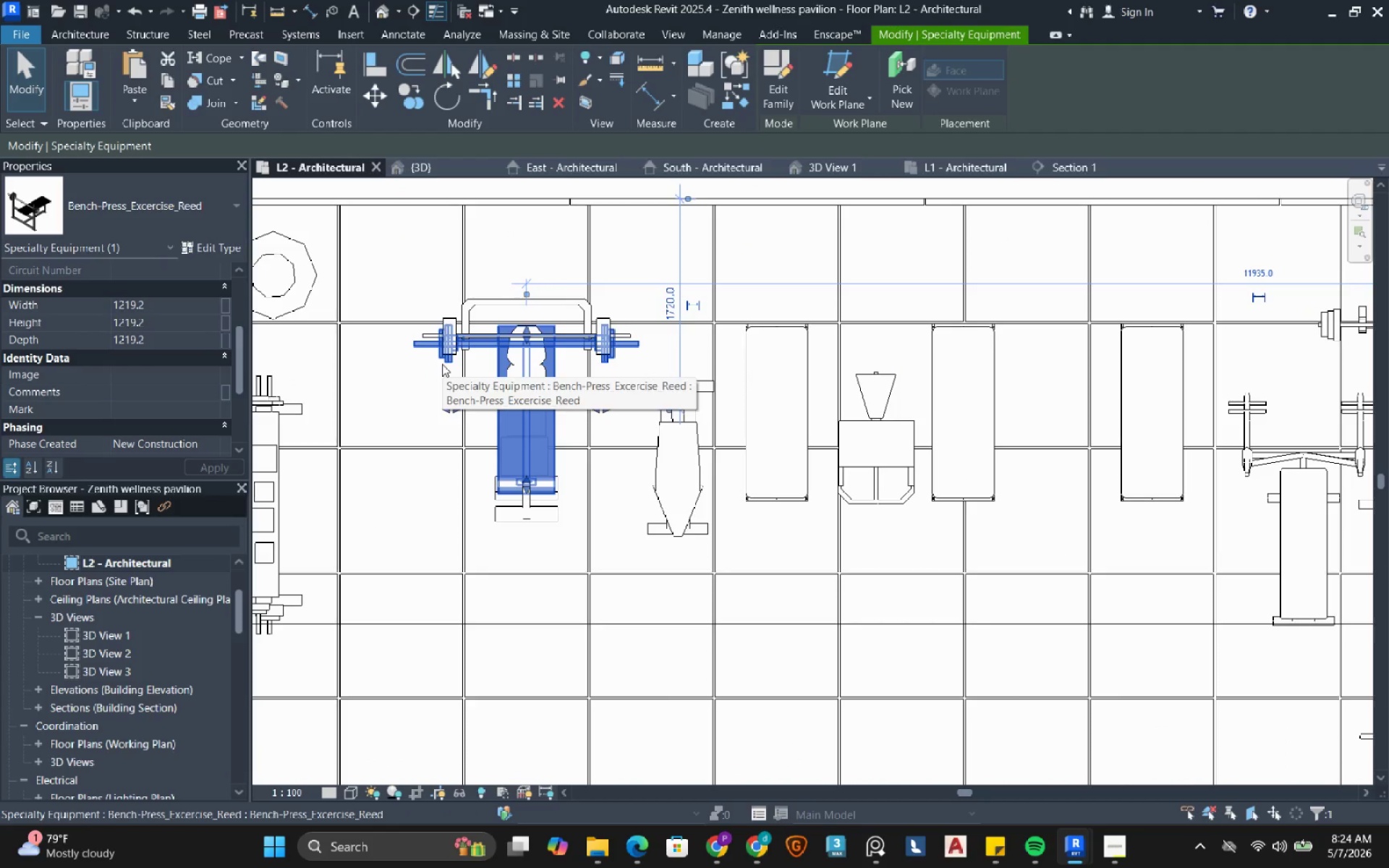 
type(de)
 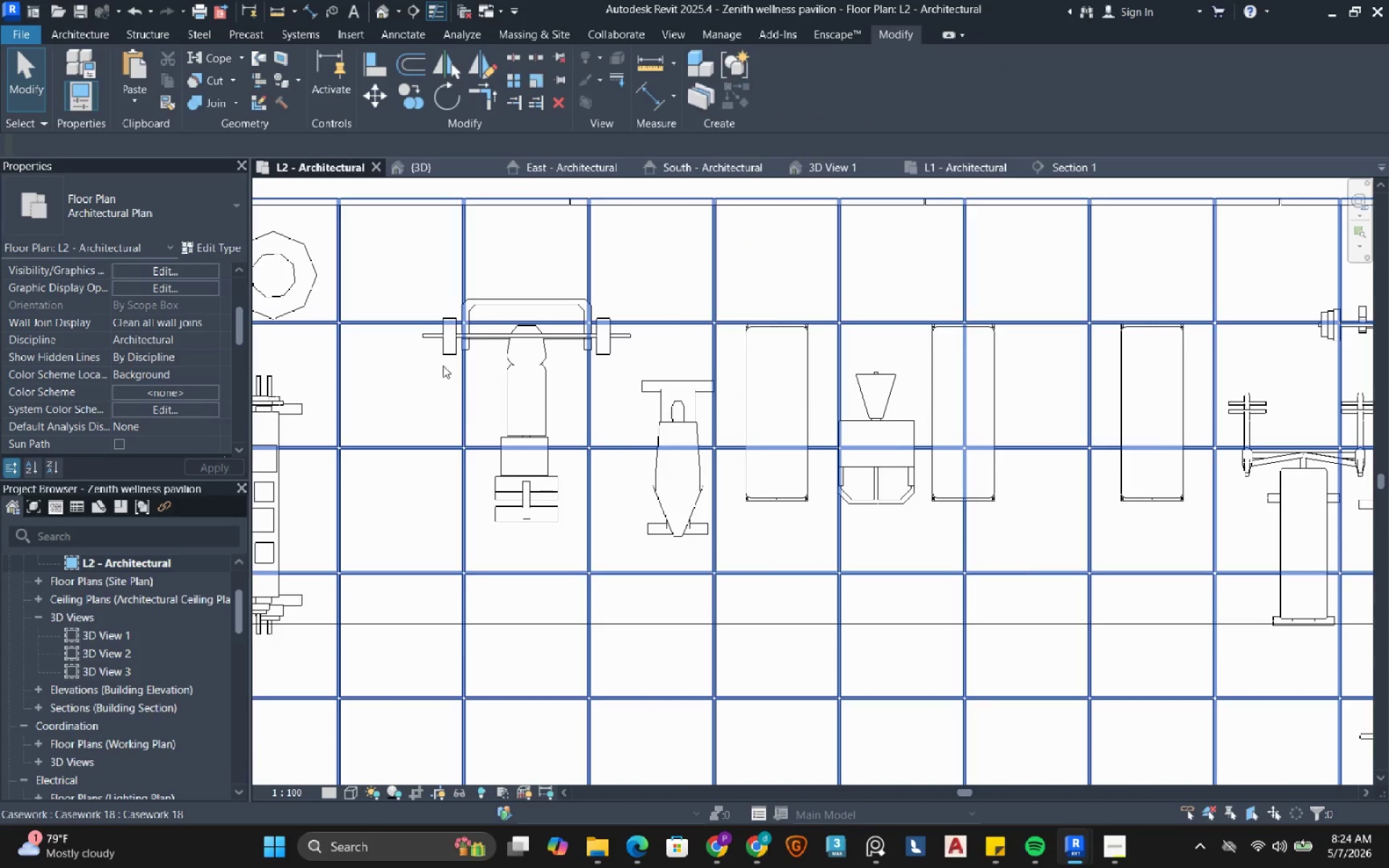 
scroll: coordinate [454, 378], scroll_direction: down, amount: 2.0
 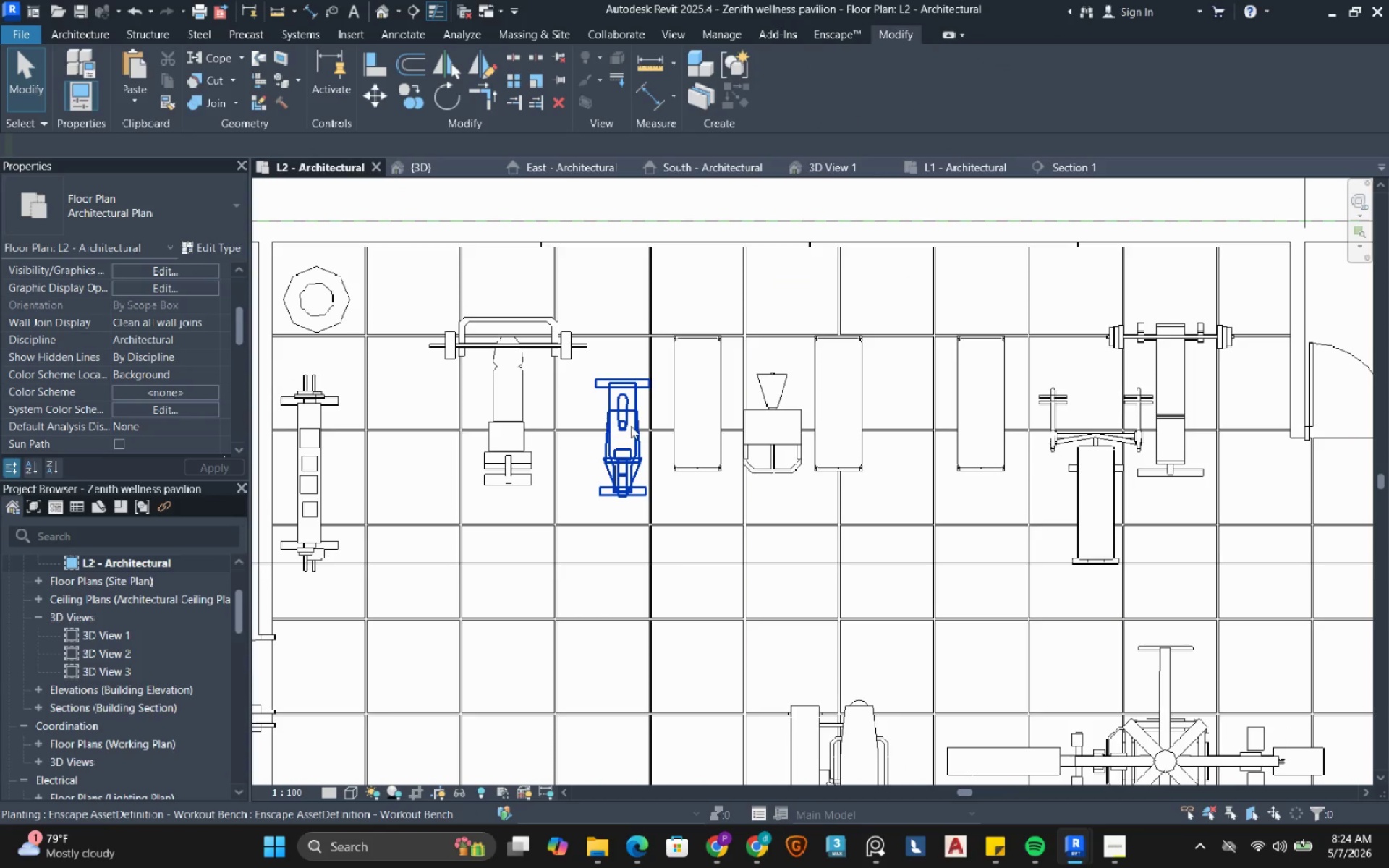 
left_click([631, 426])
 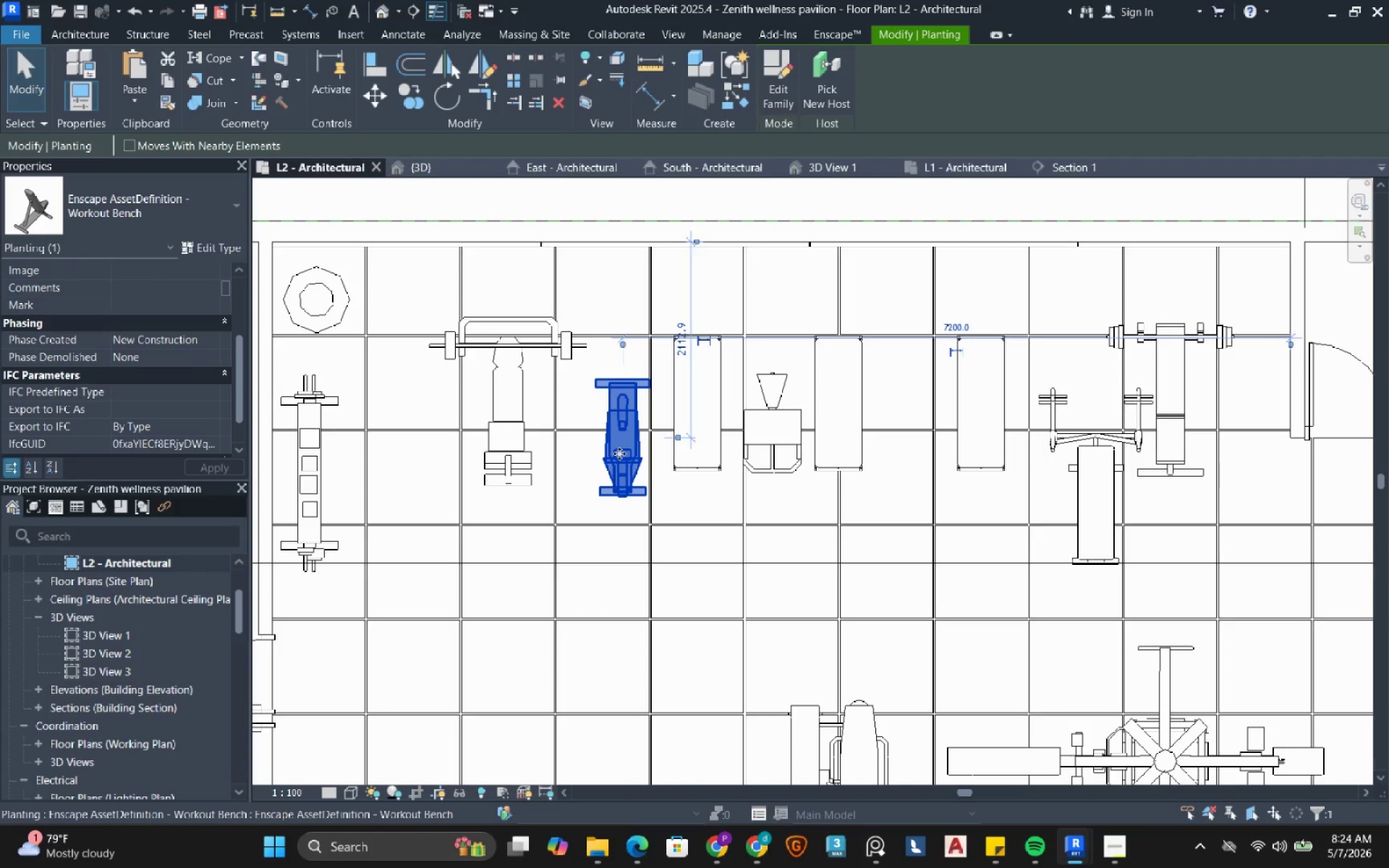 
mouse_move([617, 471])
 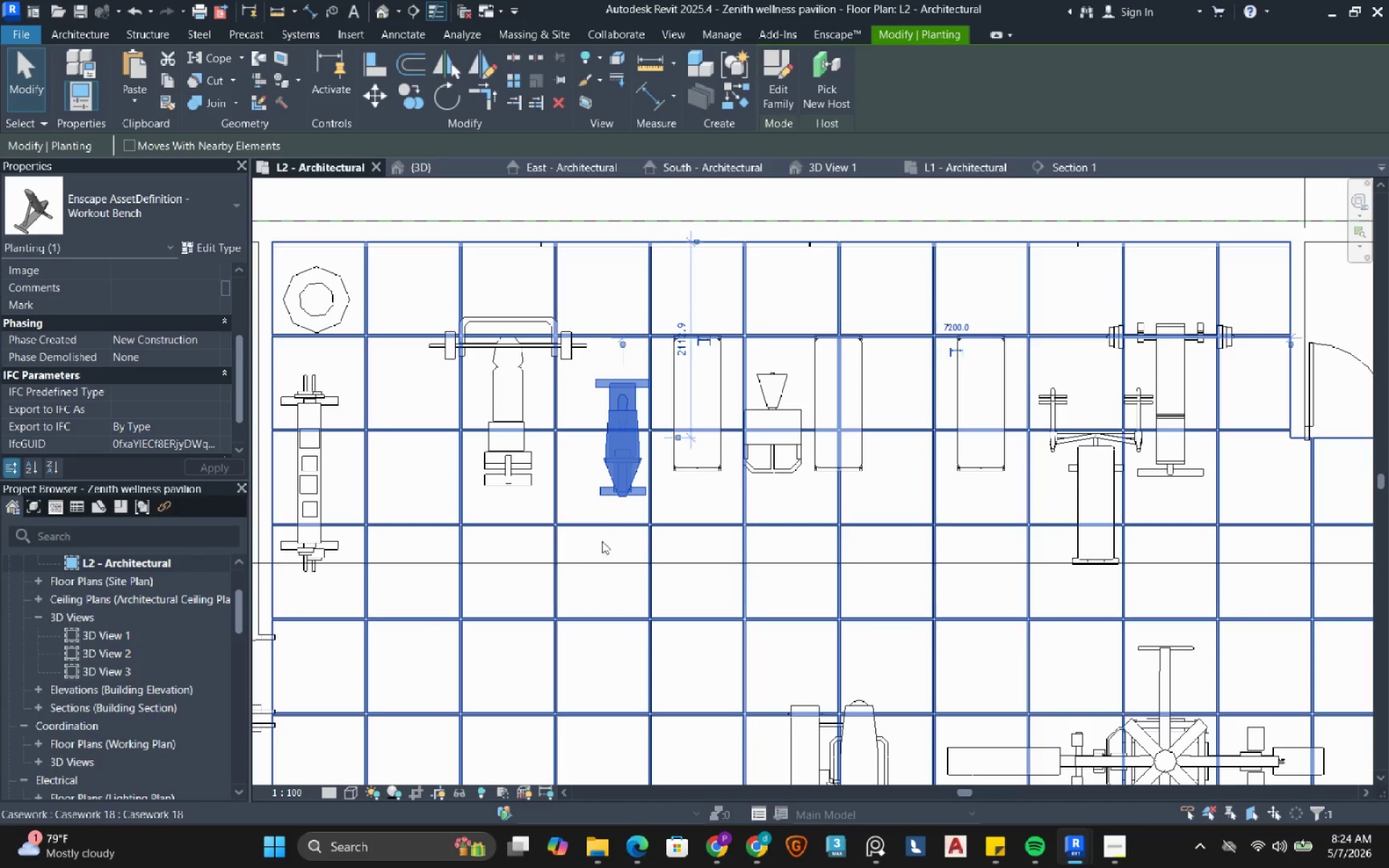 
mouse_move([576, 535])
 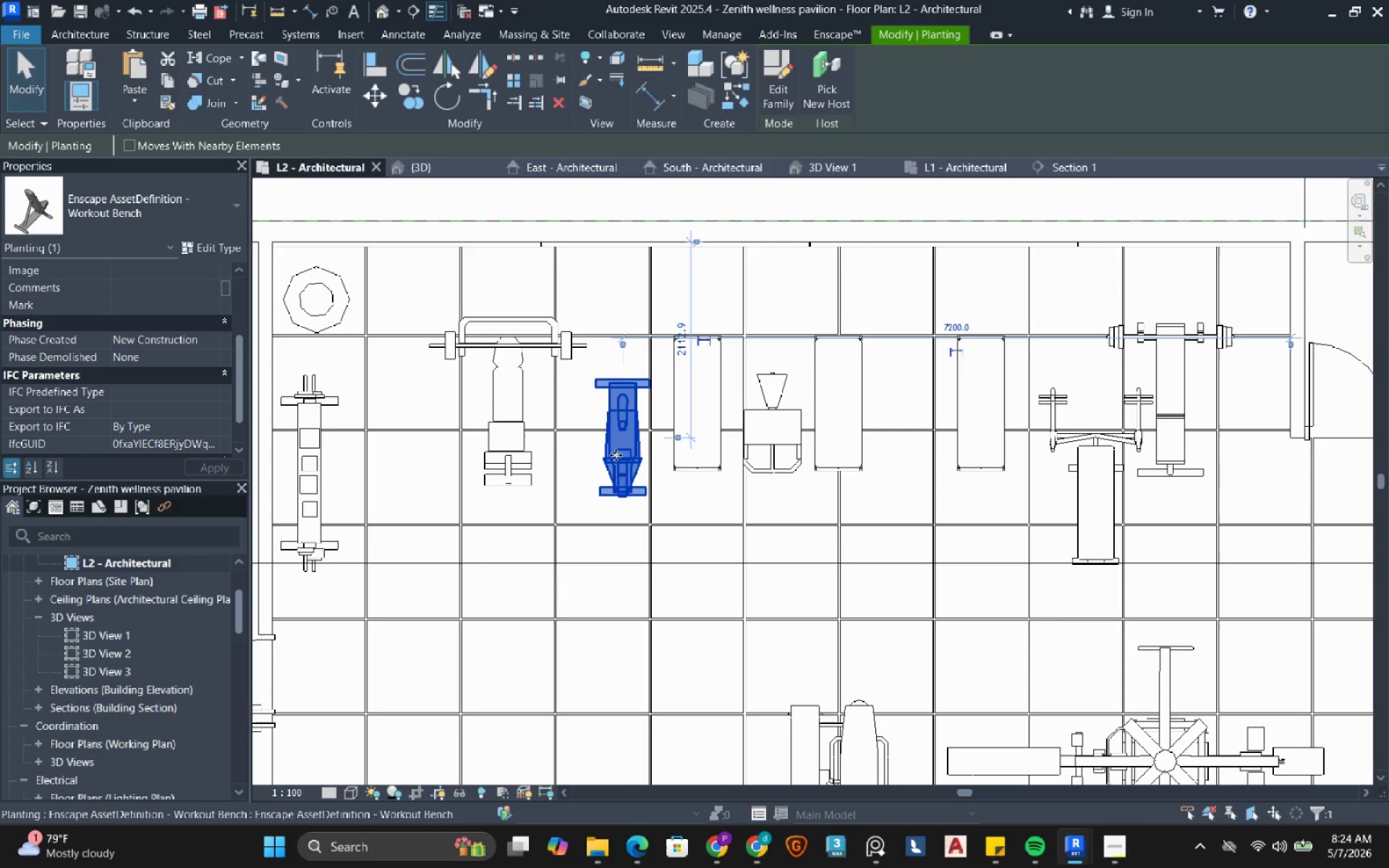 
left_click_drag(start_coordinate=[614, 455], to_coordinate=[693, 411])
 